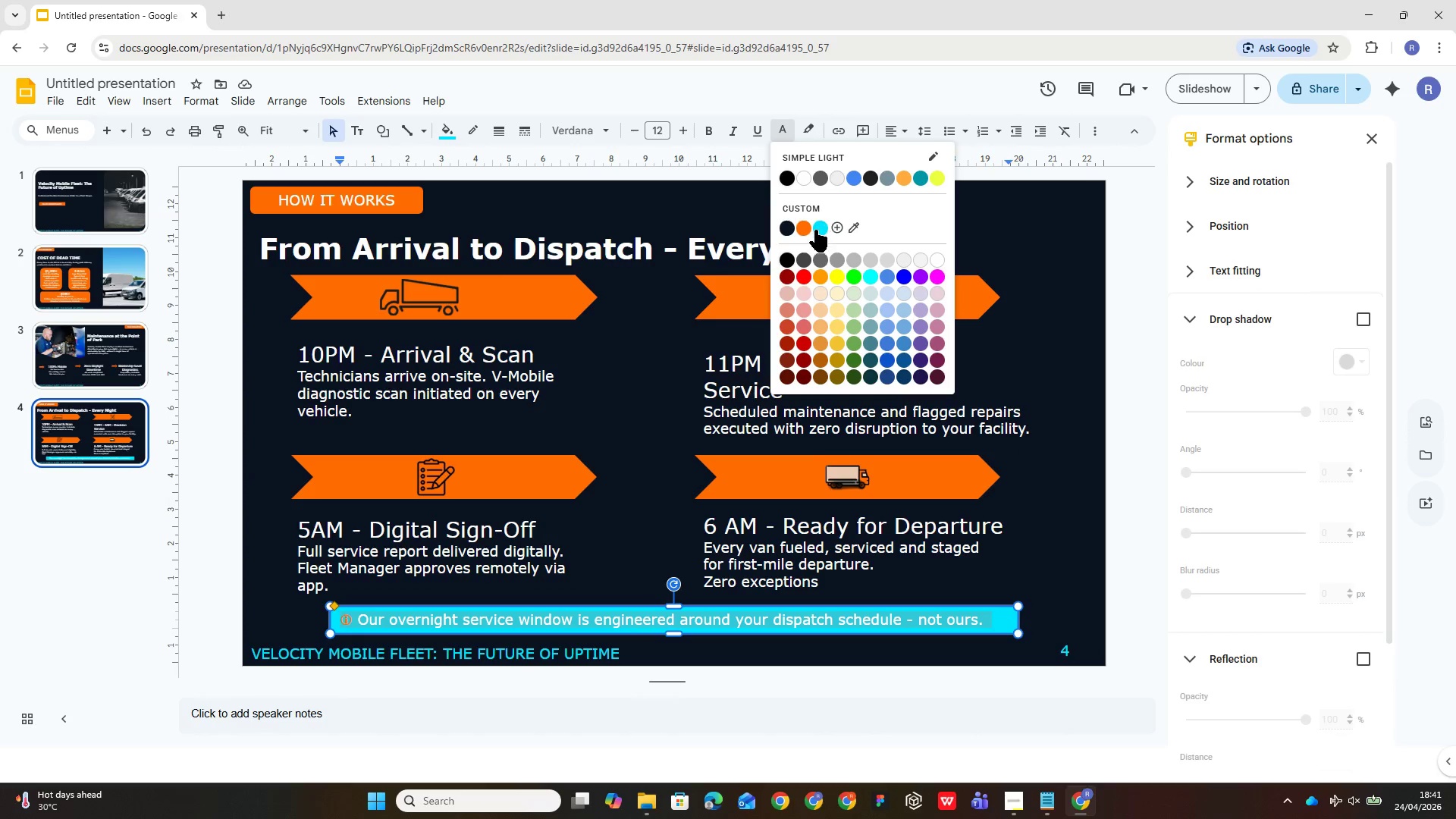 
left_click([809, 226])
 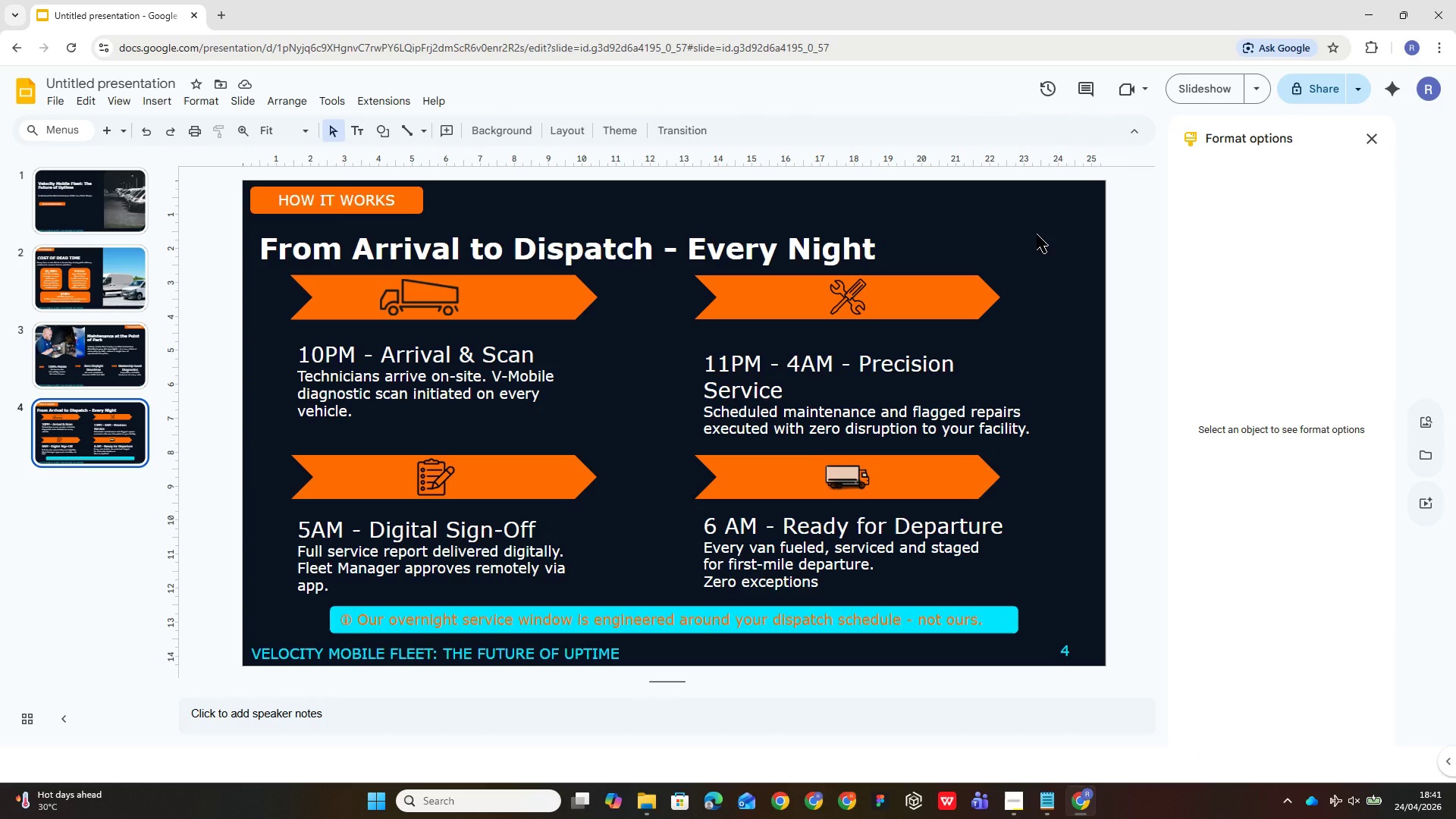 
wait(16.55)
 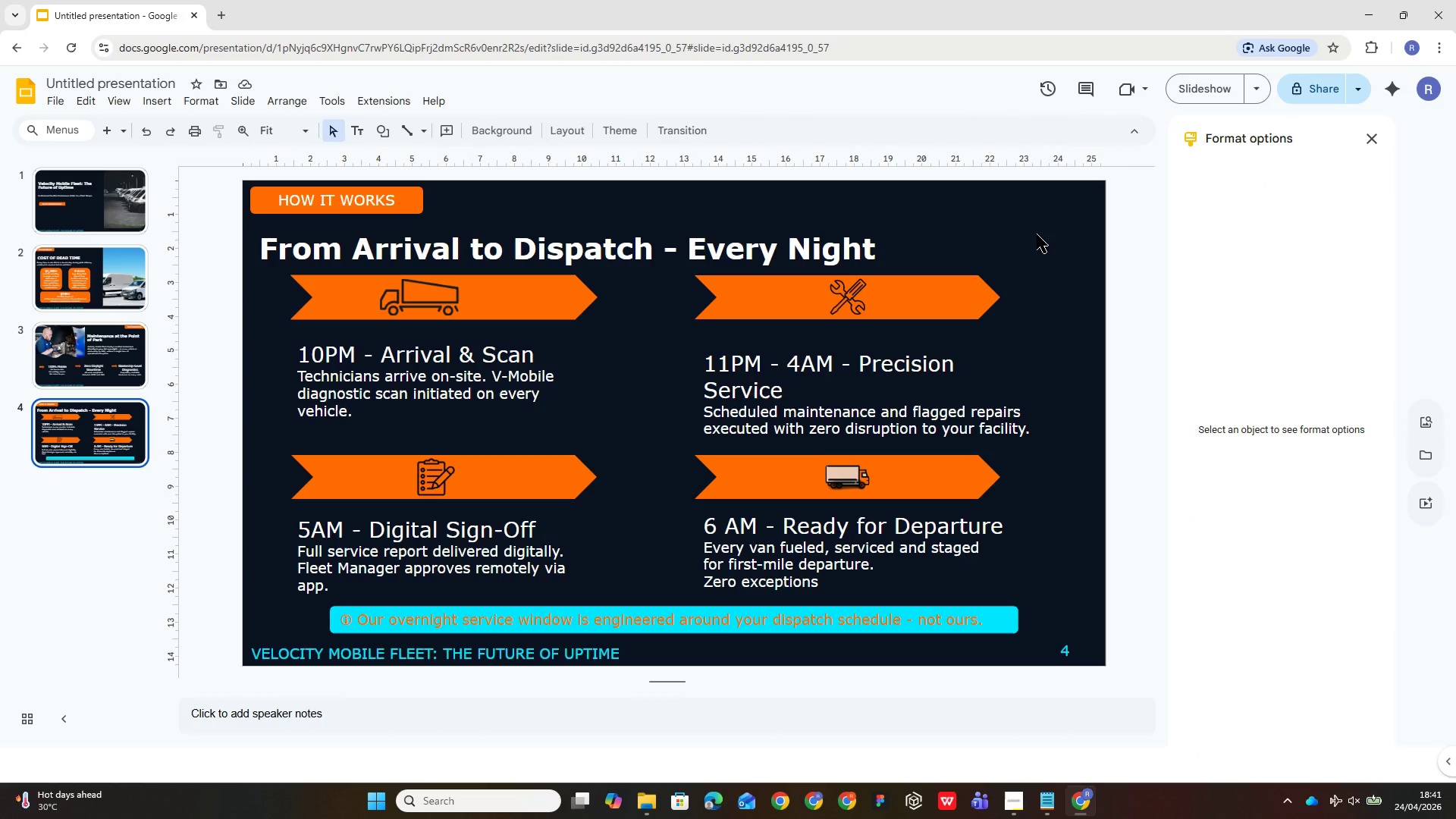 
left_click([85, 285])
 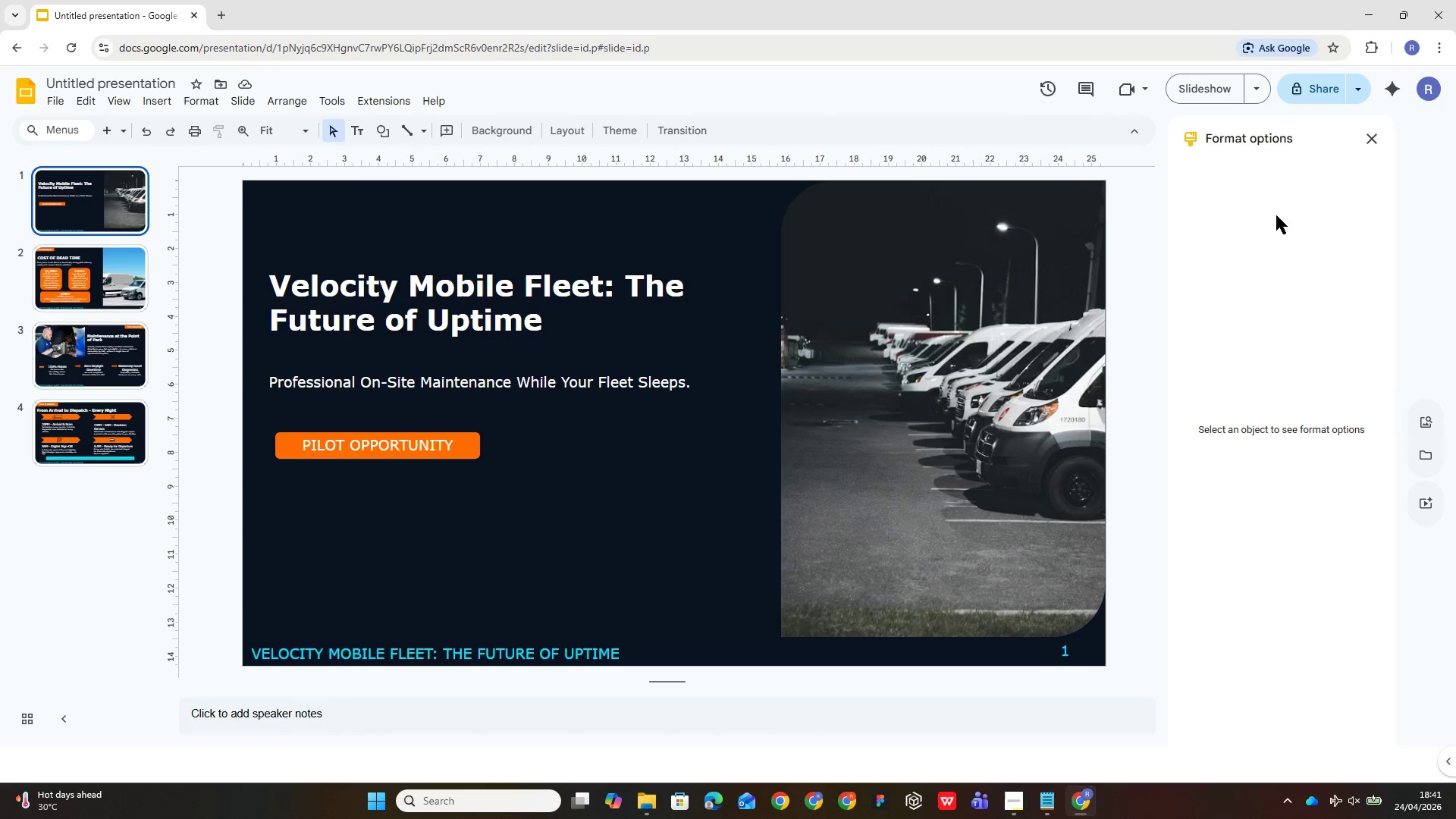 
left_click([1200, 83])
 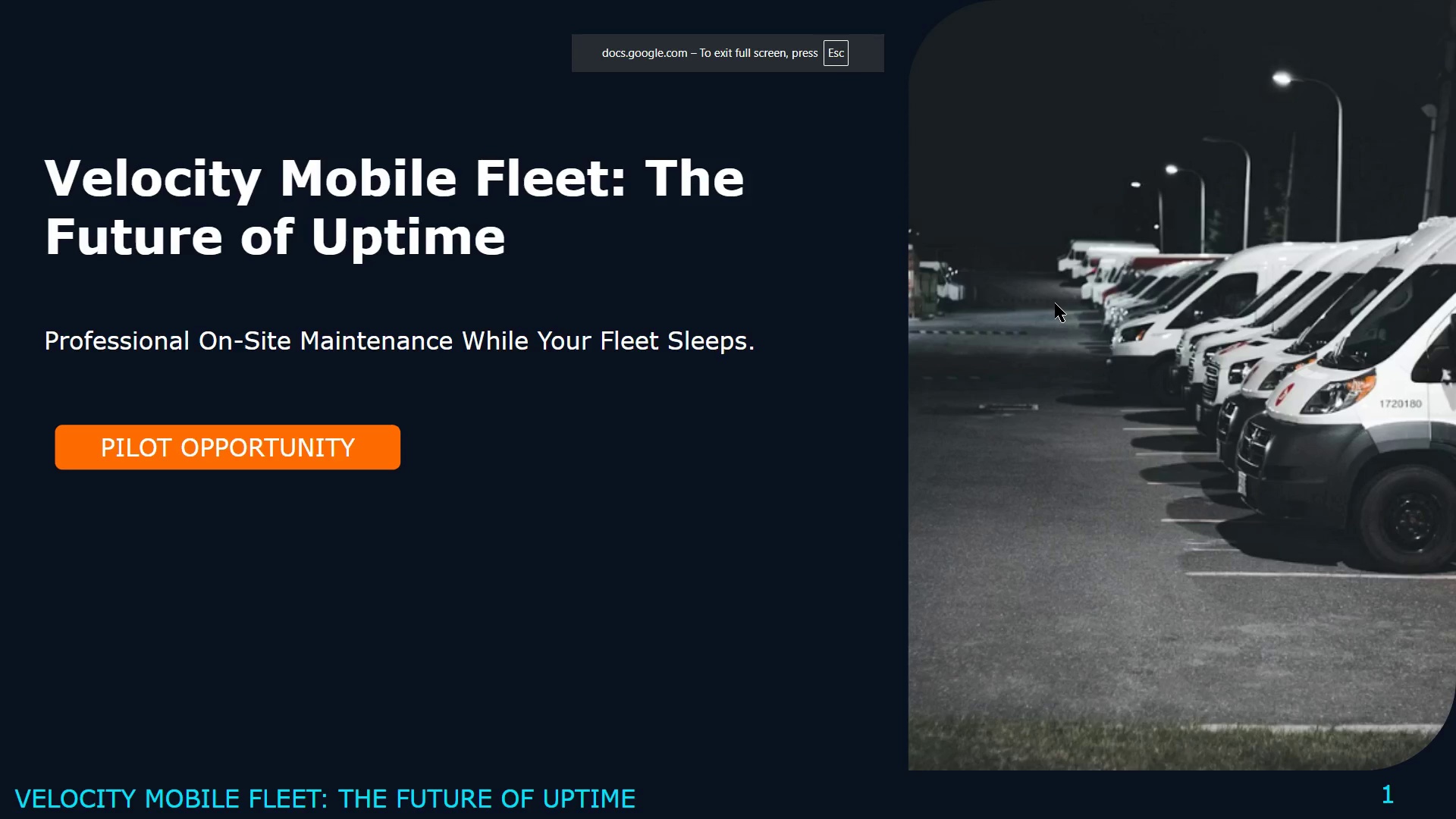 
key(ArrowRight)
 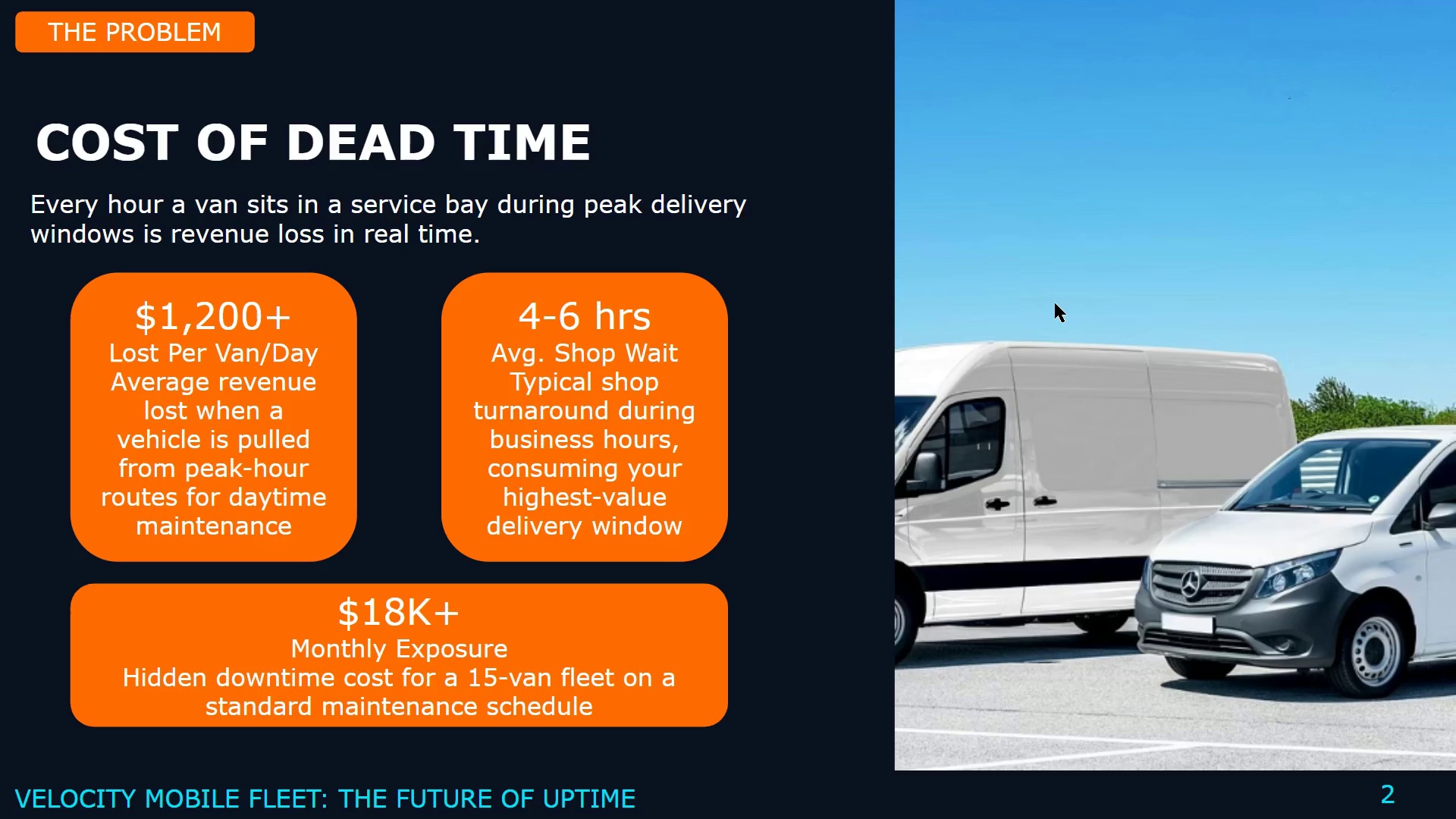 
key(ArrowRight)
 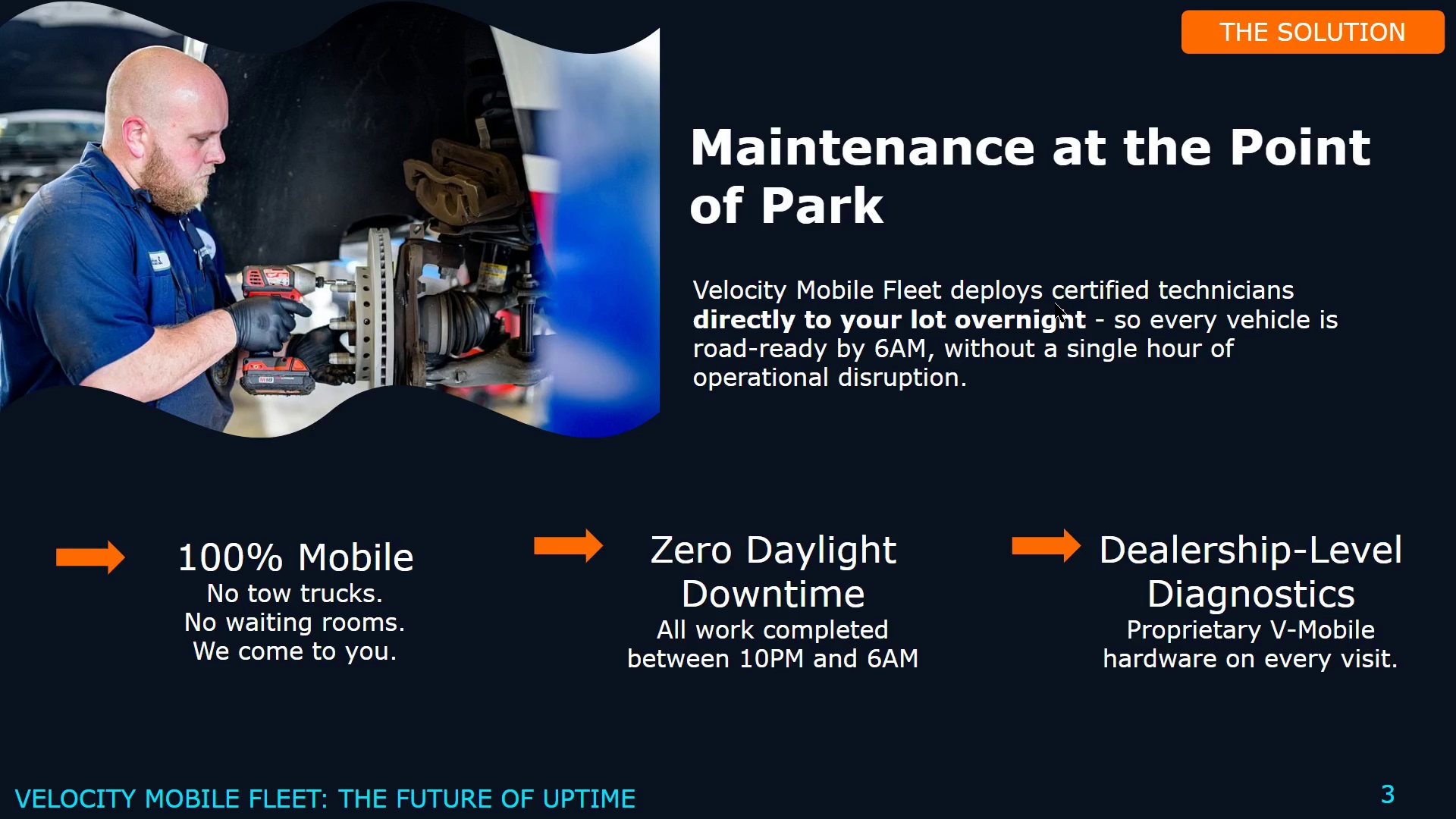 
key(ArrowRight)
 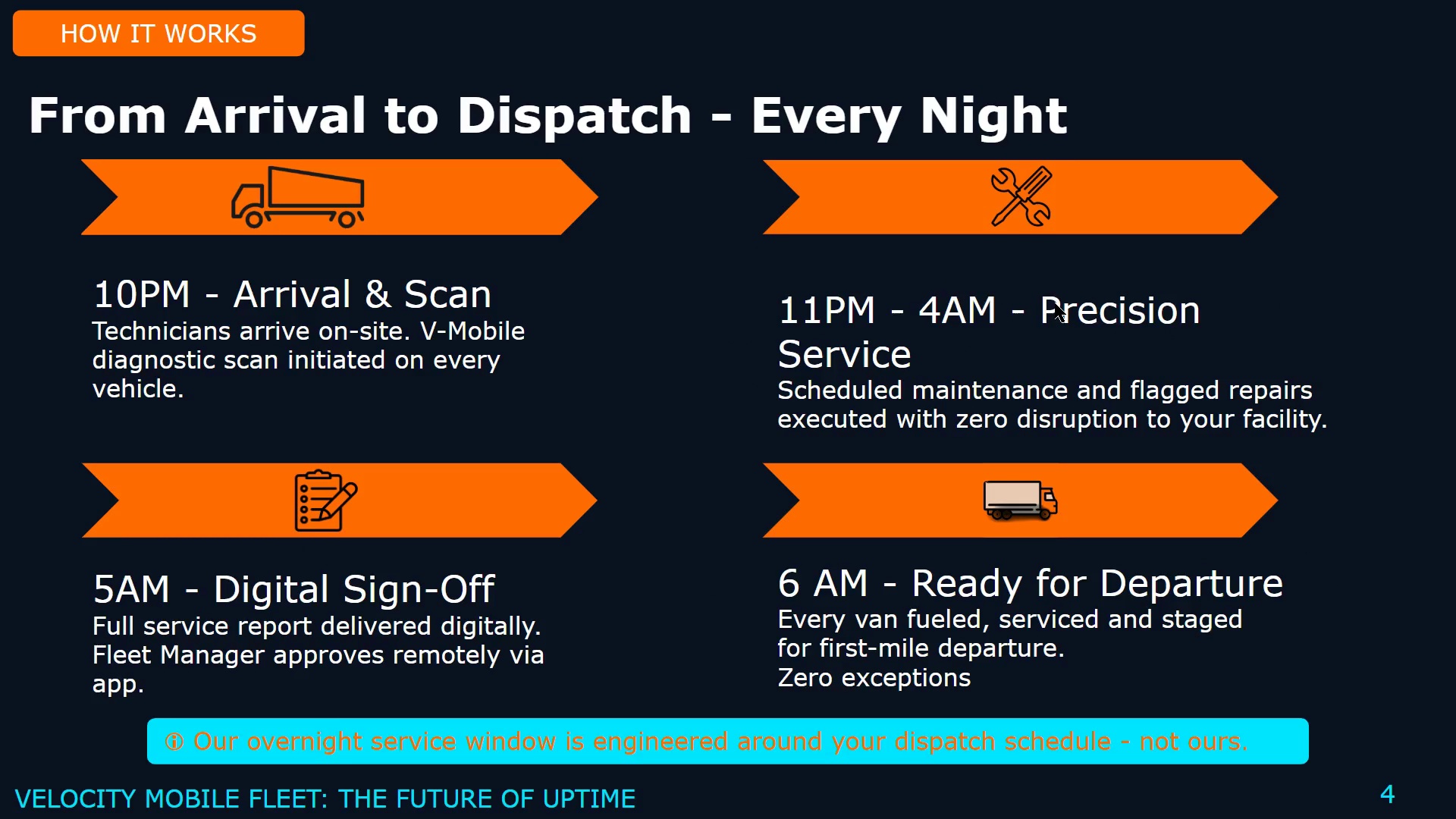 
wait(5.95)
 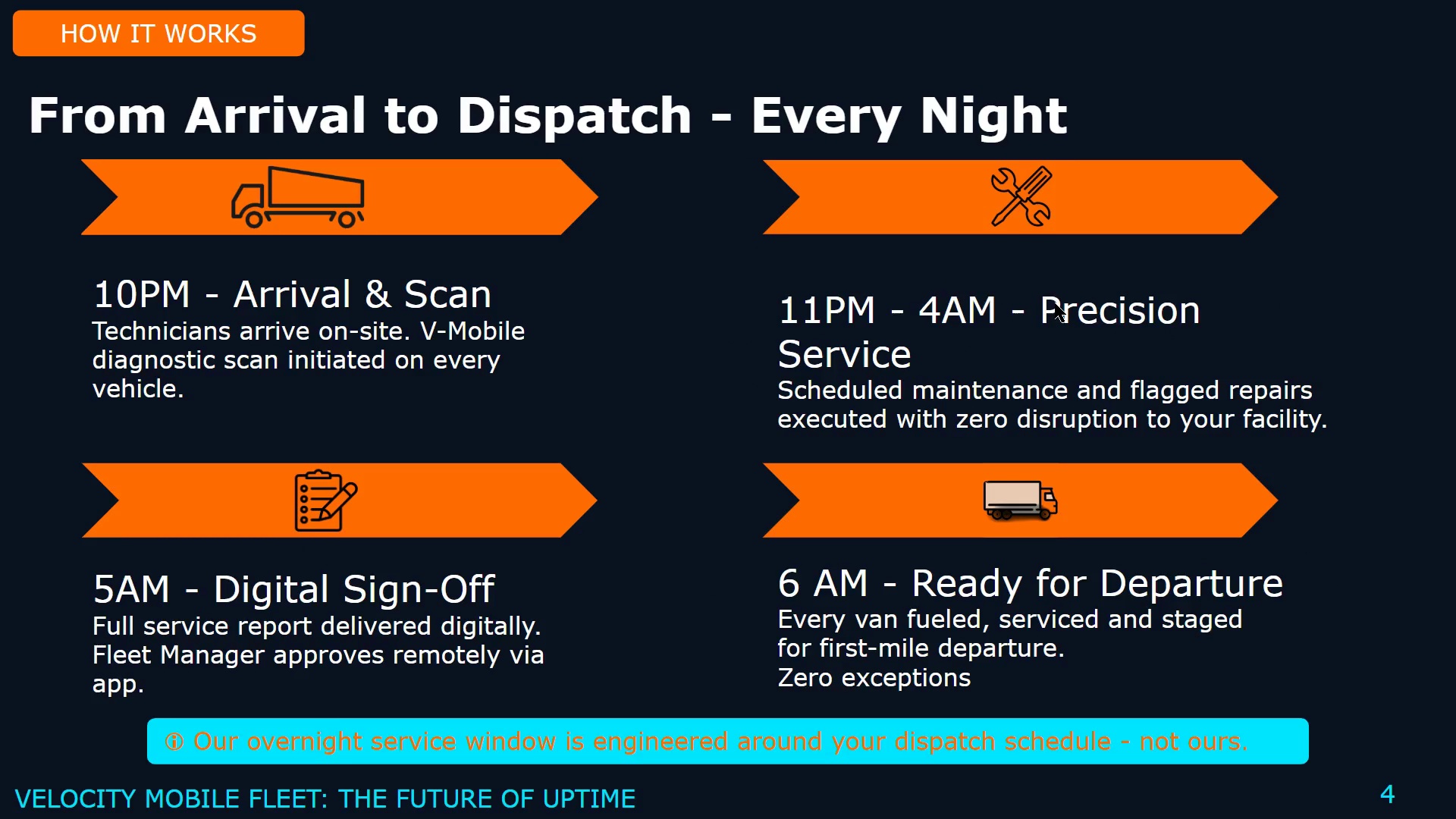 
key(ArrowRight)
 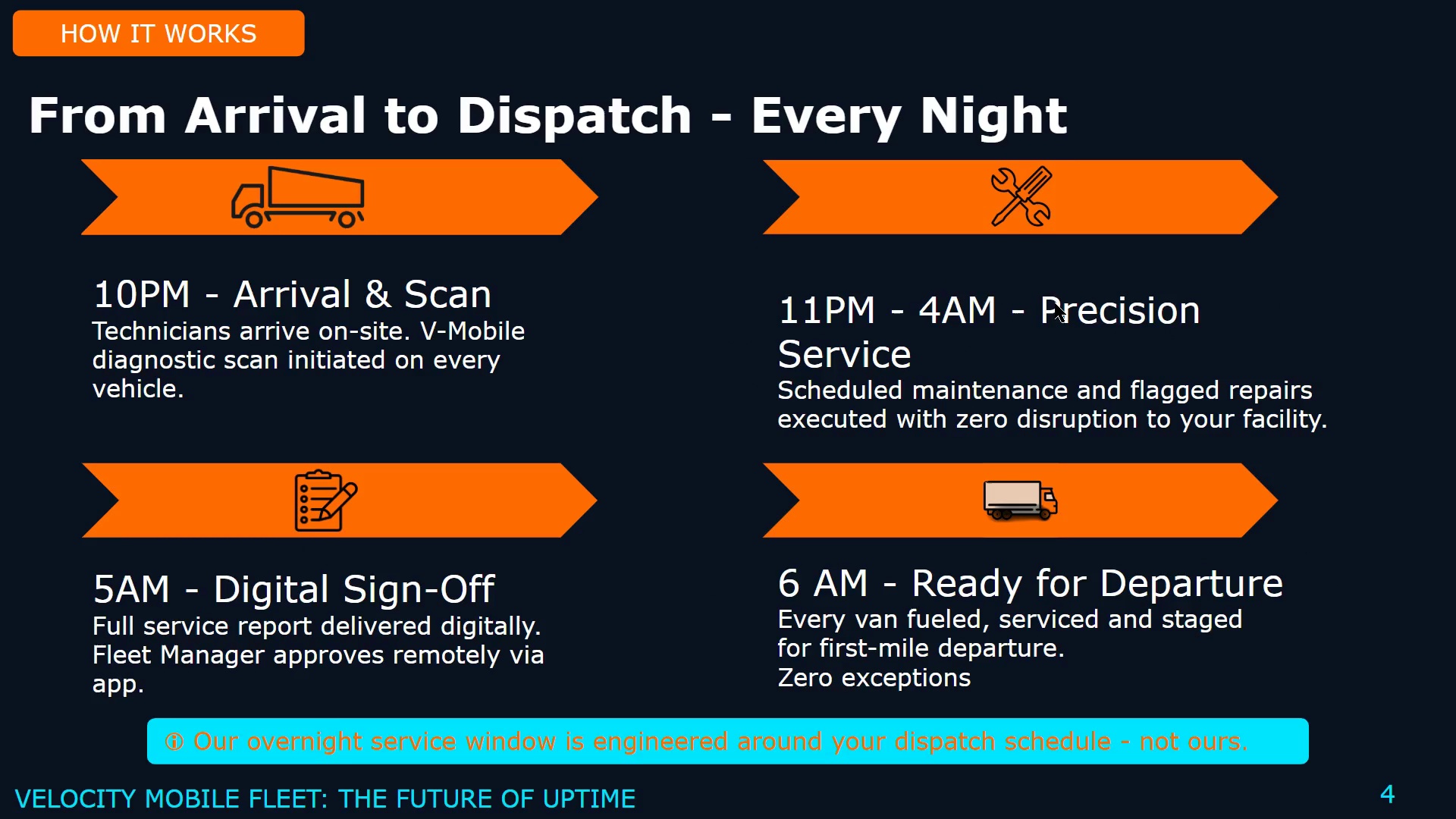 
key(Escape)
 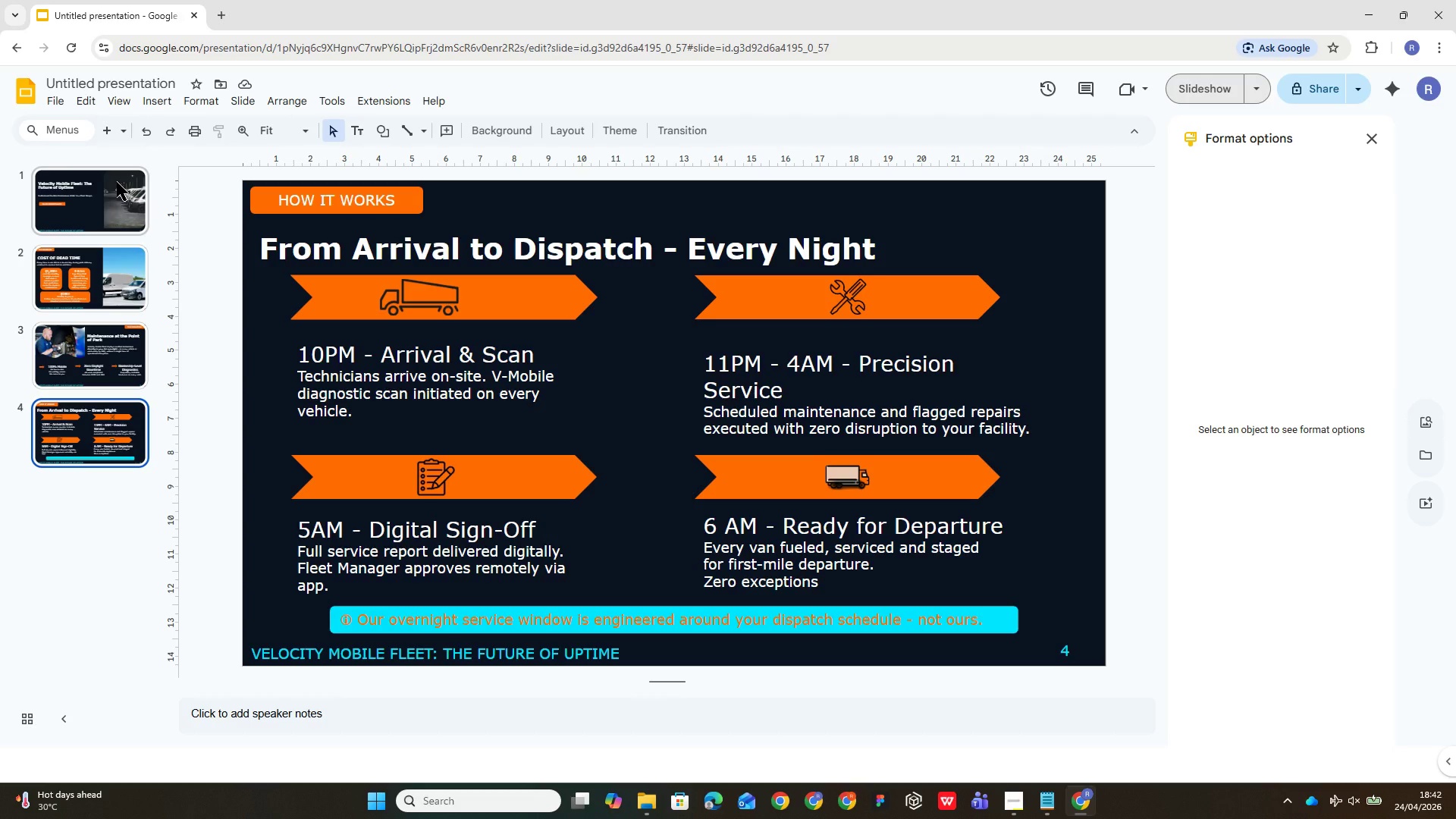 
wait(19.86)
 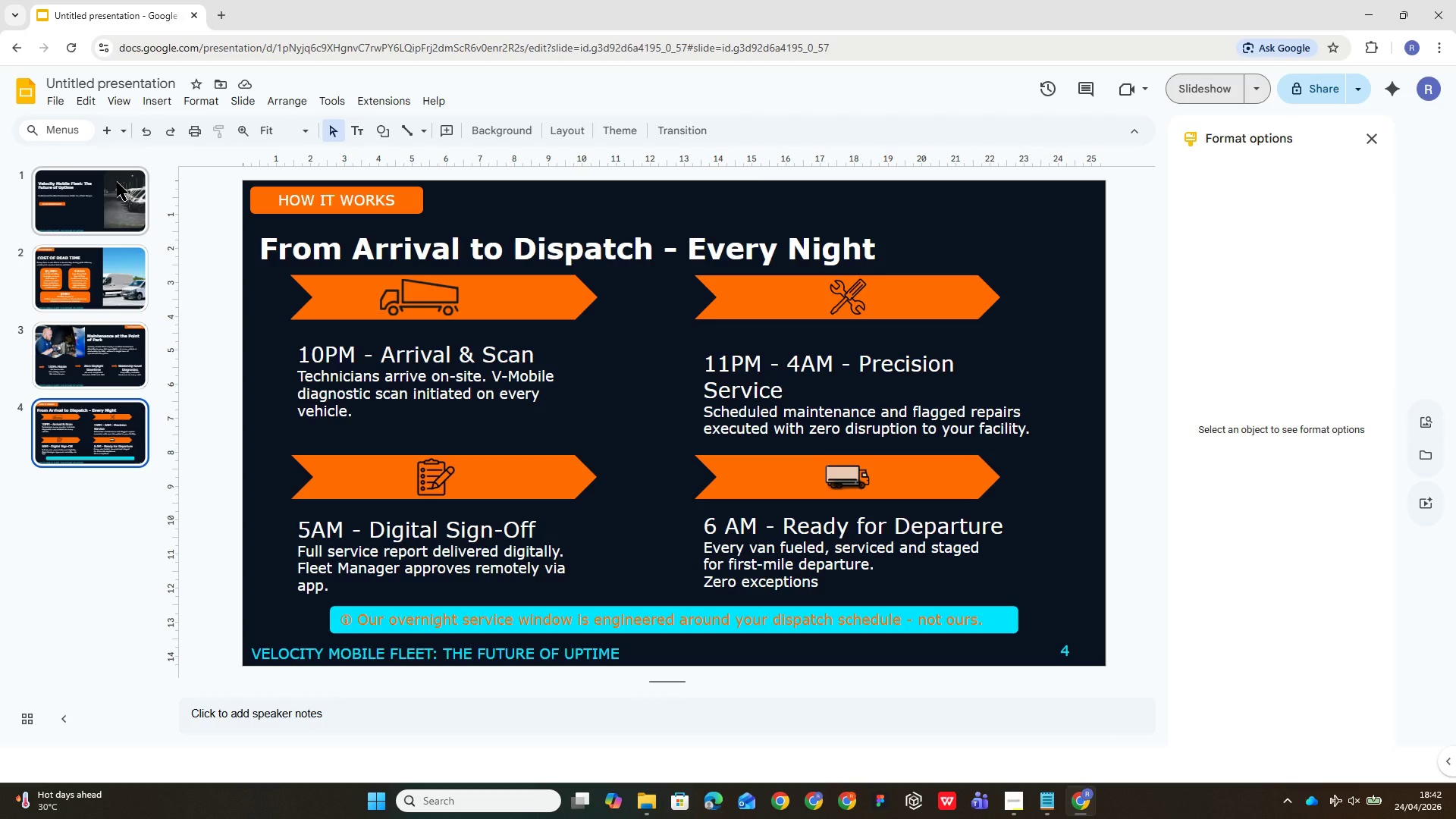 
left_click([102, 192])
 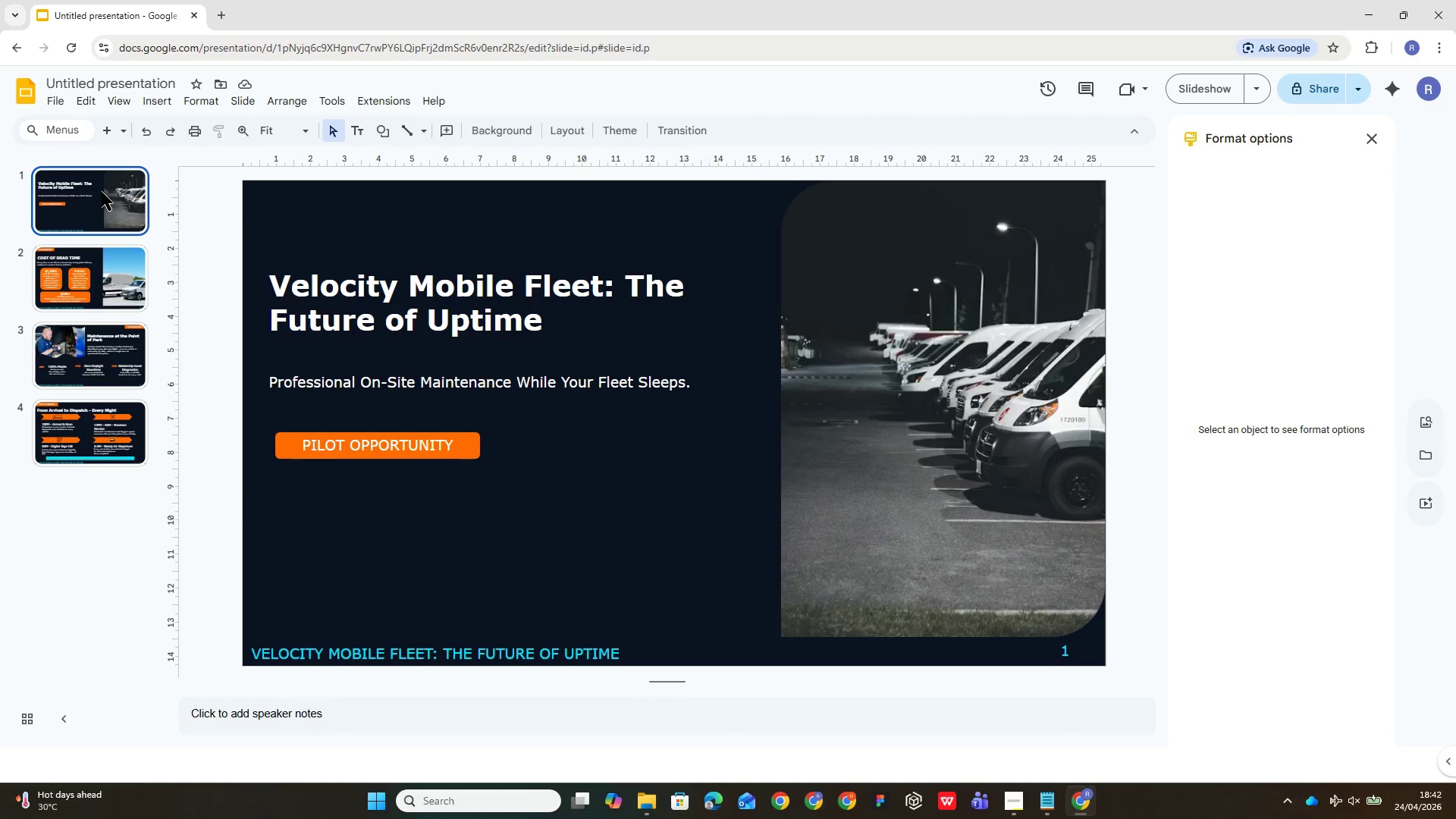 
wait(20.64)
 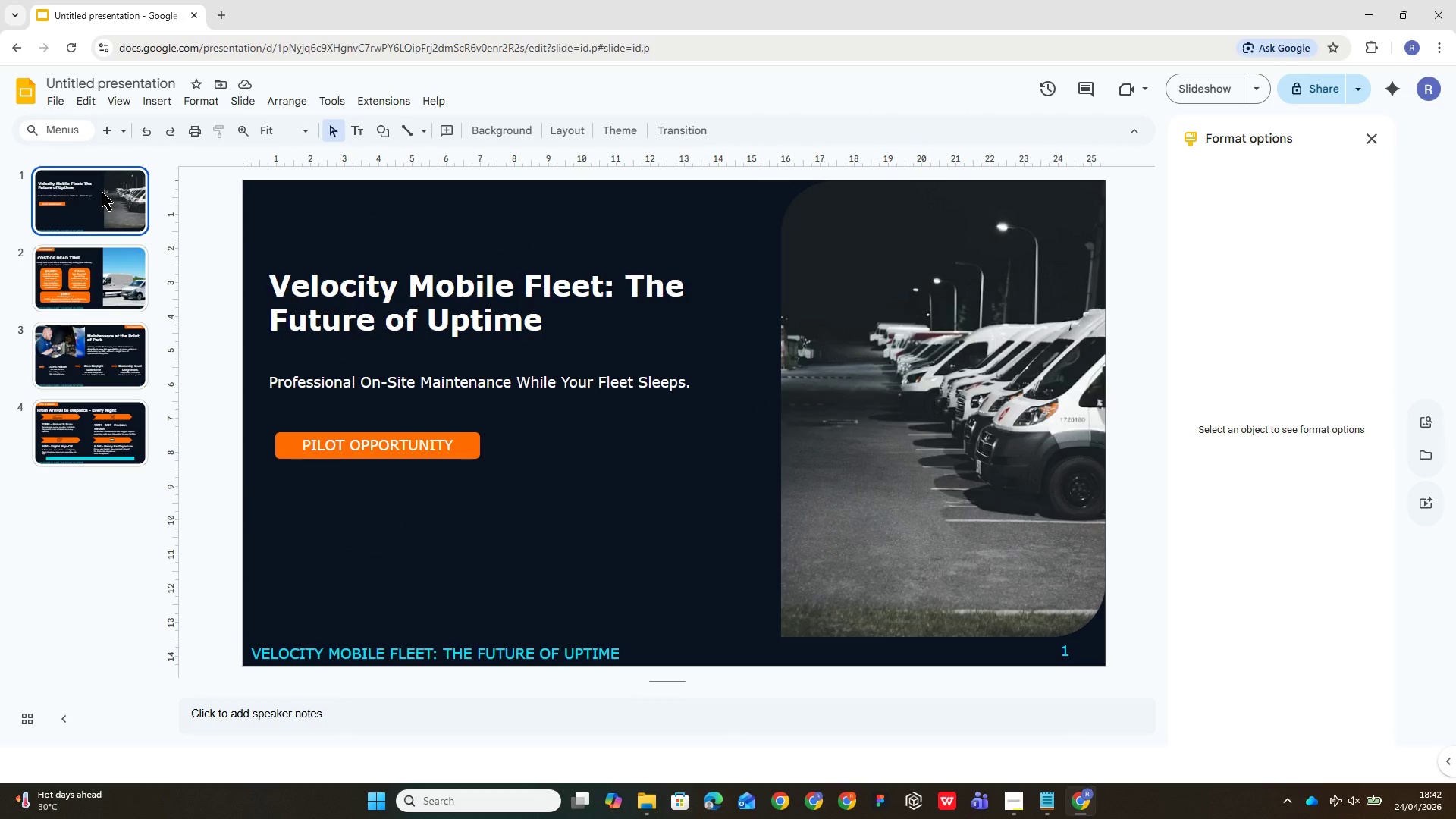 
left_click([89, 199])
 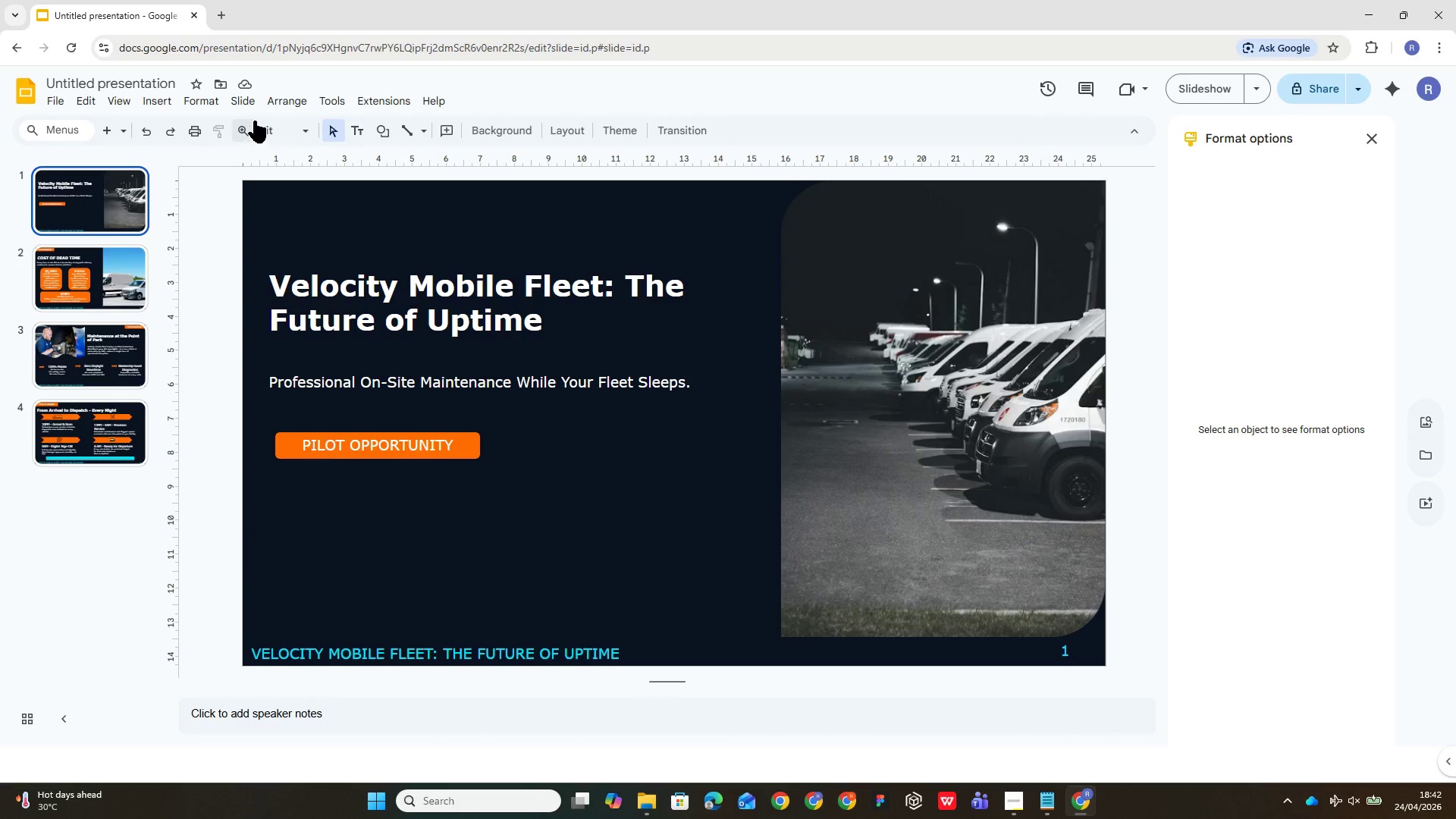 
left_click([253, 102])
 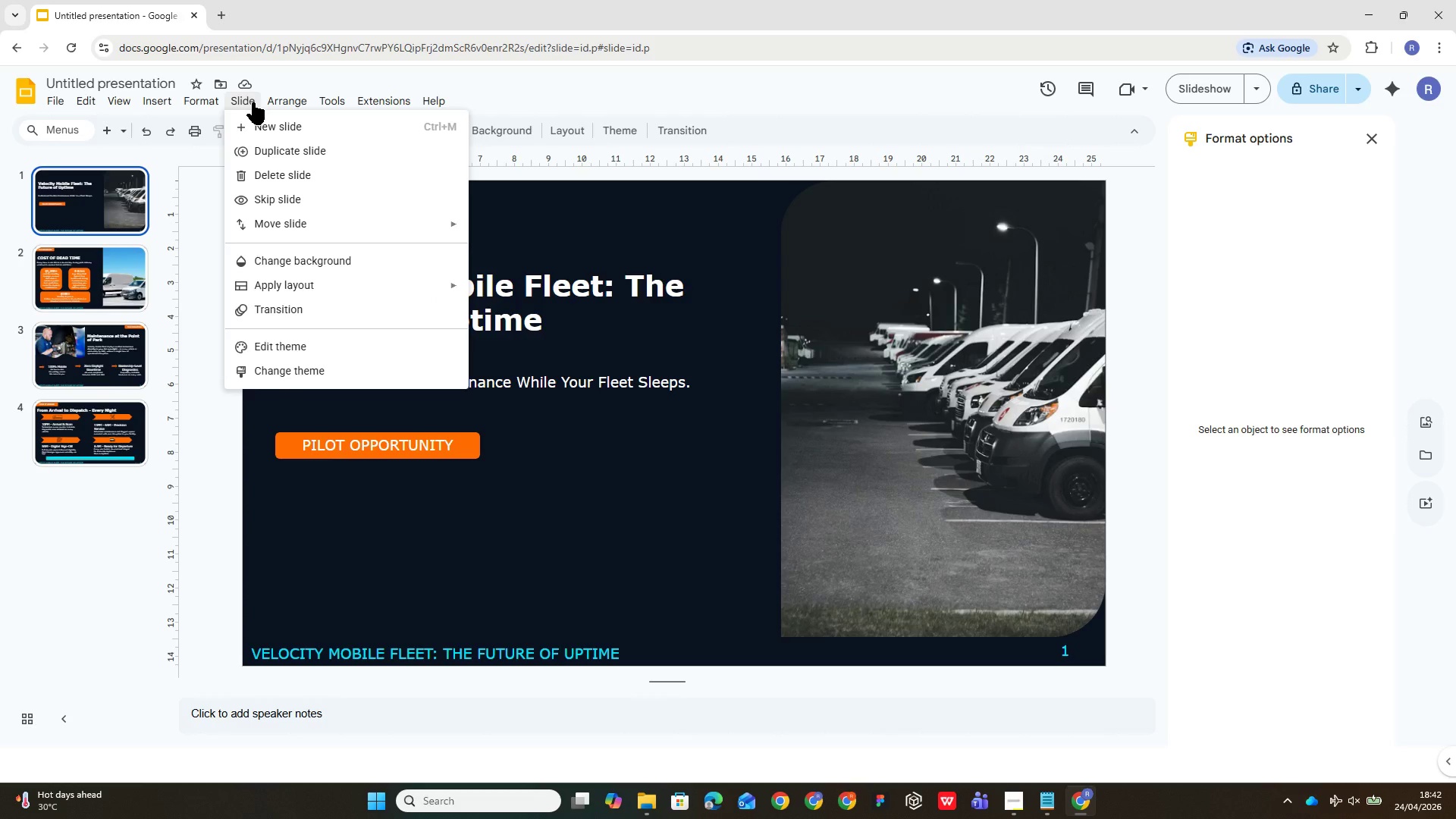 
wait(13.84)
 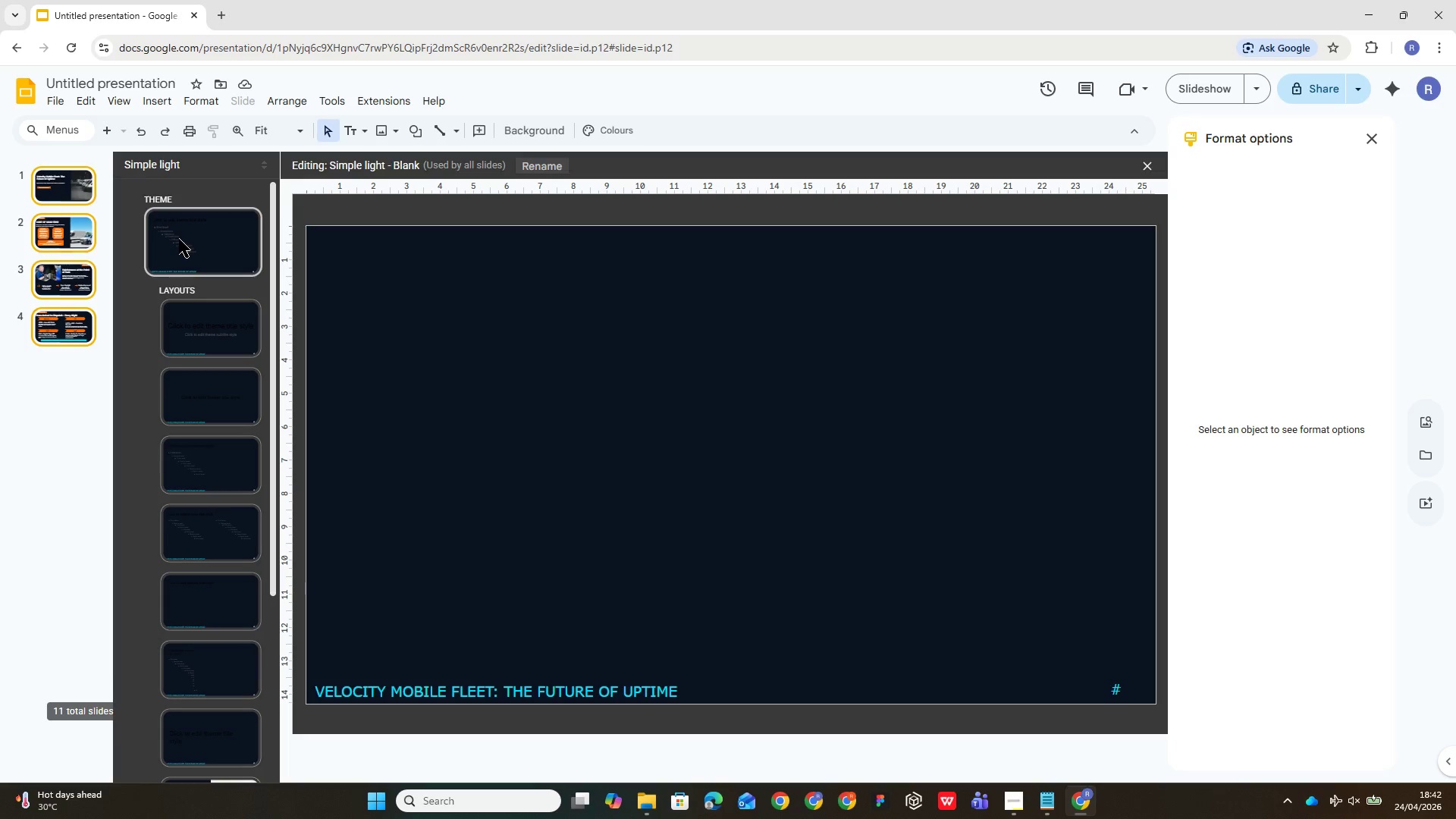 
left_click([180, 239])
 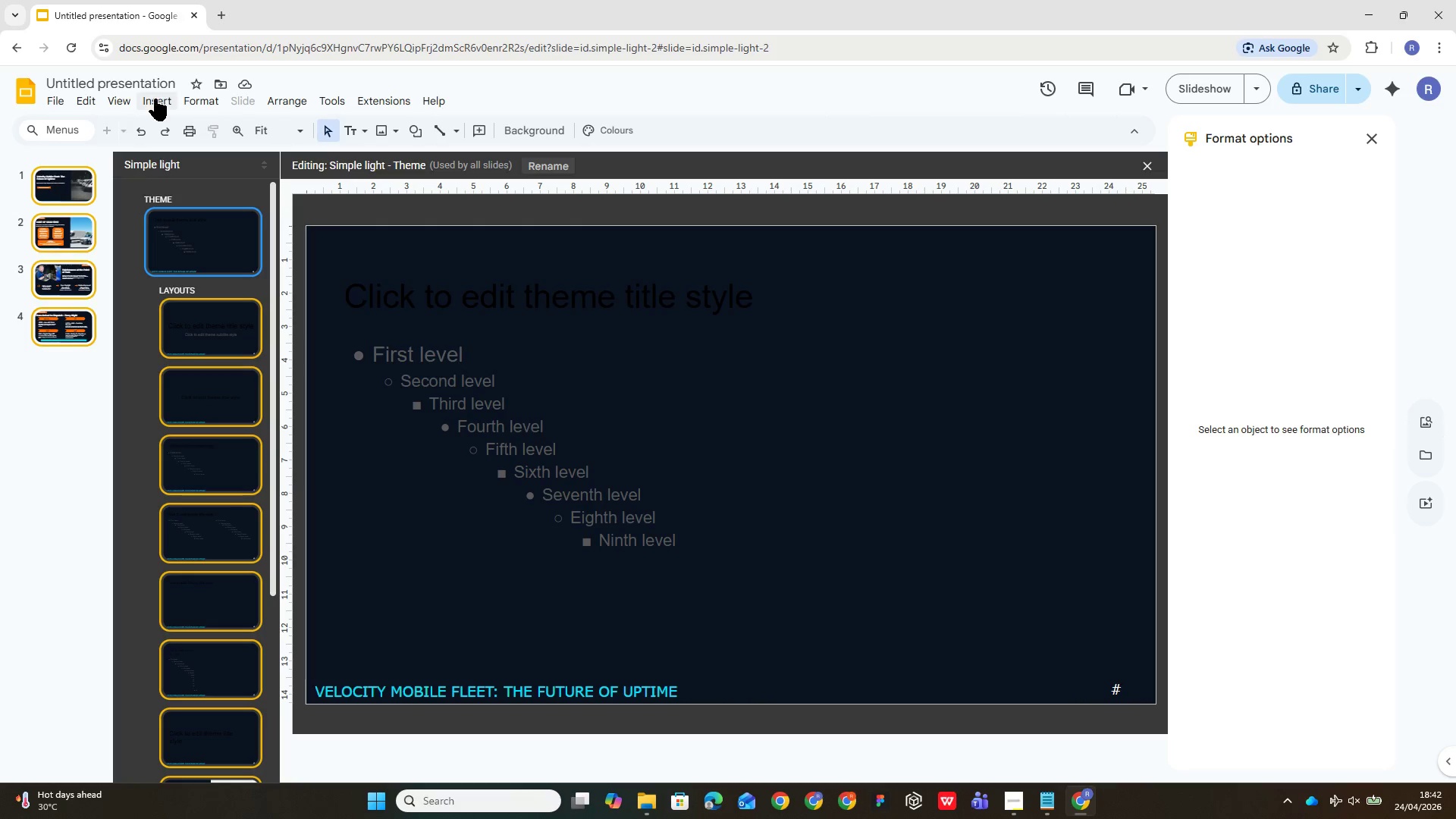 
scroll: coordinate [179, 239], scroll_direction: up, amount: 32.0
 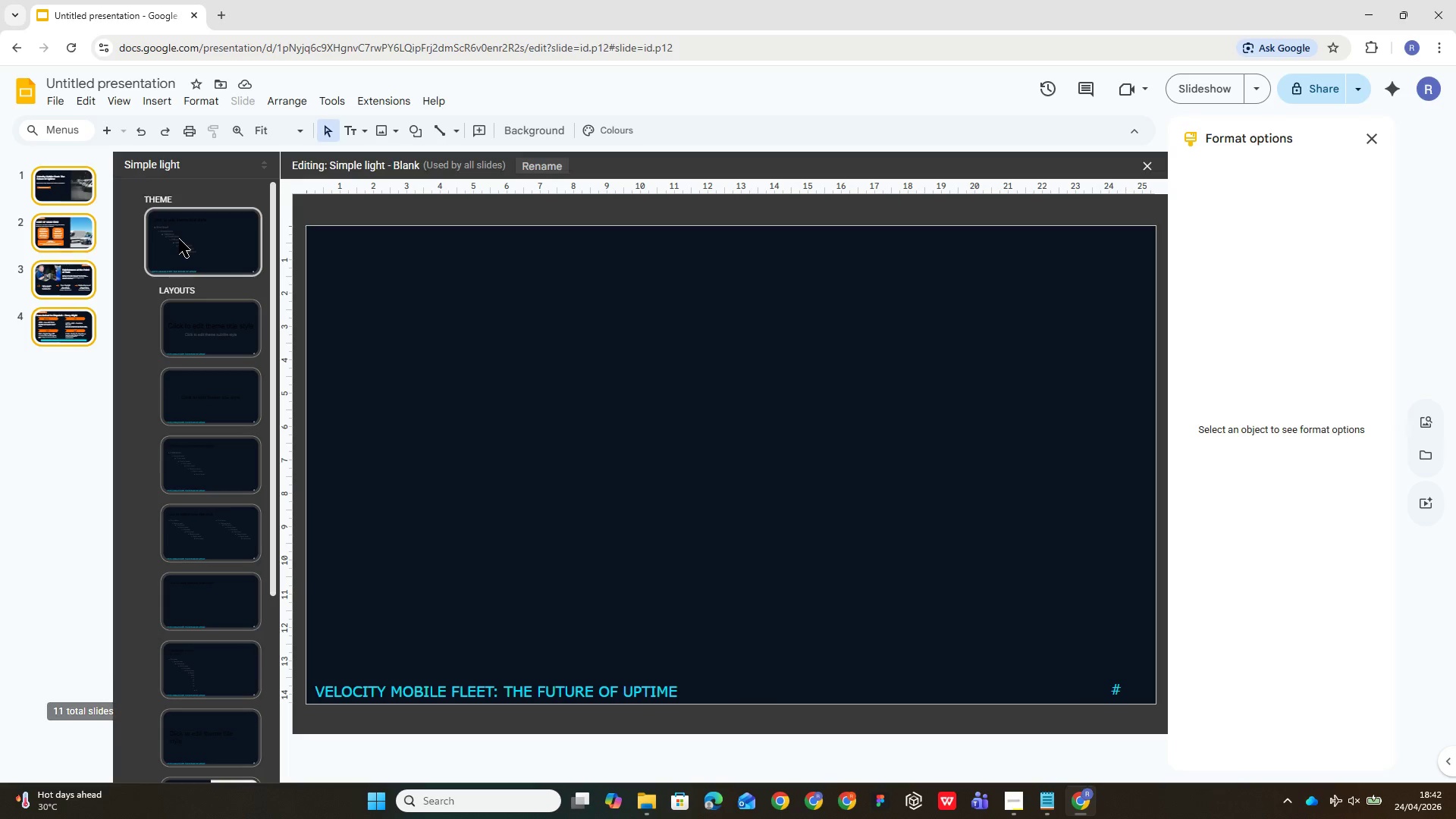 
left_click([155, 103])
 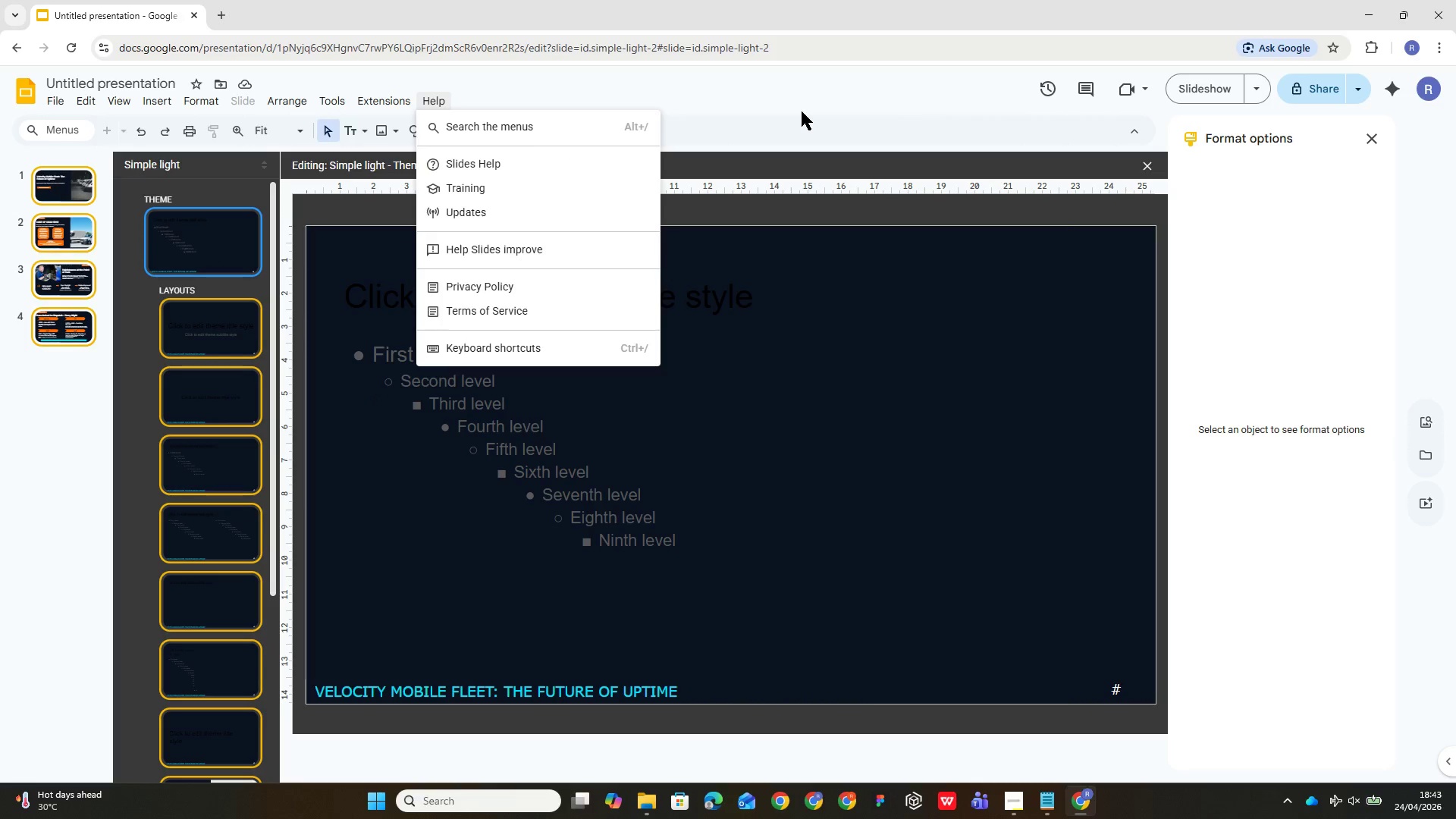 
wait(5.5)
 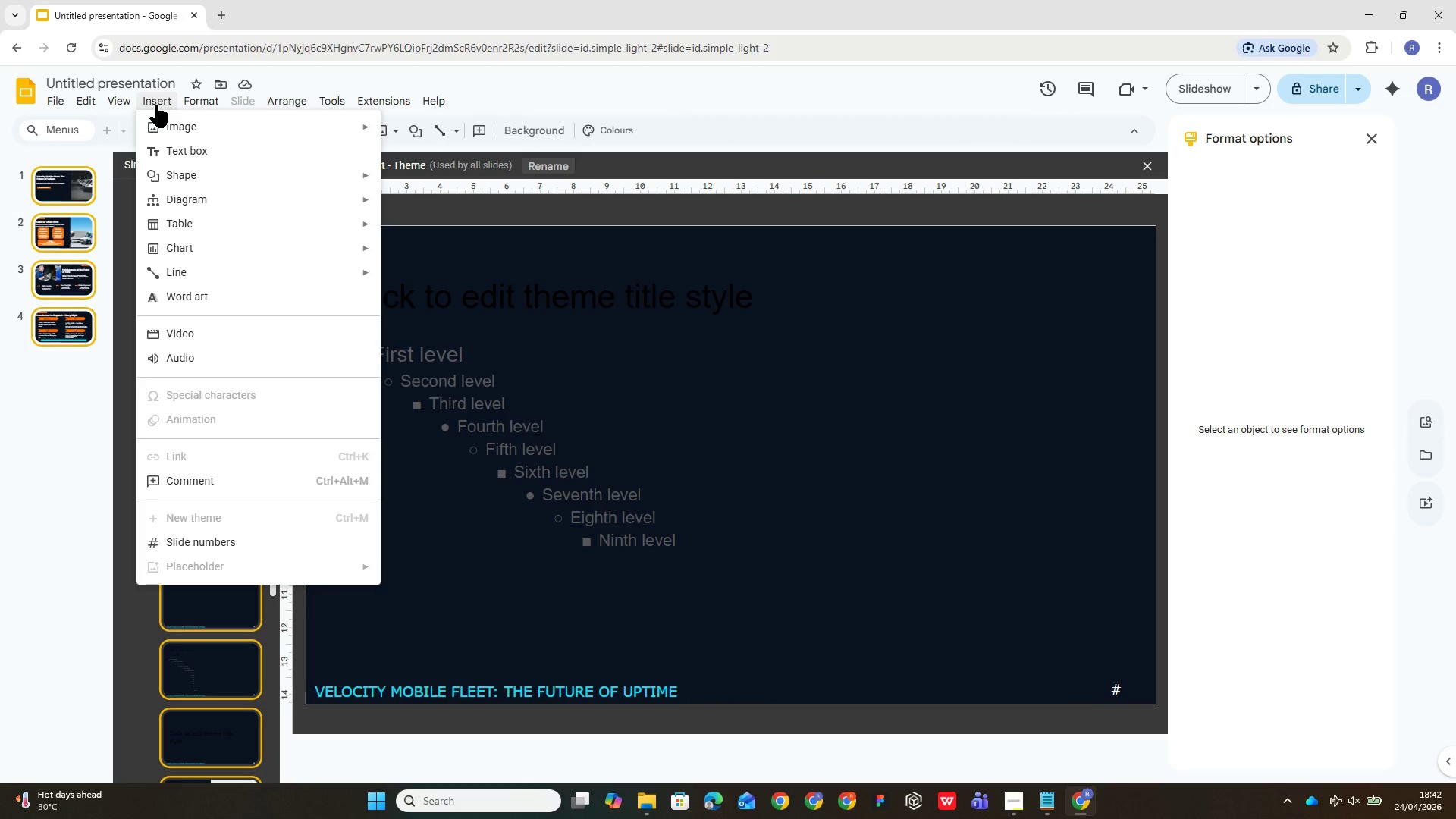 
left_click([1222, 138])
 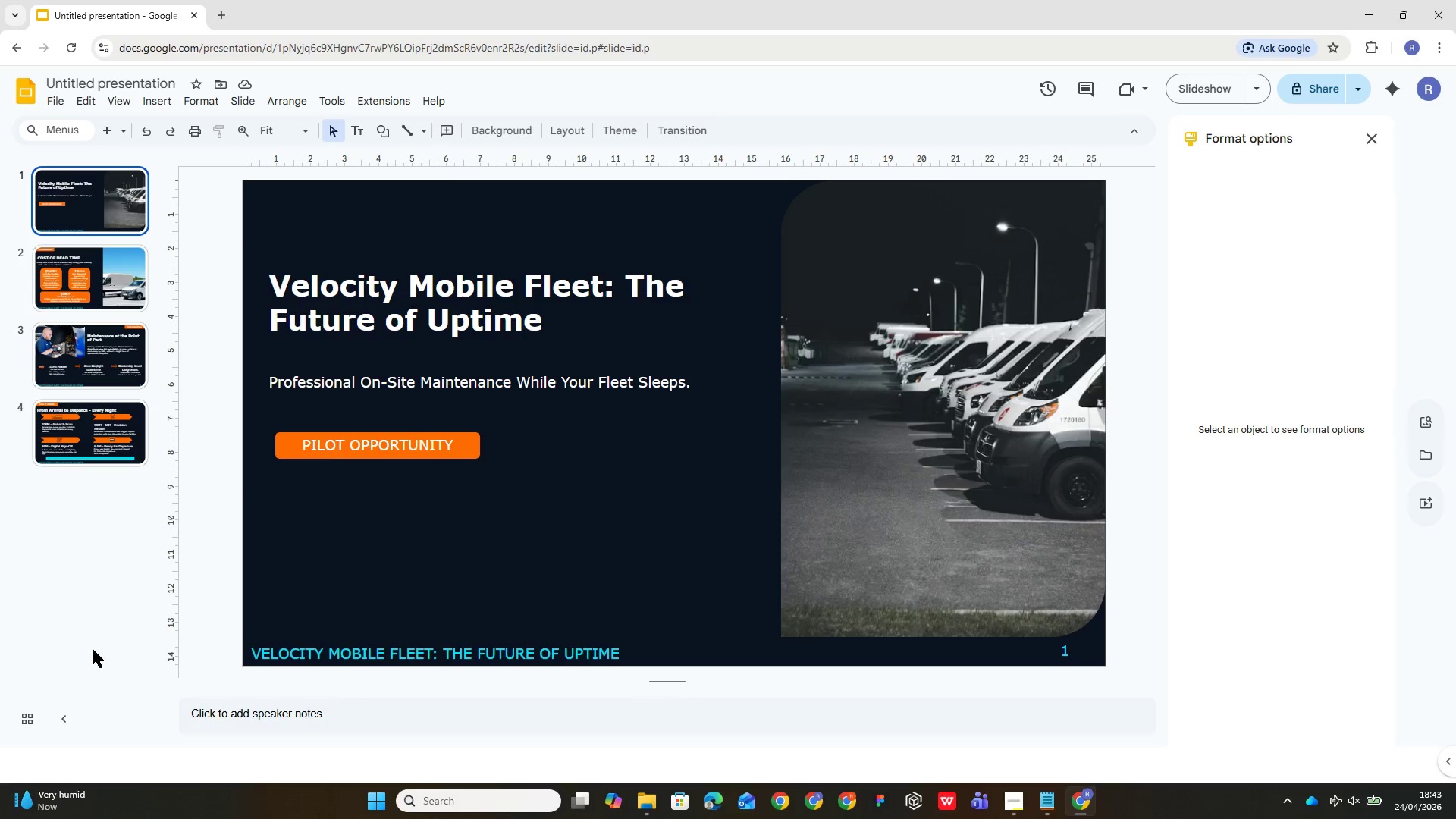 
left_click([93, 437])
 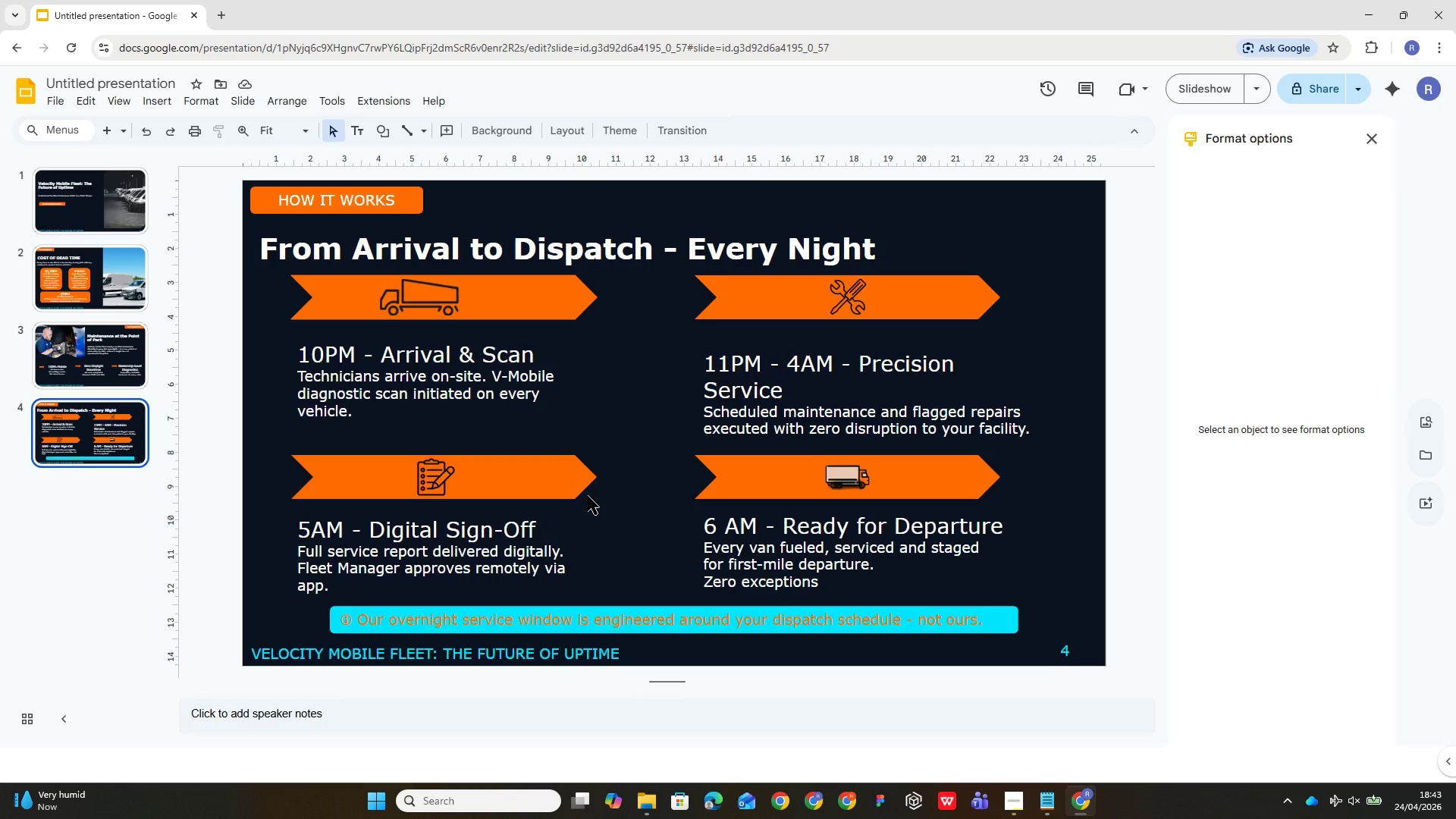 
wait(39.44)
 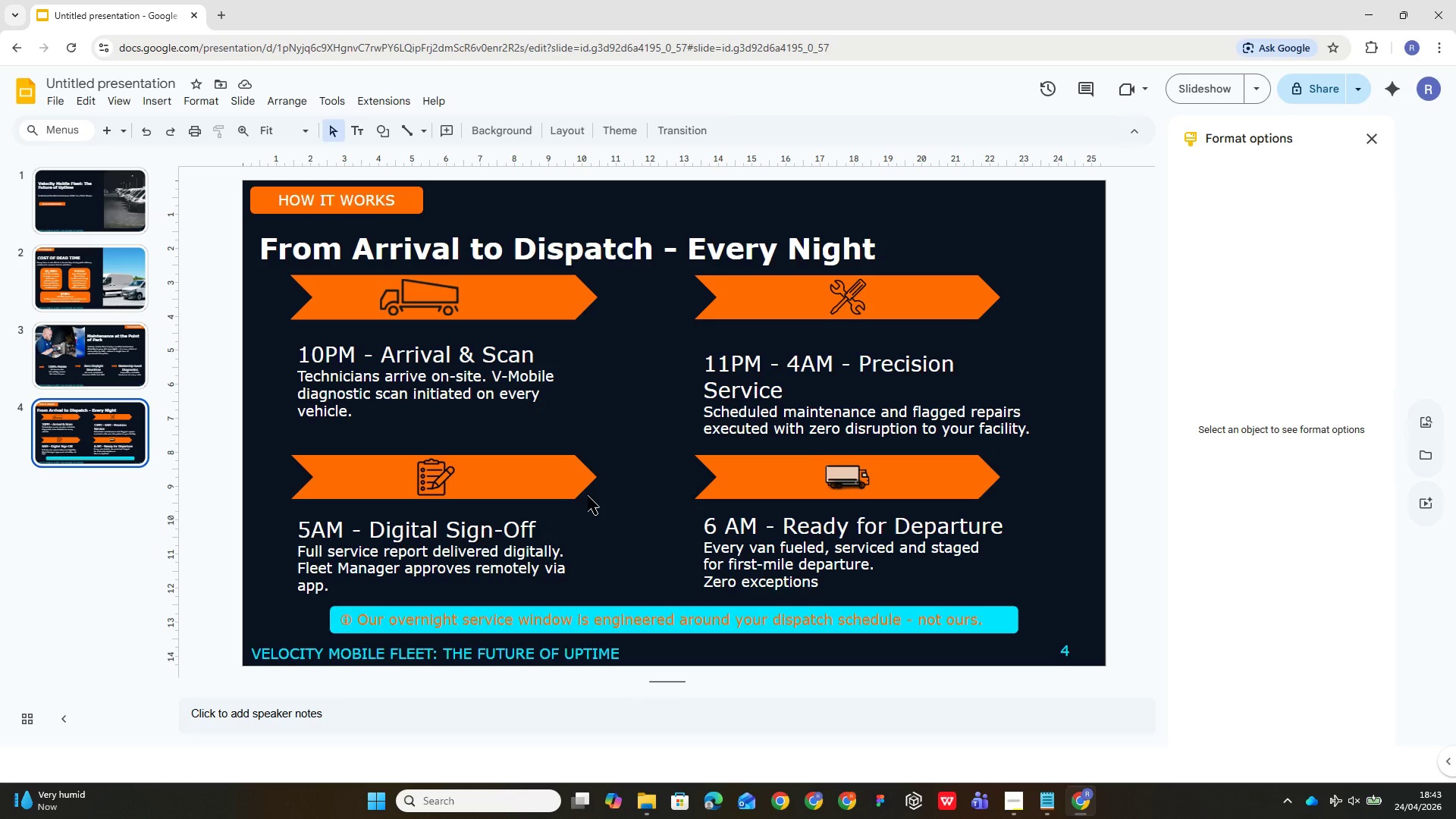 
left_click([113, 129])
 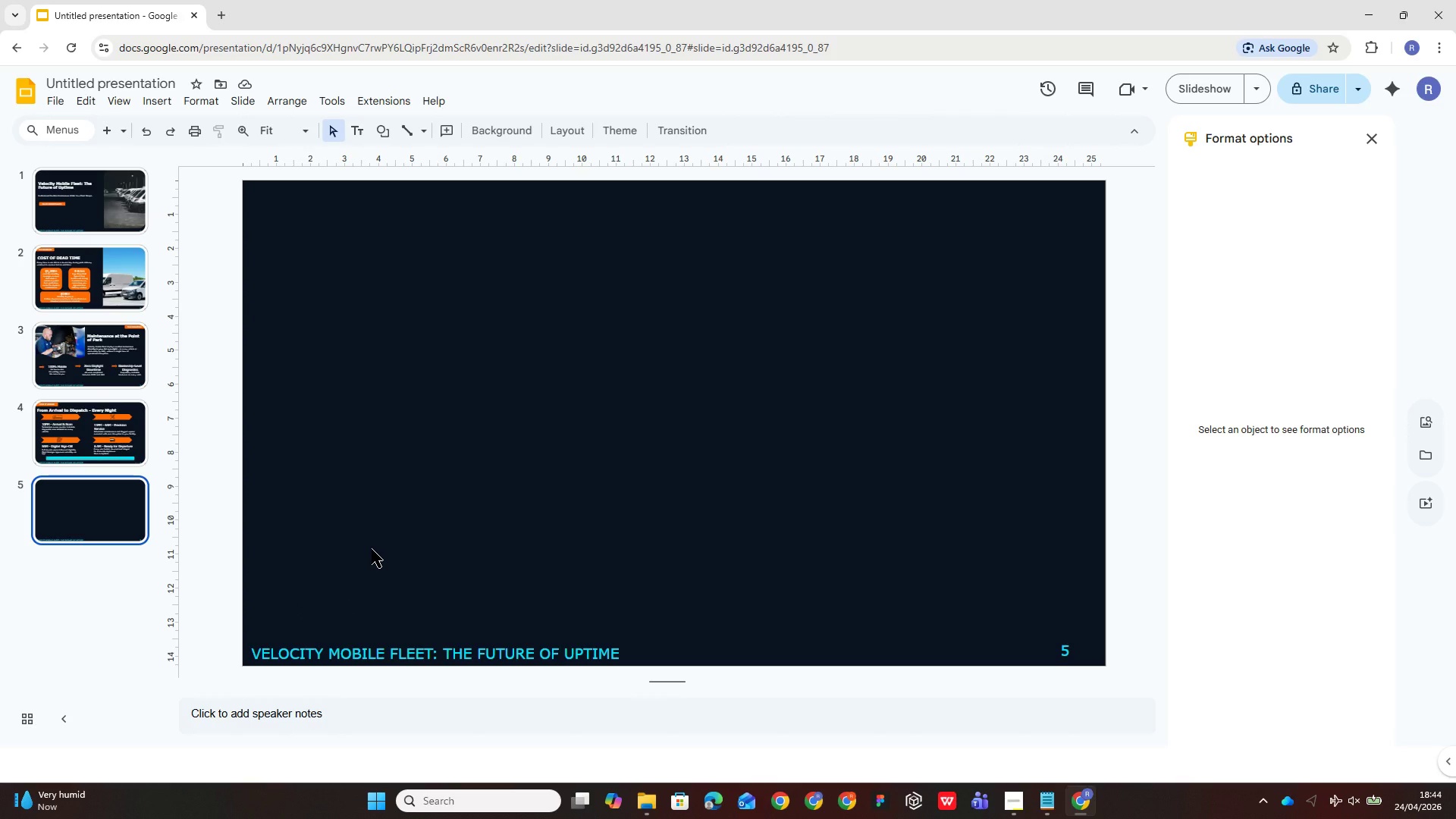 
wait(23.34)
 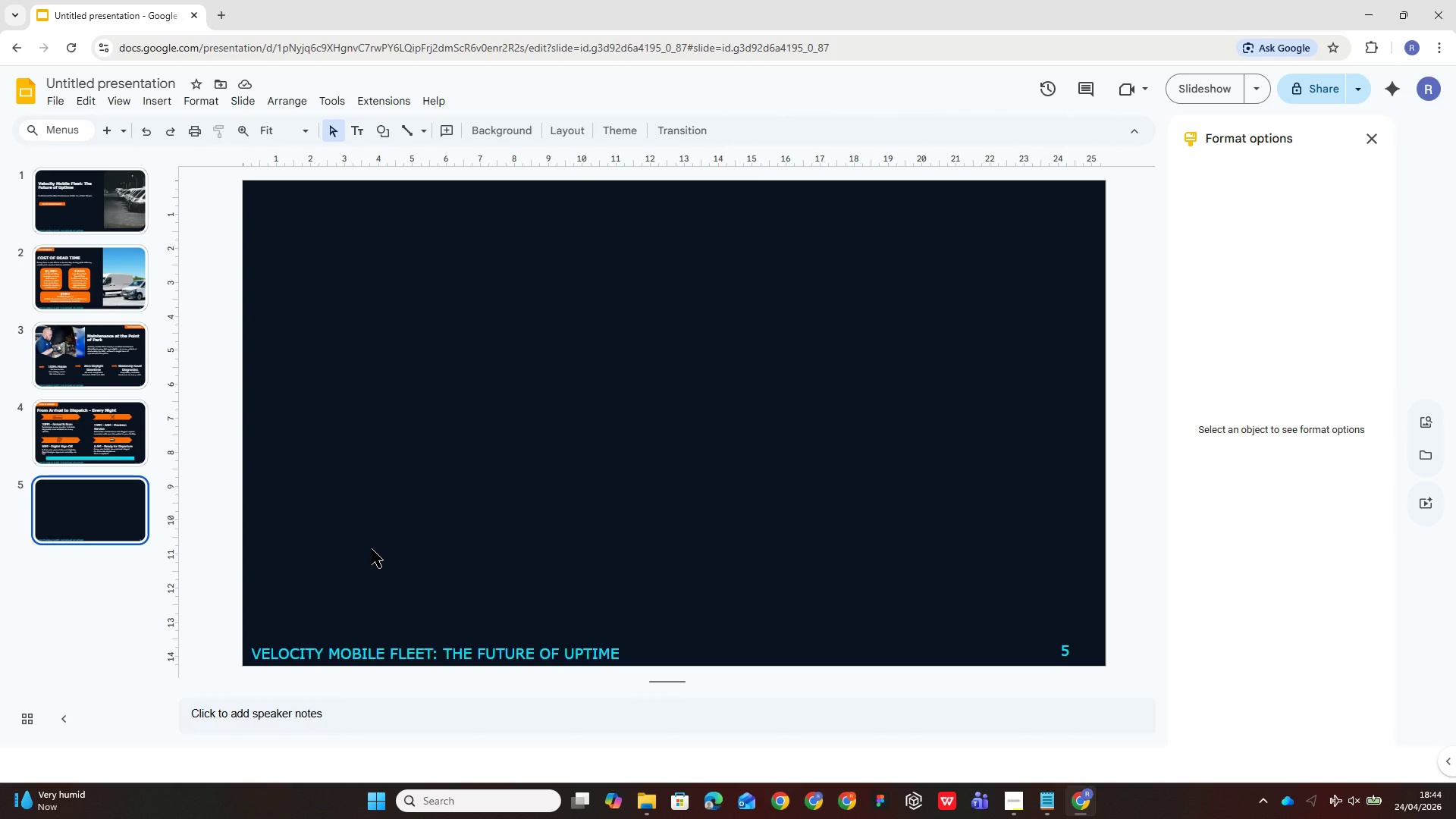 
left_click([163, 99])
 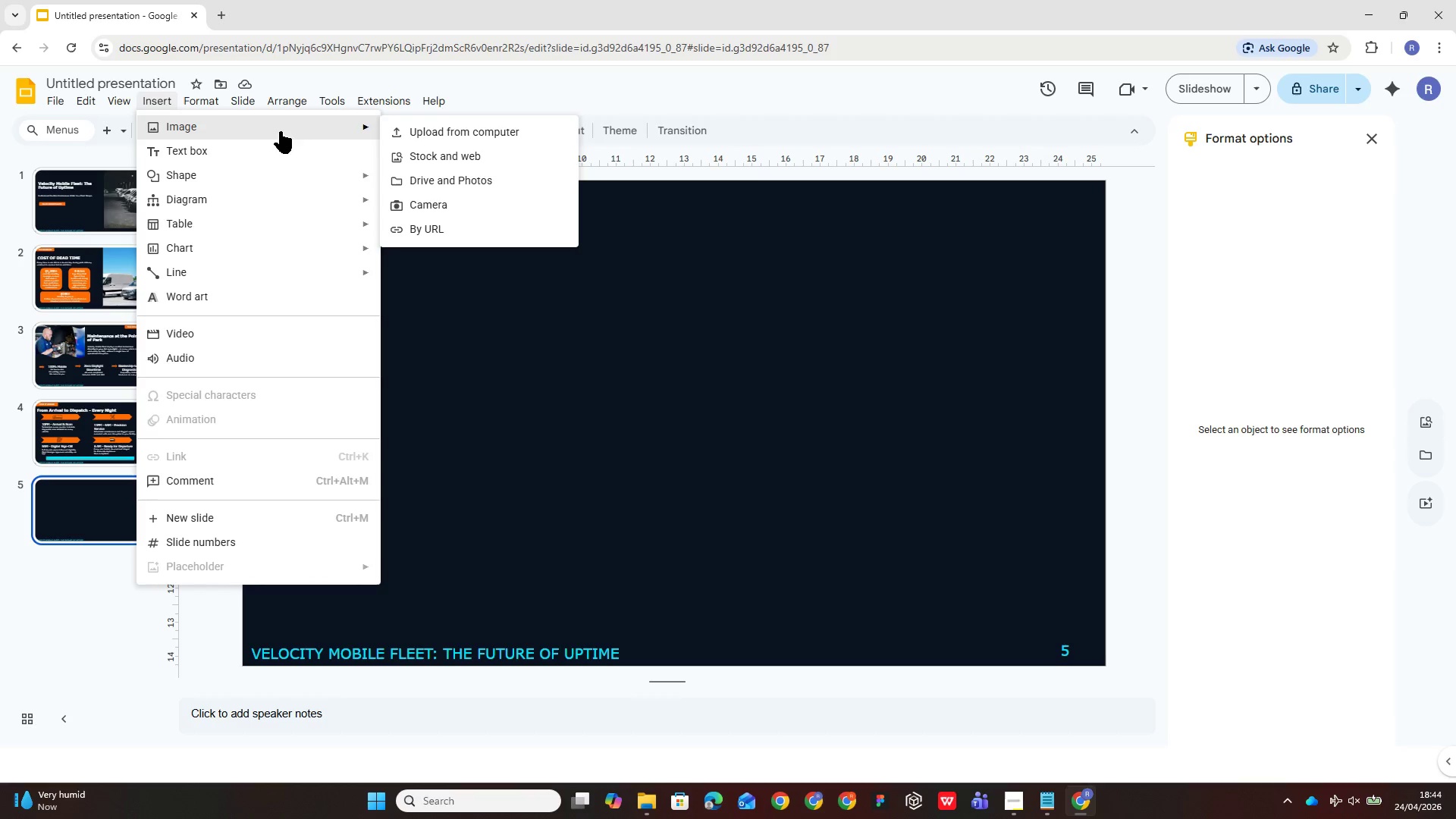 
left_click([281, 142])
 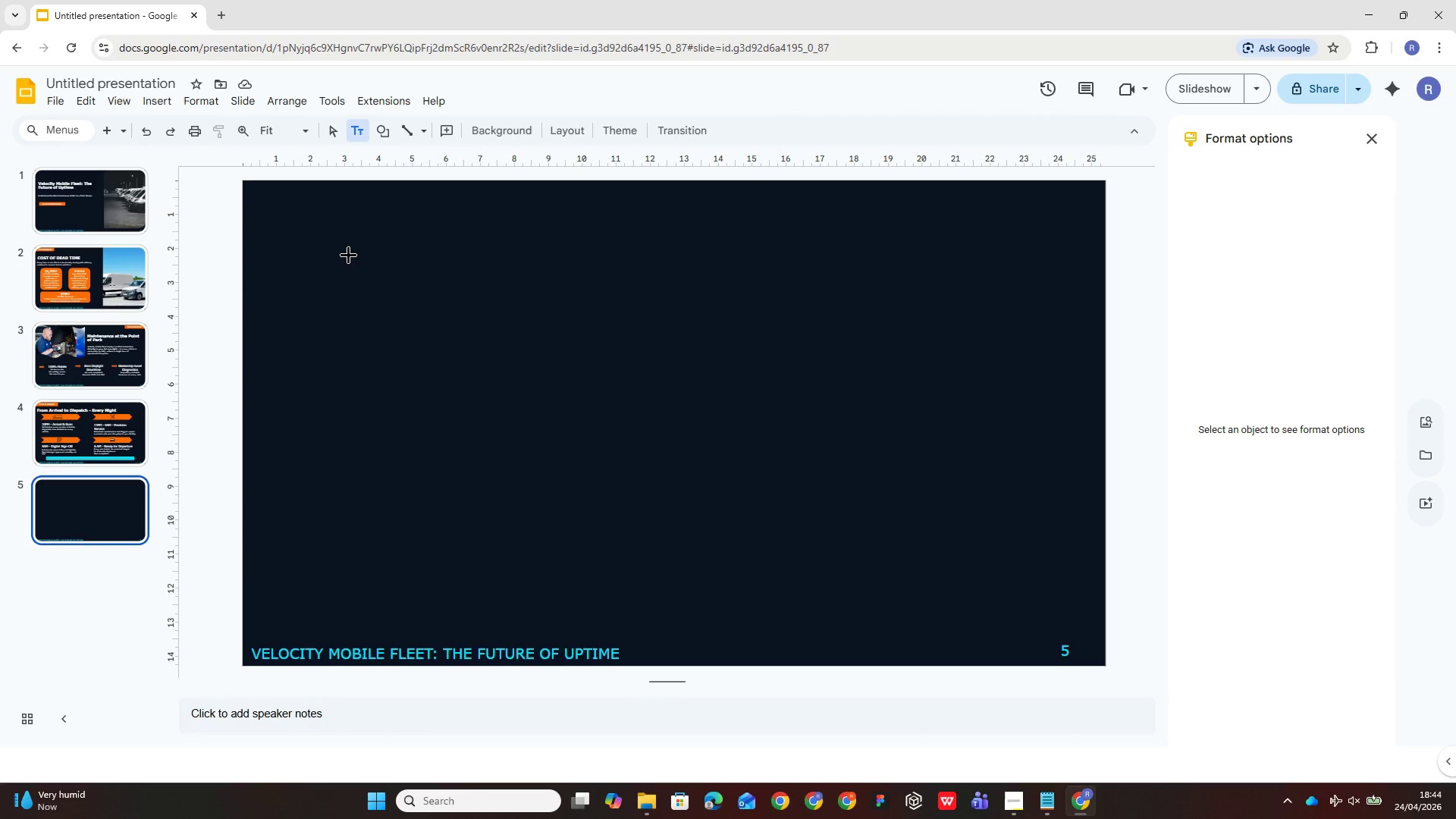 
left_click_drag(start_coordinate=[308, 243], to_coordinate=[639, 346])
 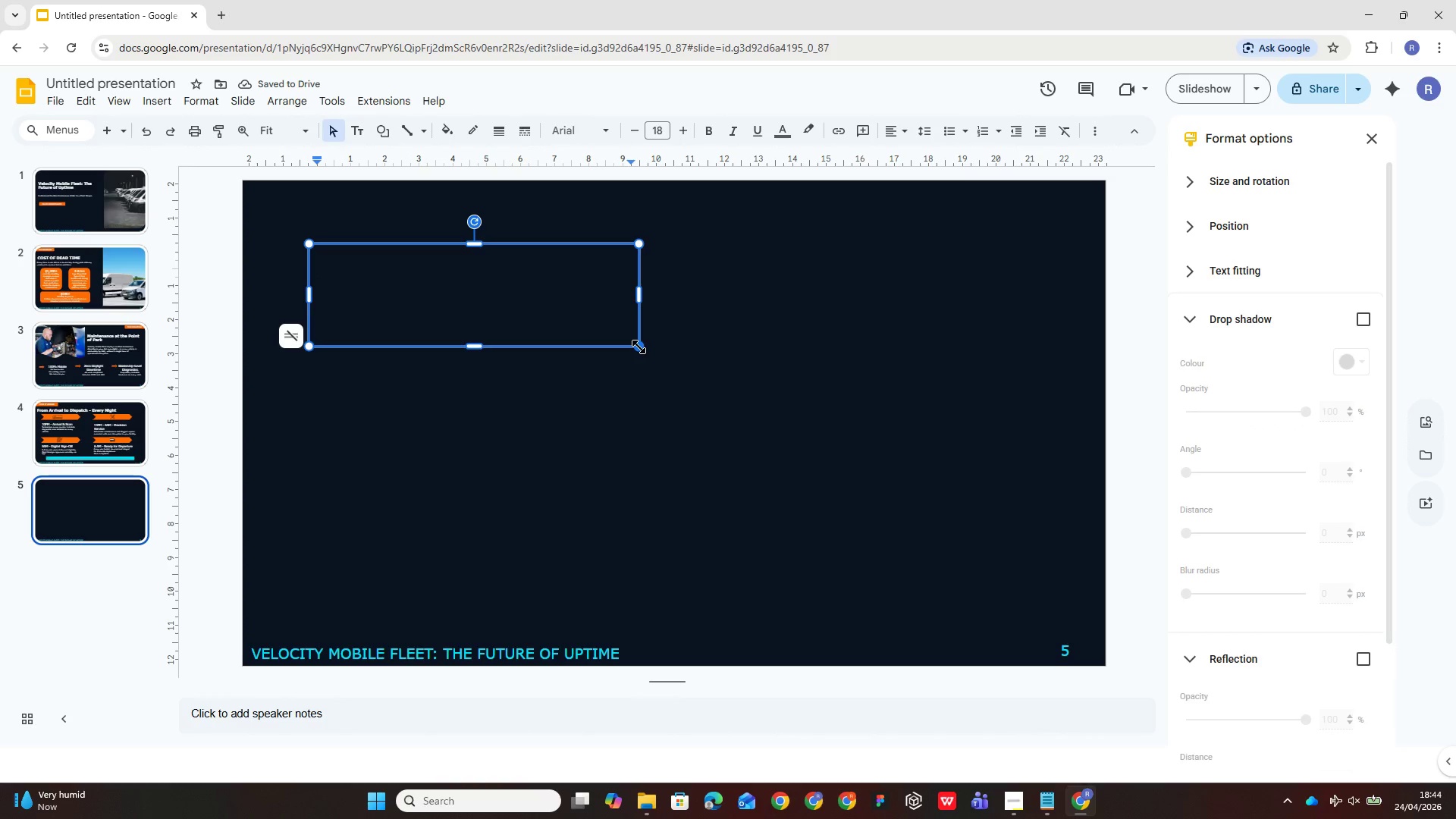 
wait(8.84)
 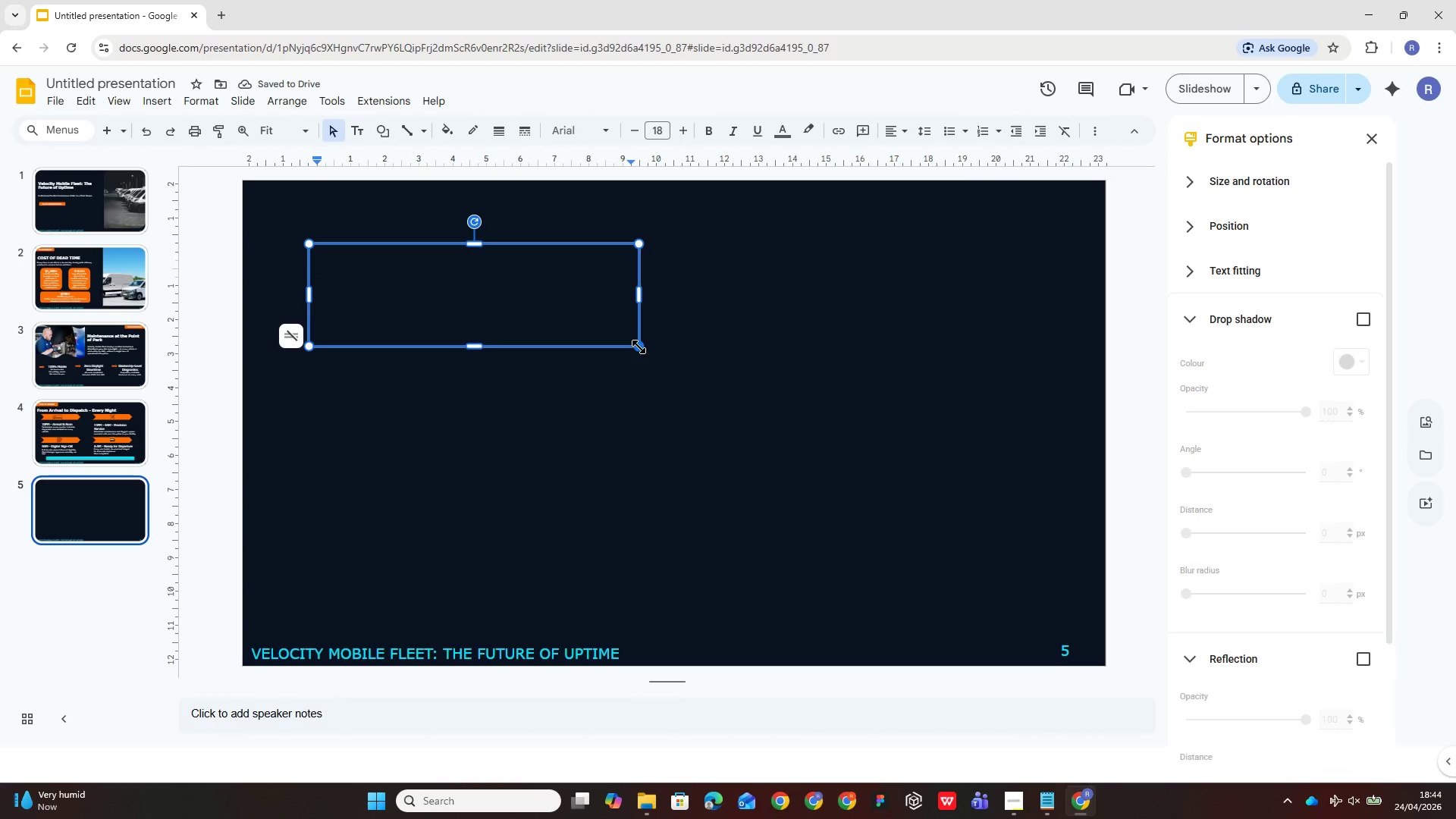 
left_click([115, 428])
 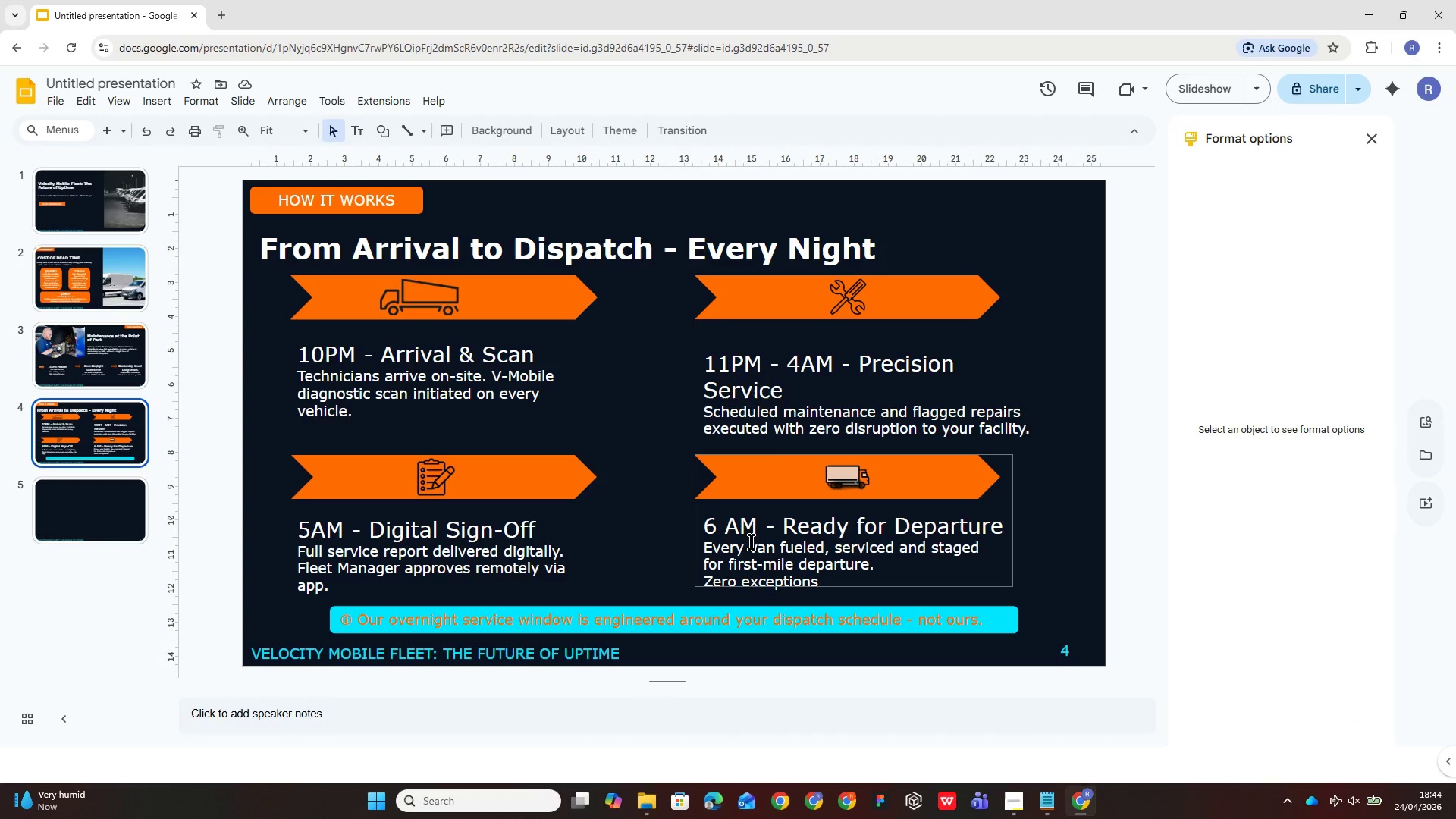 
wait(6.81)
 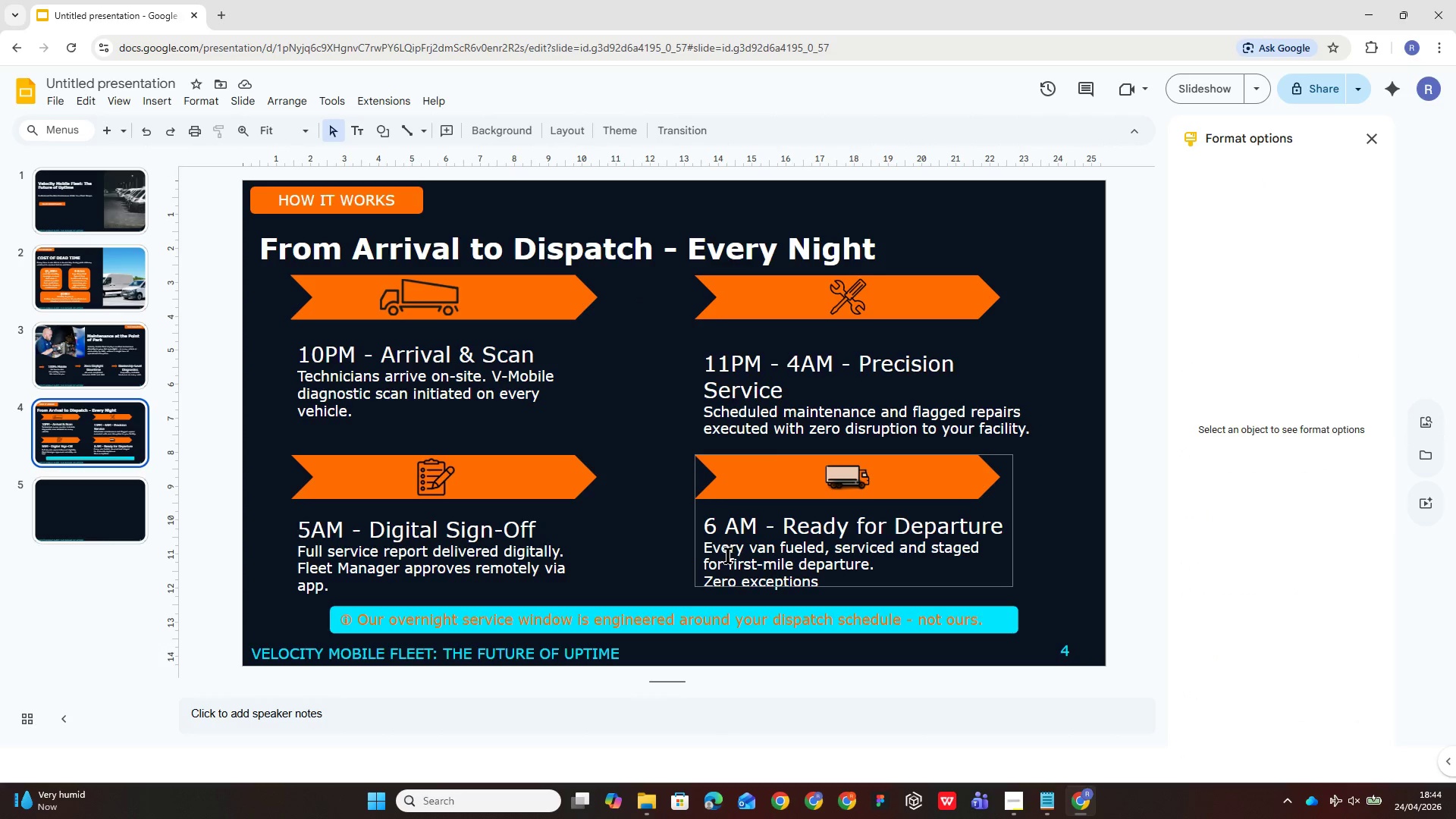 
left_click([92, 347])
 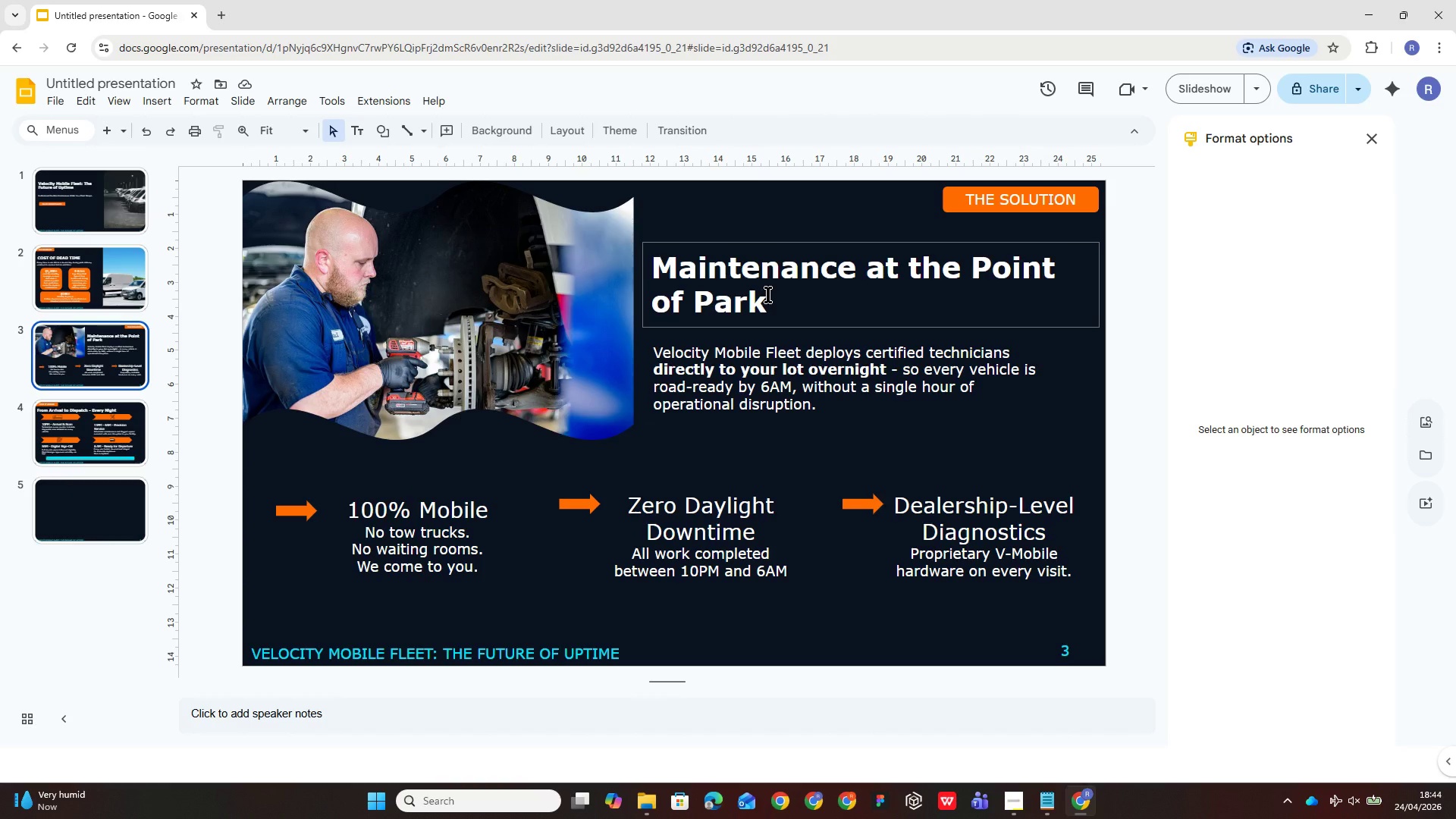 
wait(14.38)
 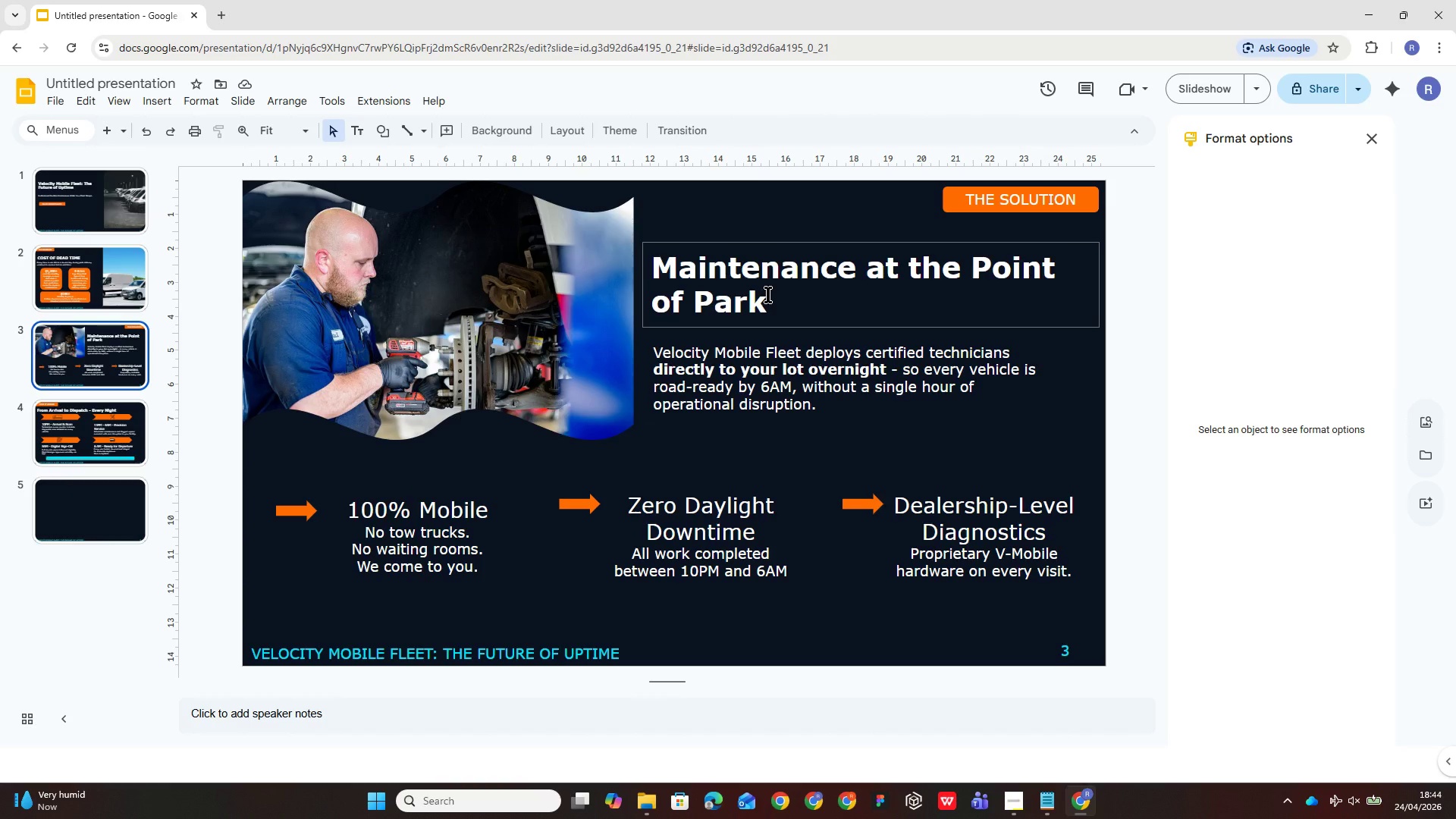 
left_click([75, 366])
 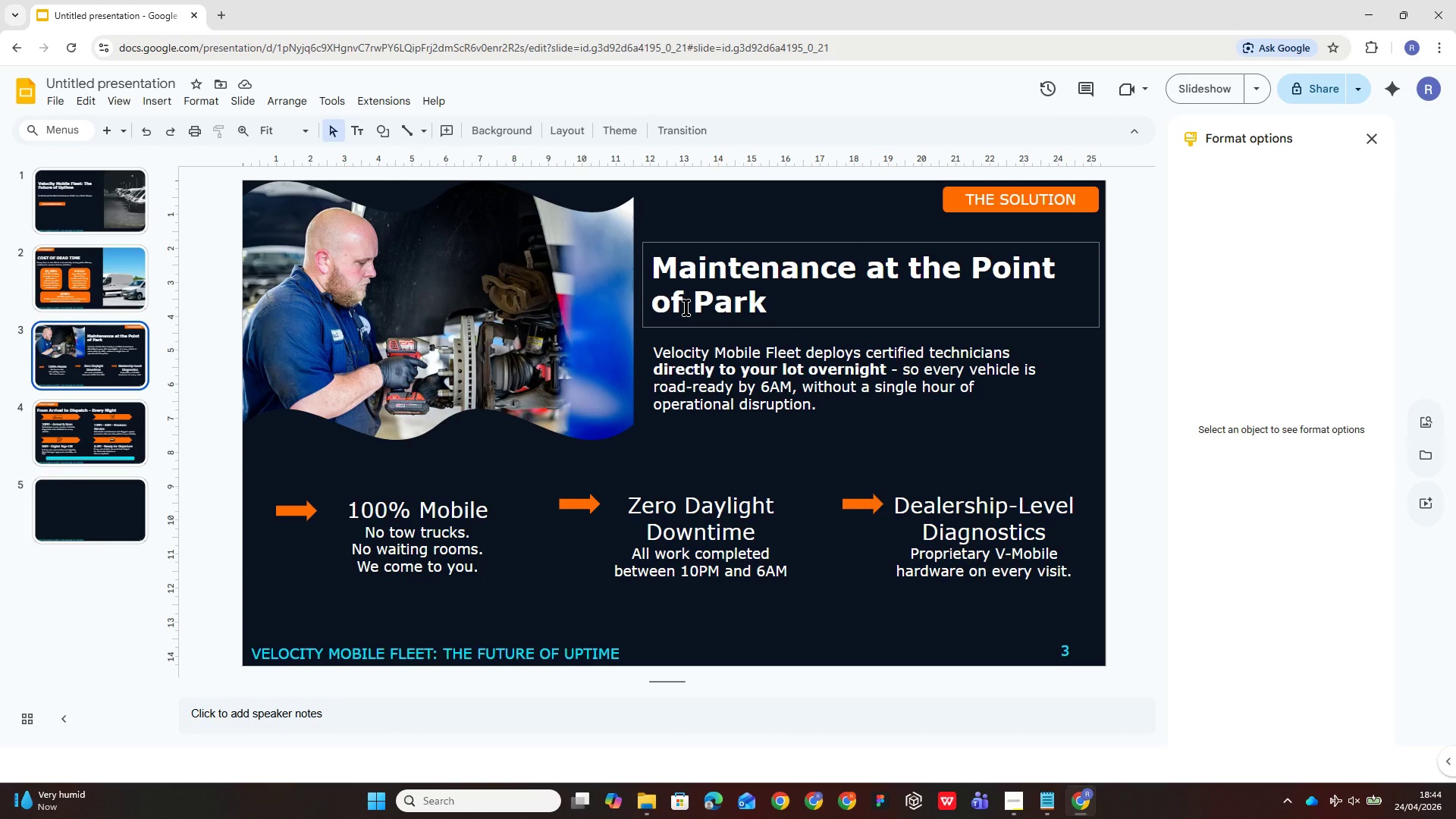 
wait(13.84)
 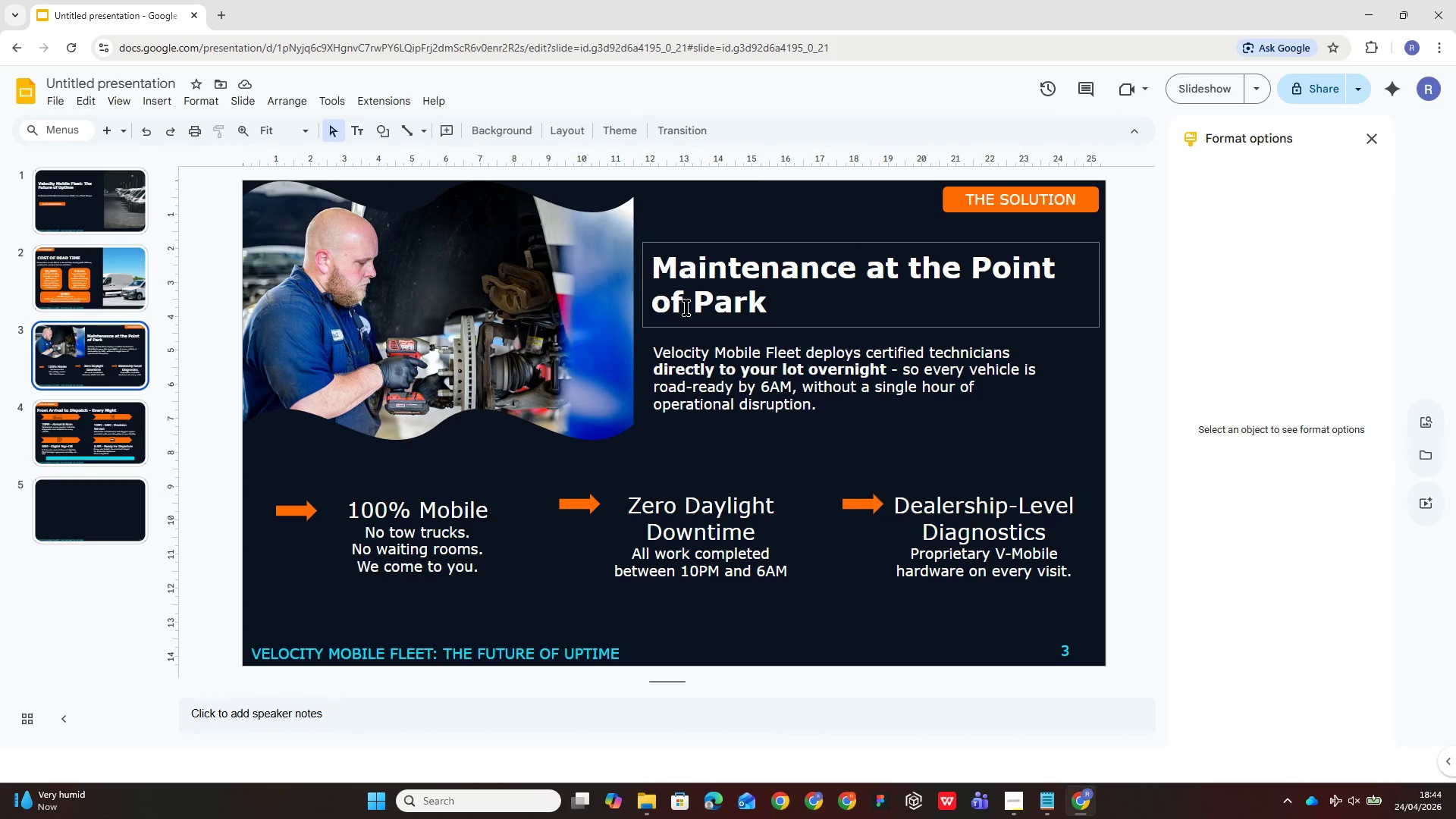 
double_click([723, 311])
 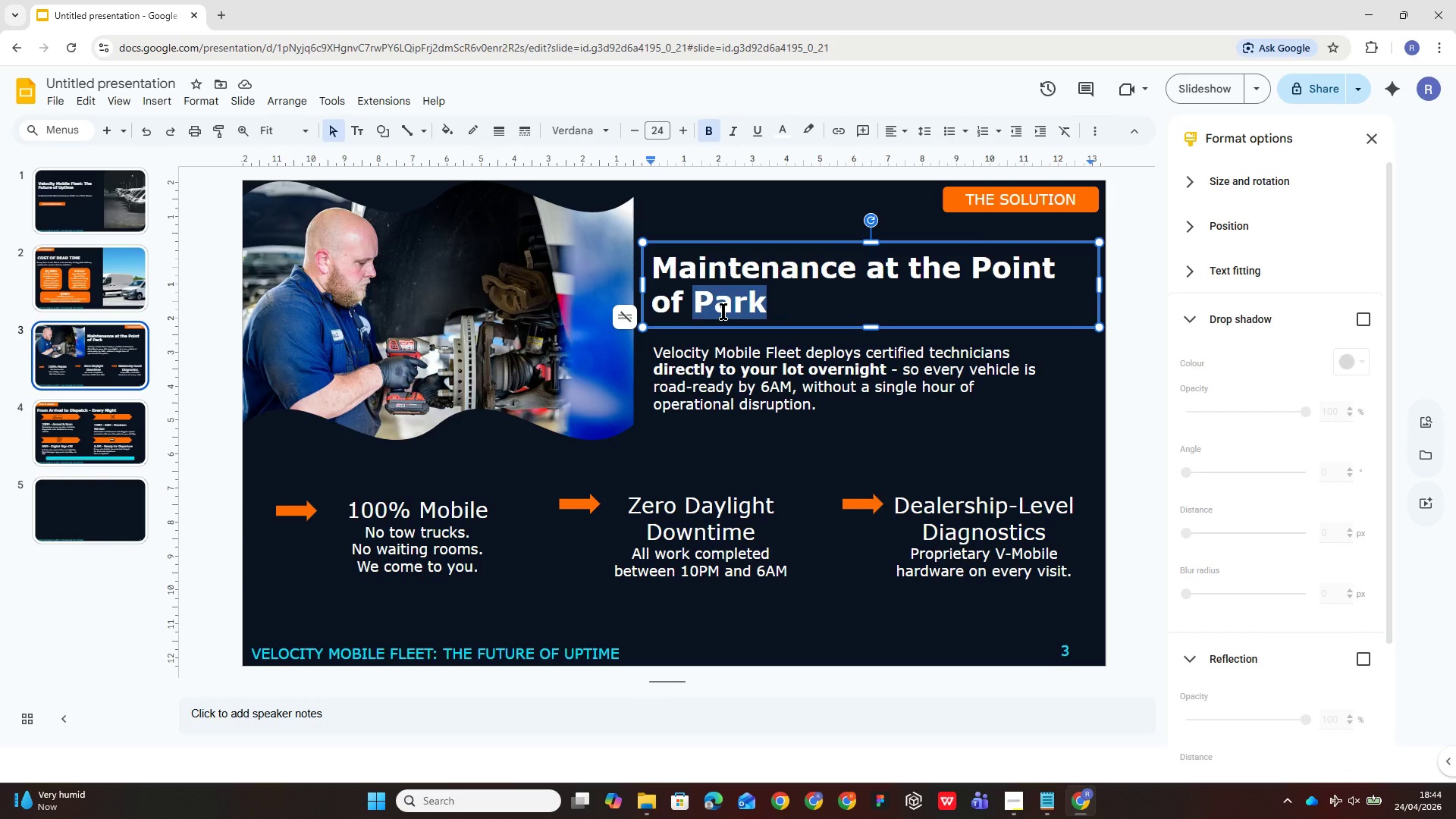 
triple_click([723, 311])
 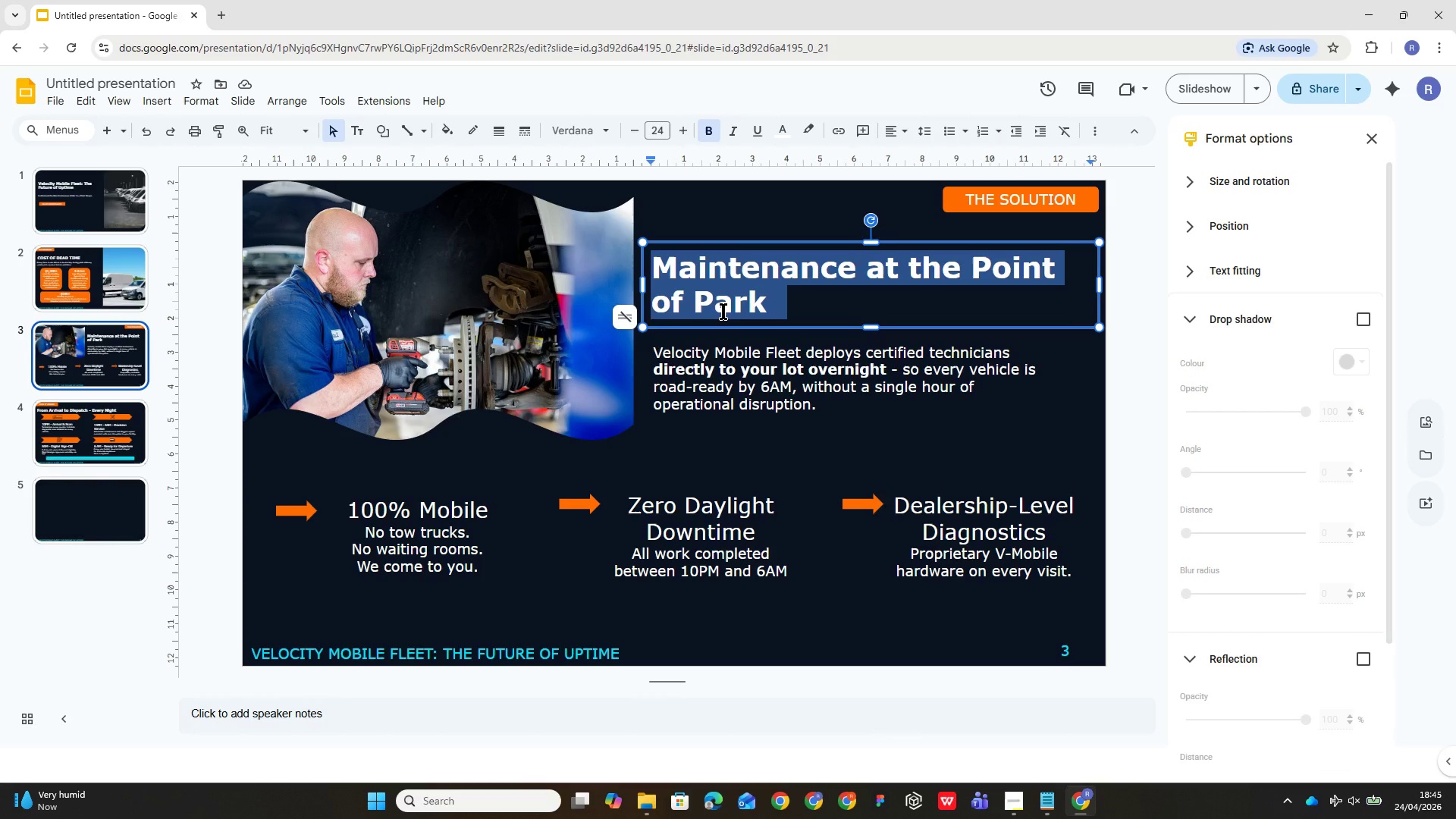 
wait(11.0)
 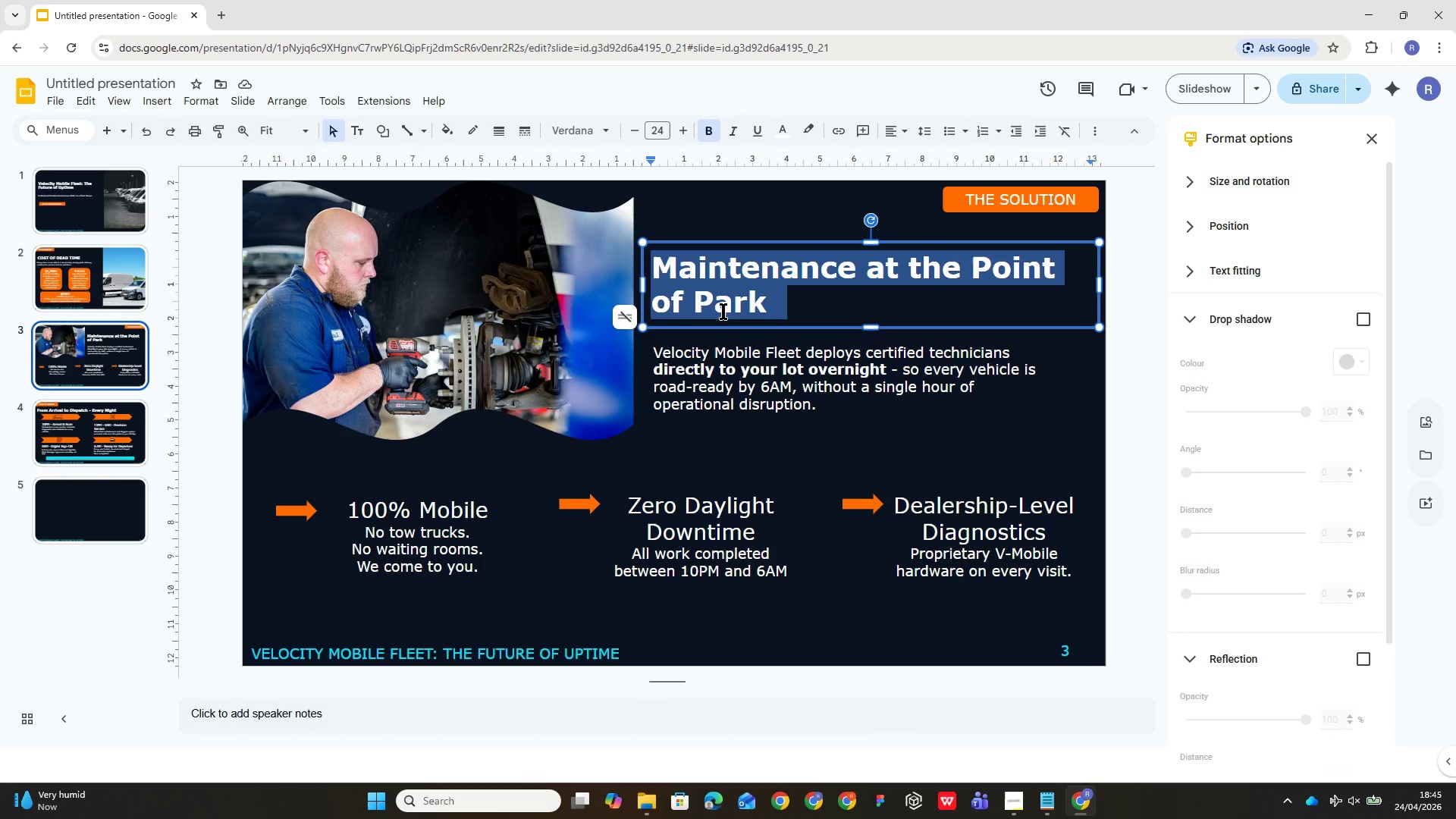 
type(Mechanic to You)
 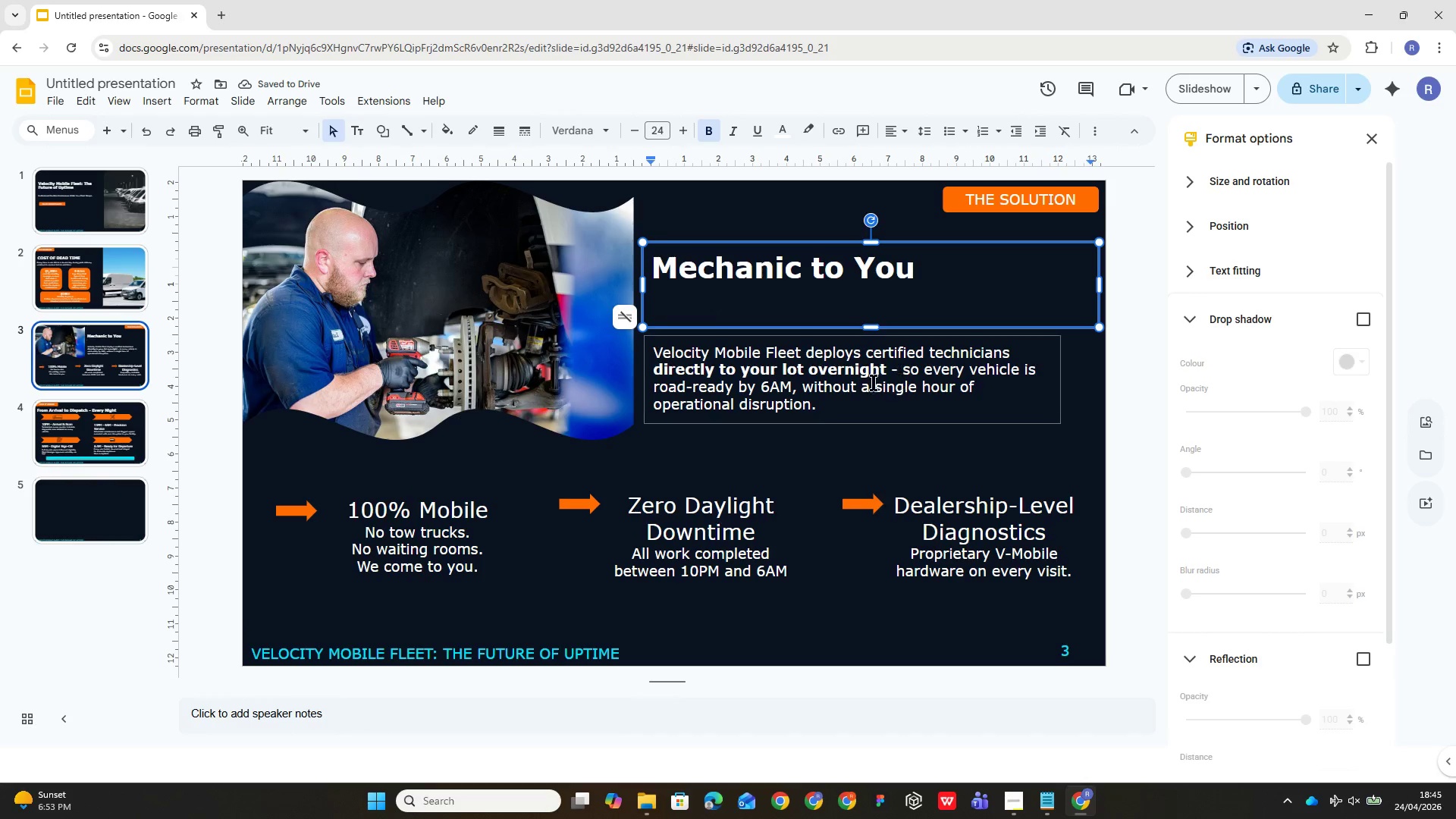 
left_click([796, 477])
 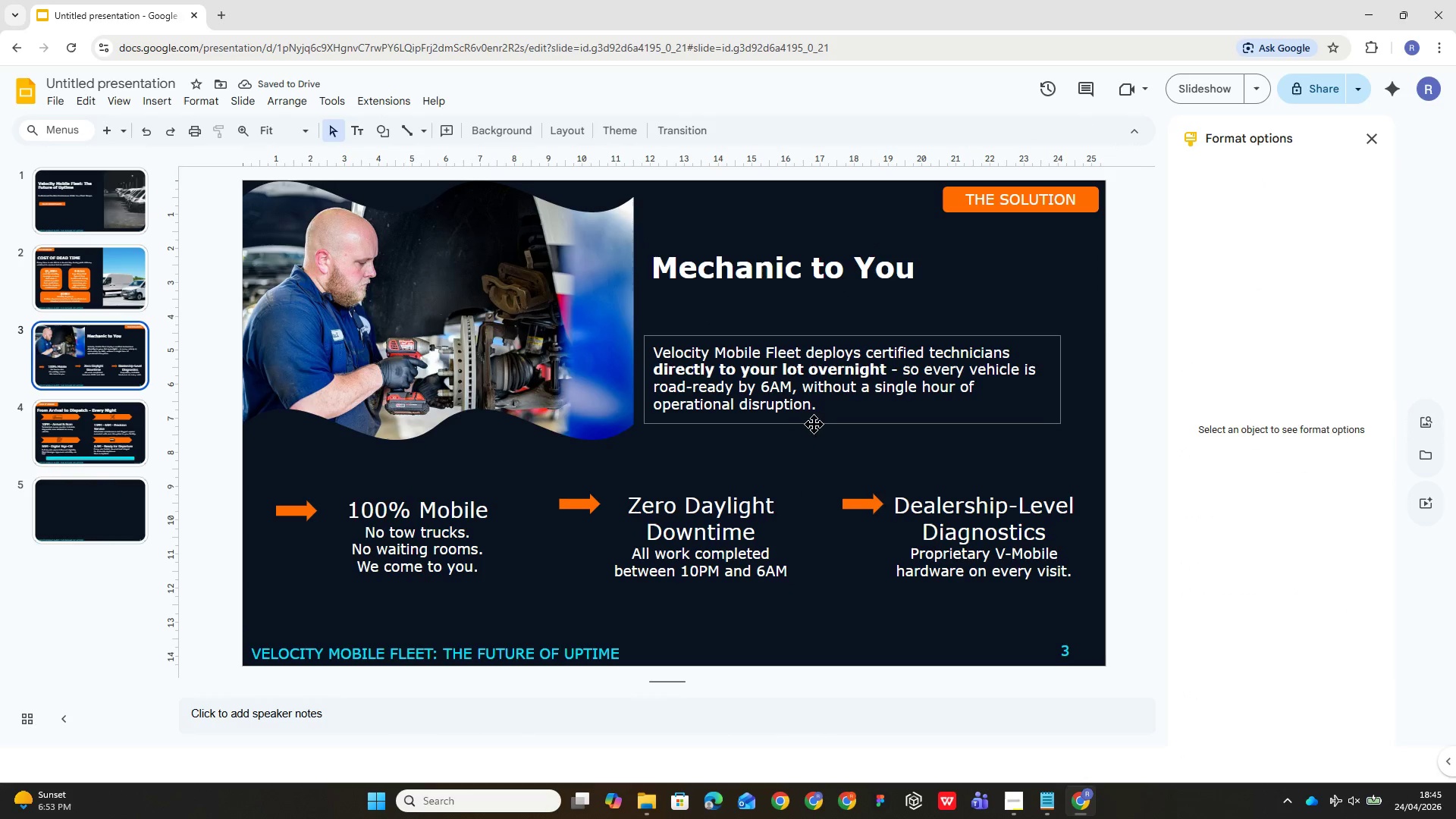 
left_click([823, 405])
 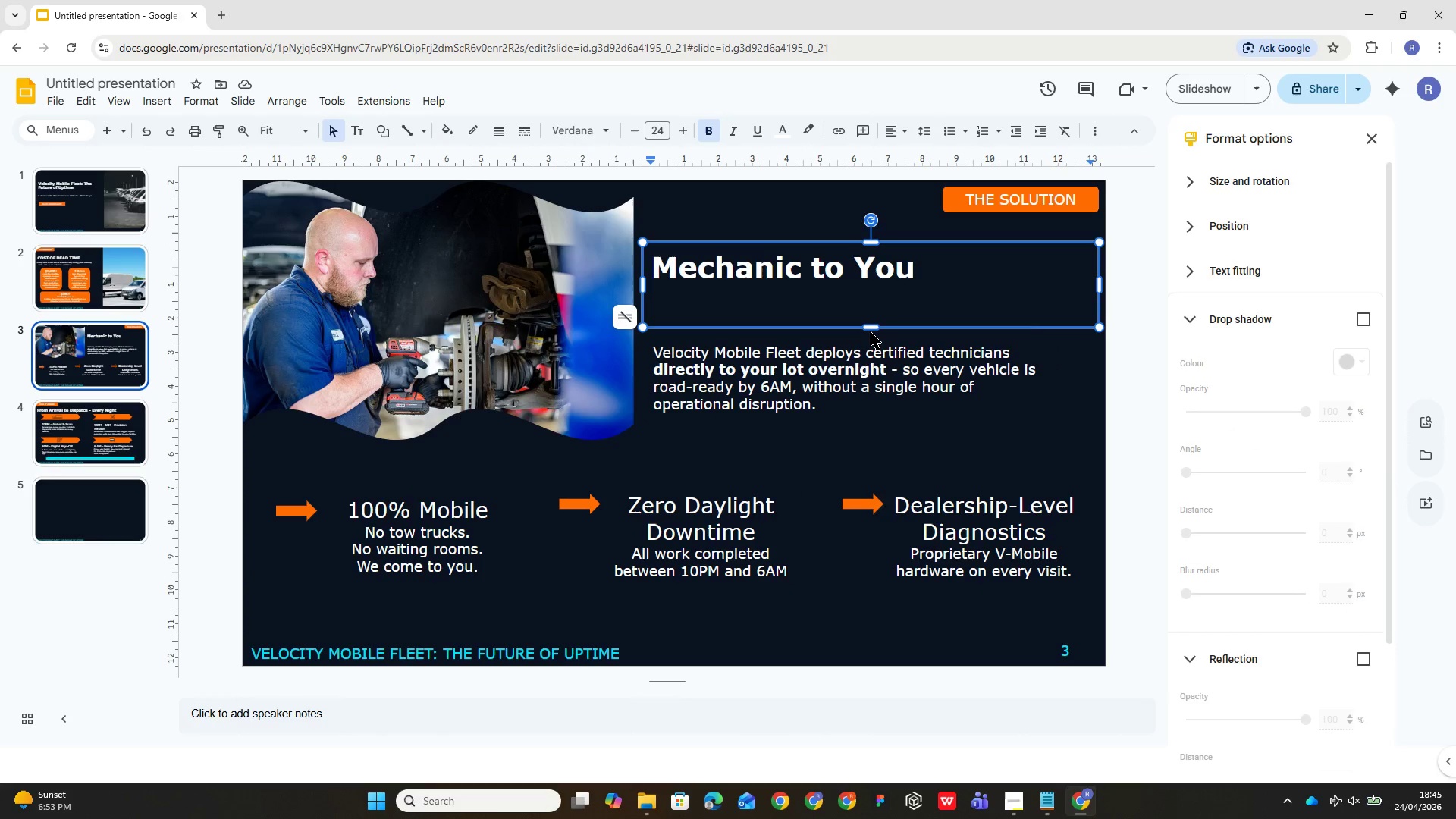 
left_click_drag(start_coordinate=[870, 325], to_coordinate=[867, 297])
 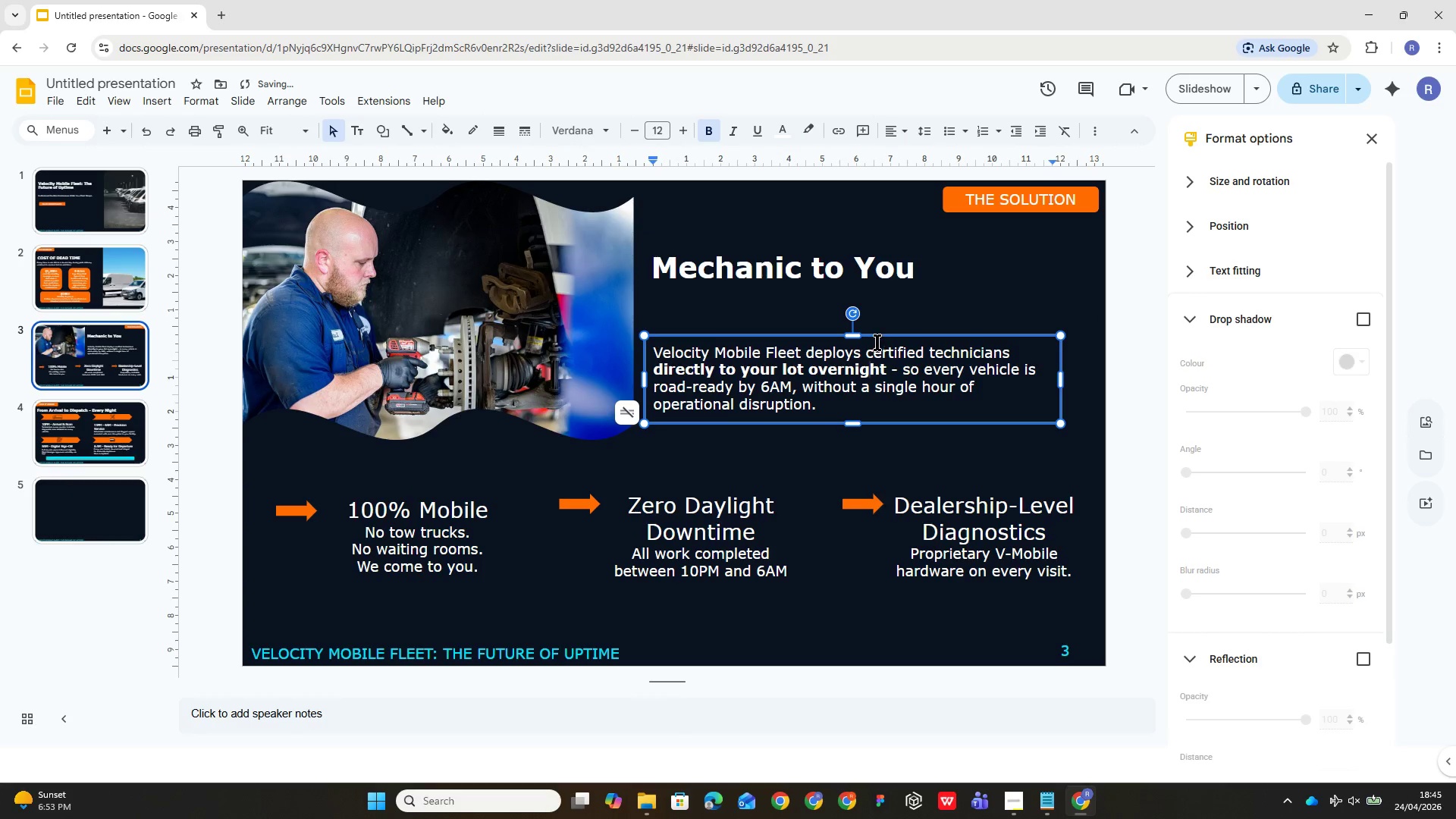 
left_click_drag(start_coordinate=[878, 340], to_coordinate=[877, 303])
 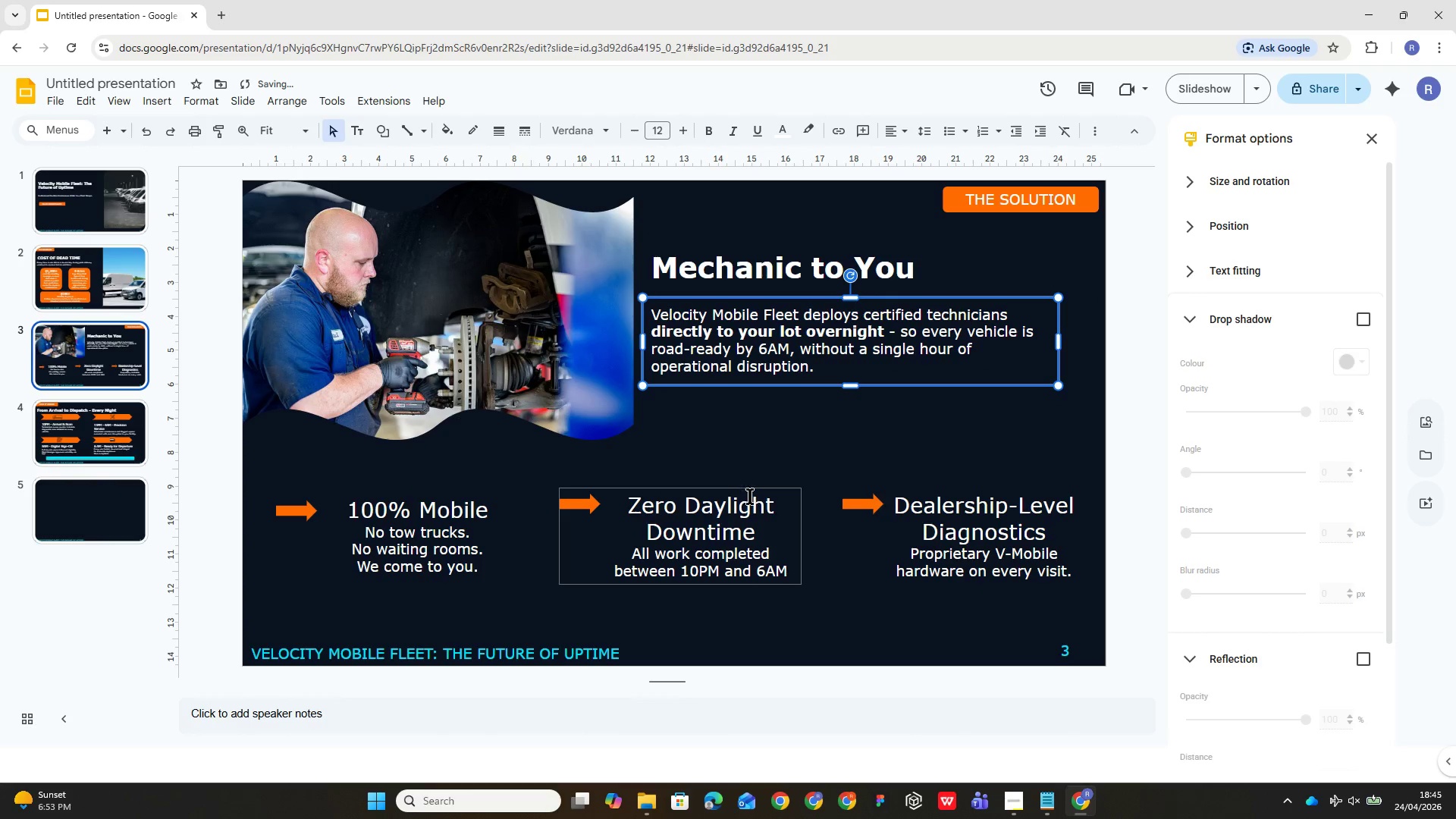 
left_click_drag(start_coordinate=[752, 500], to_coordinate=[758, 510])
 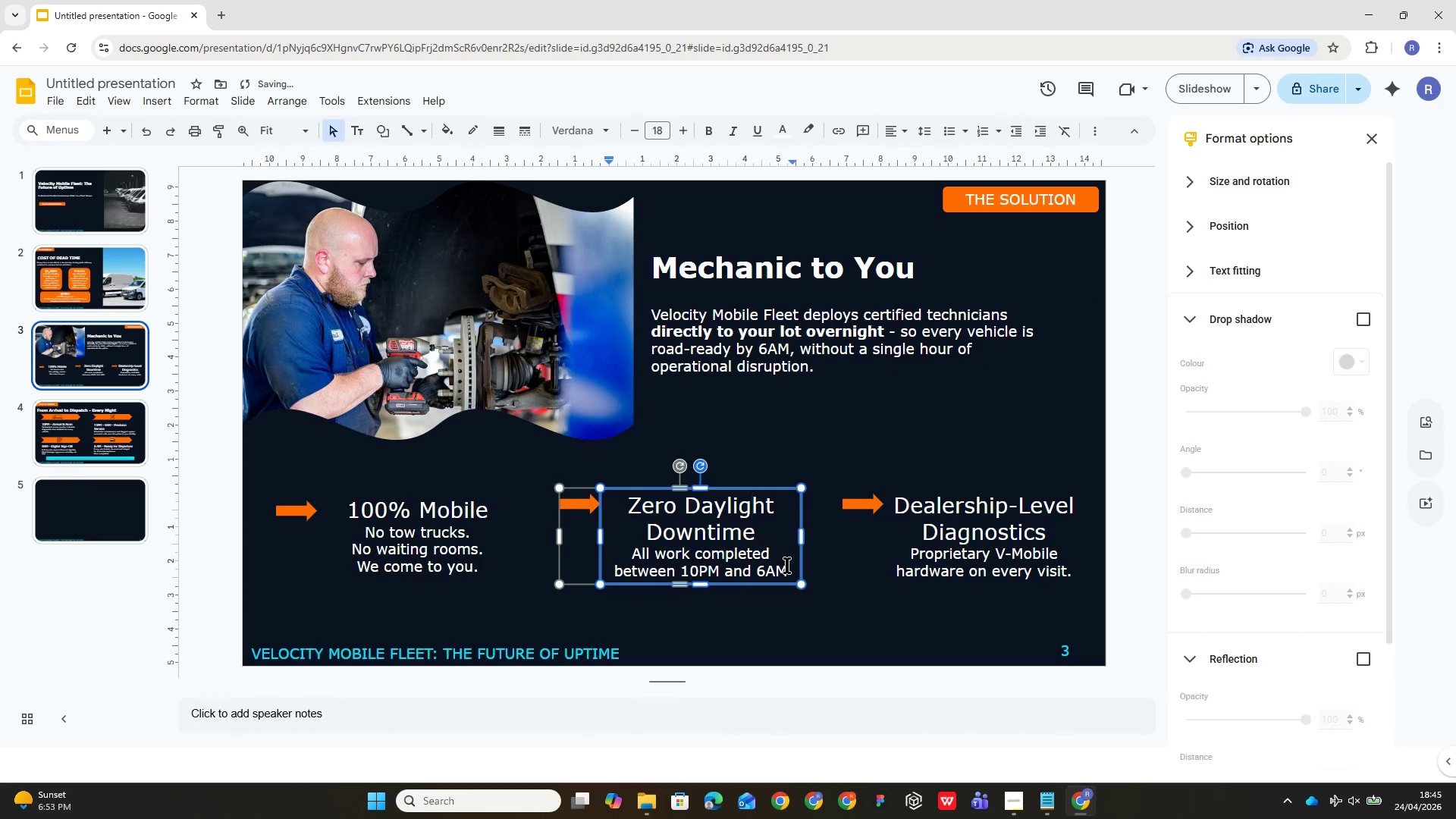 
left_click([789, 568])
 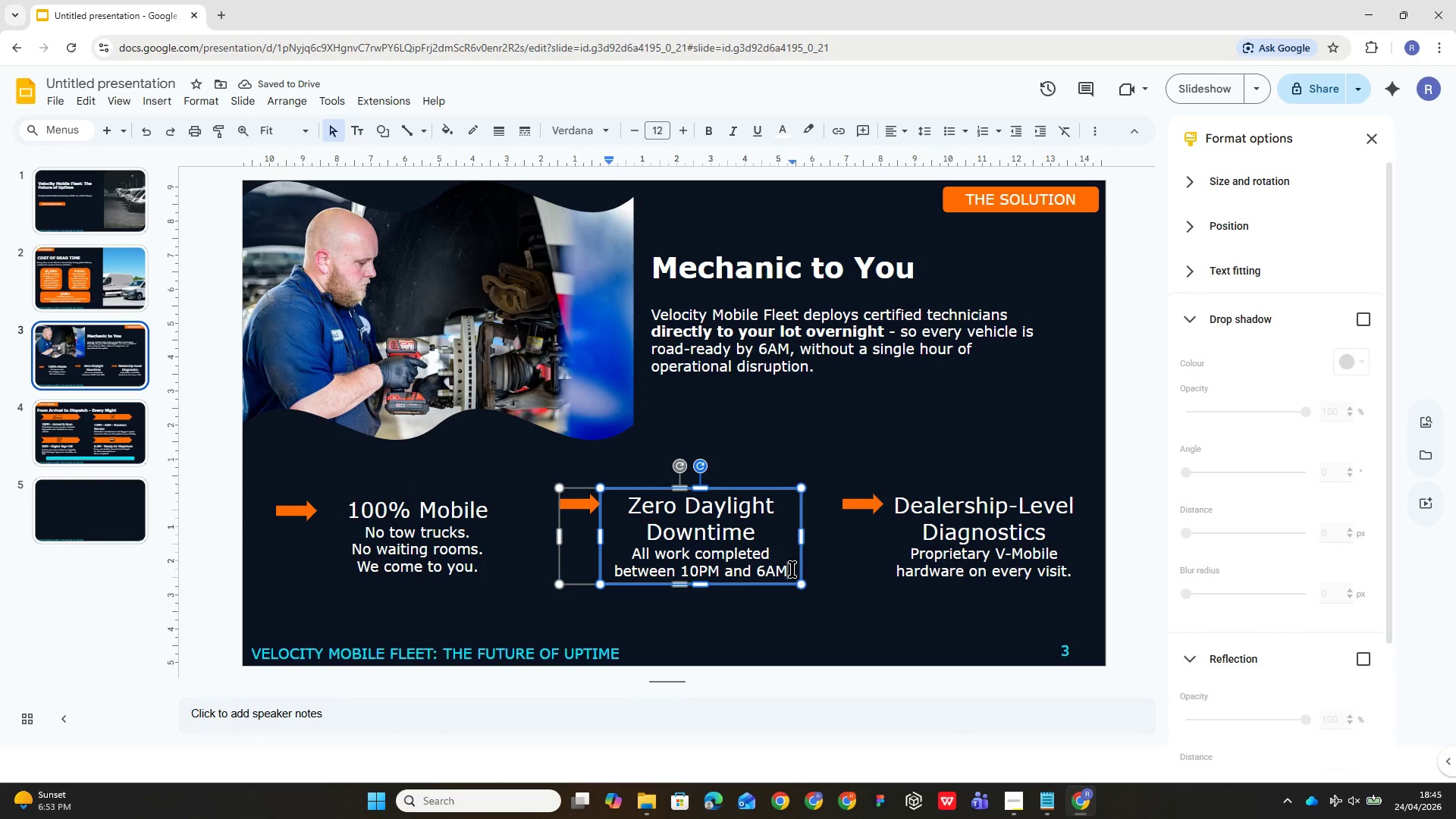 
key(Period)
 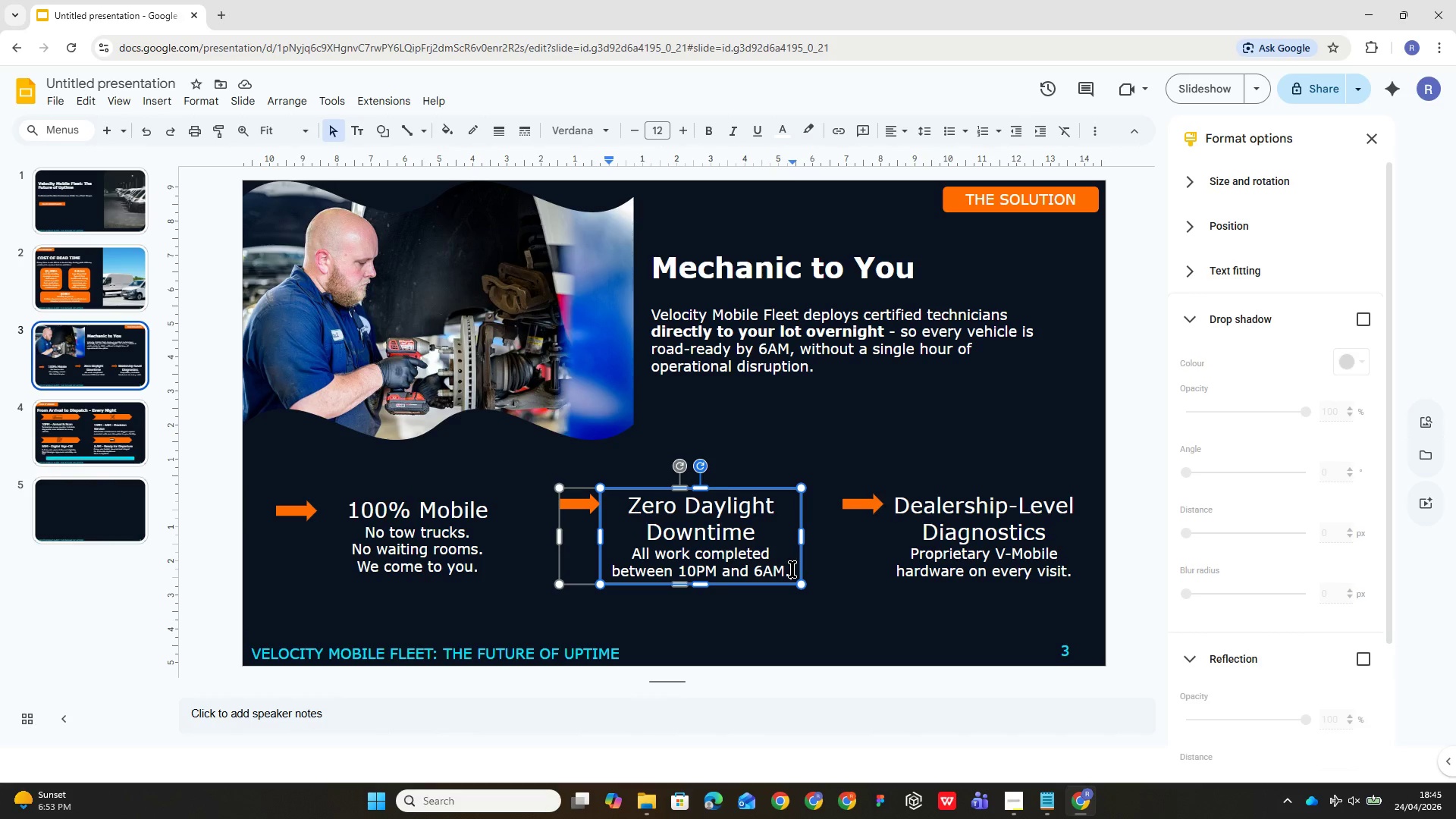 
wait(21.16)
 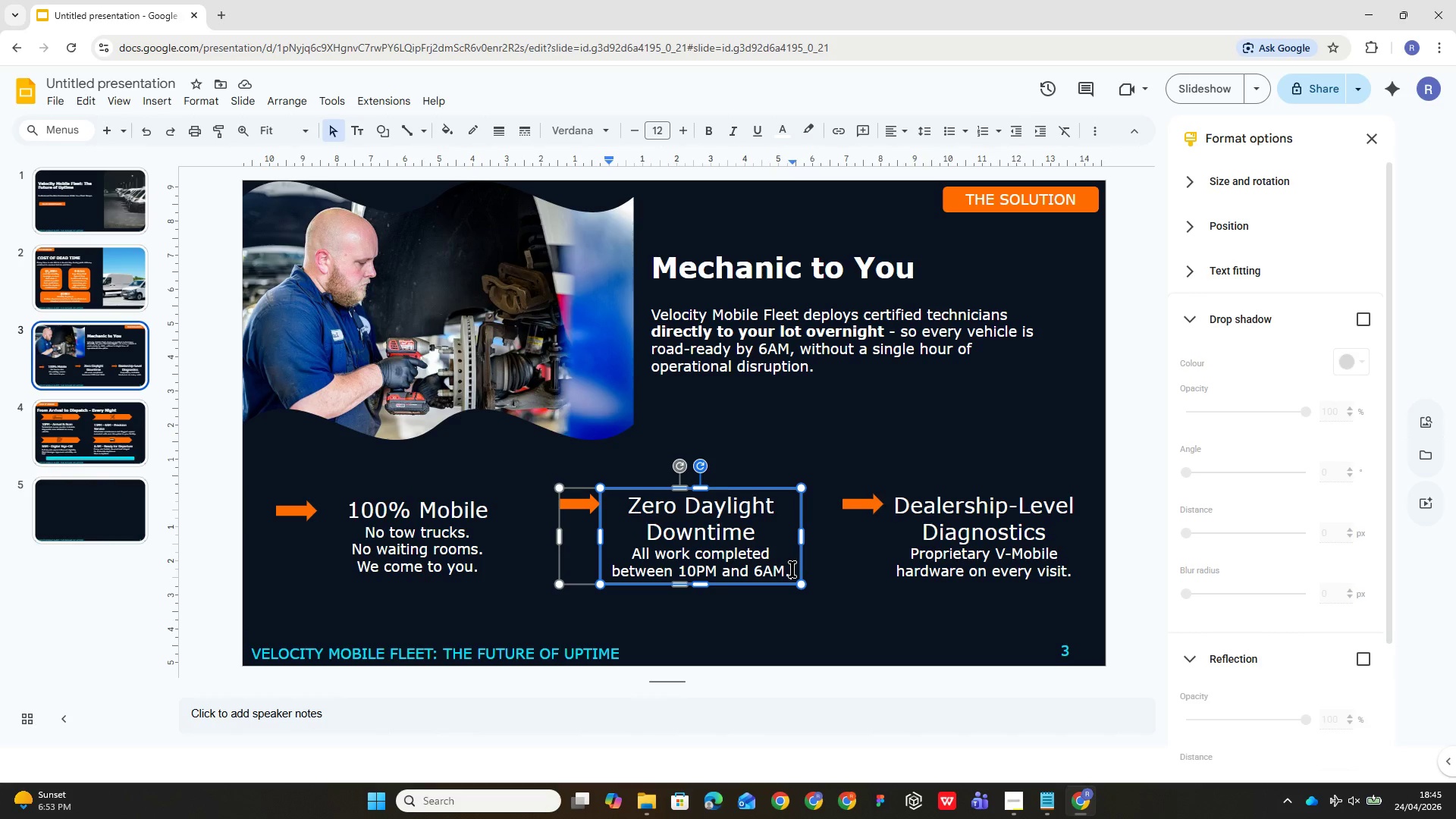 
left_click([72, 427])
 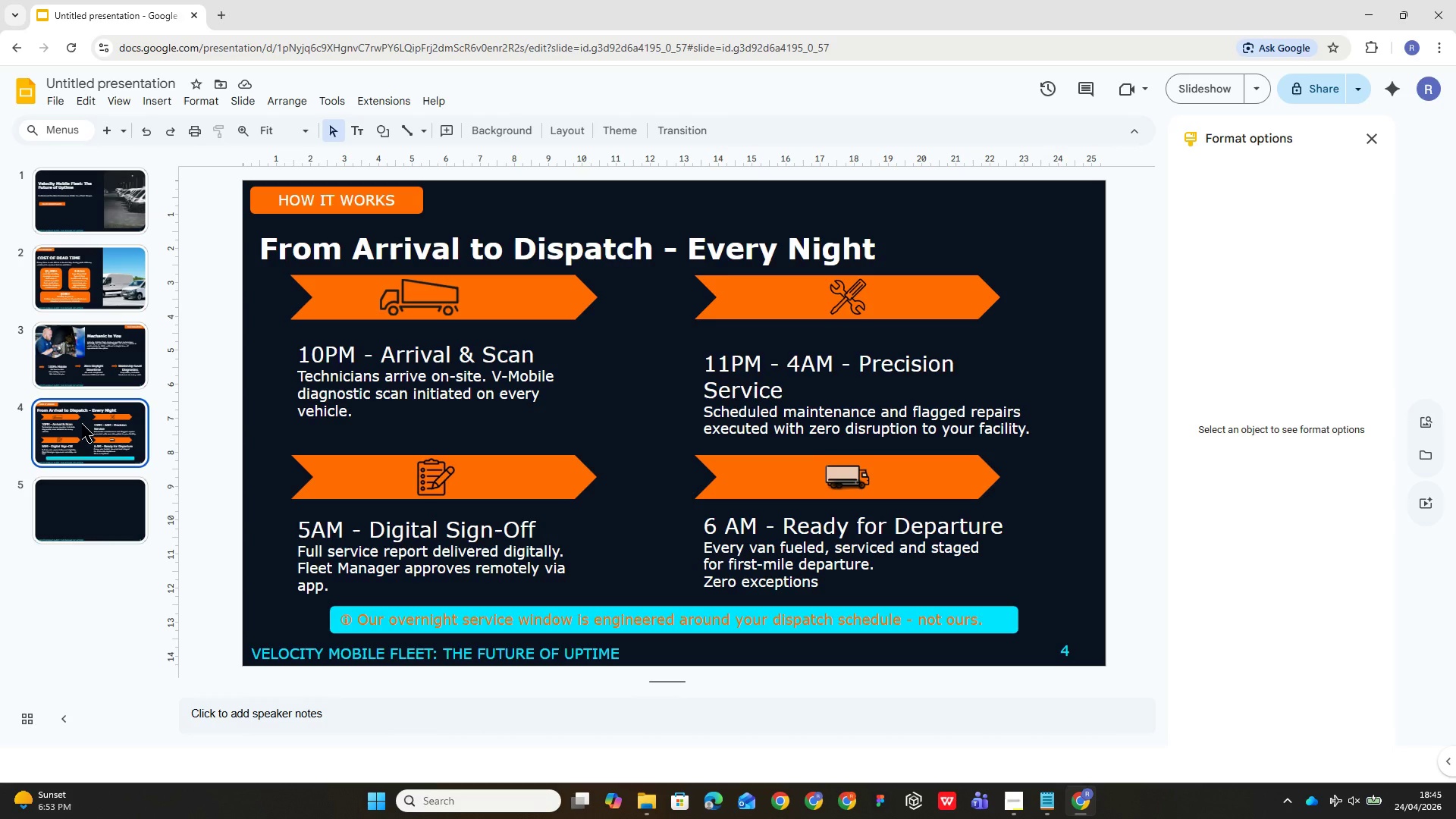 
wait(7.61)
 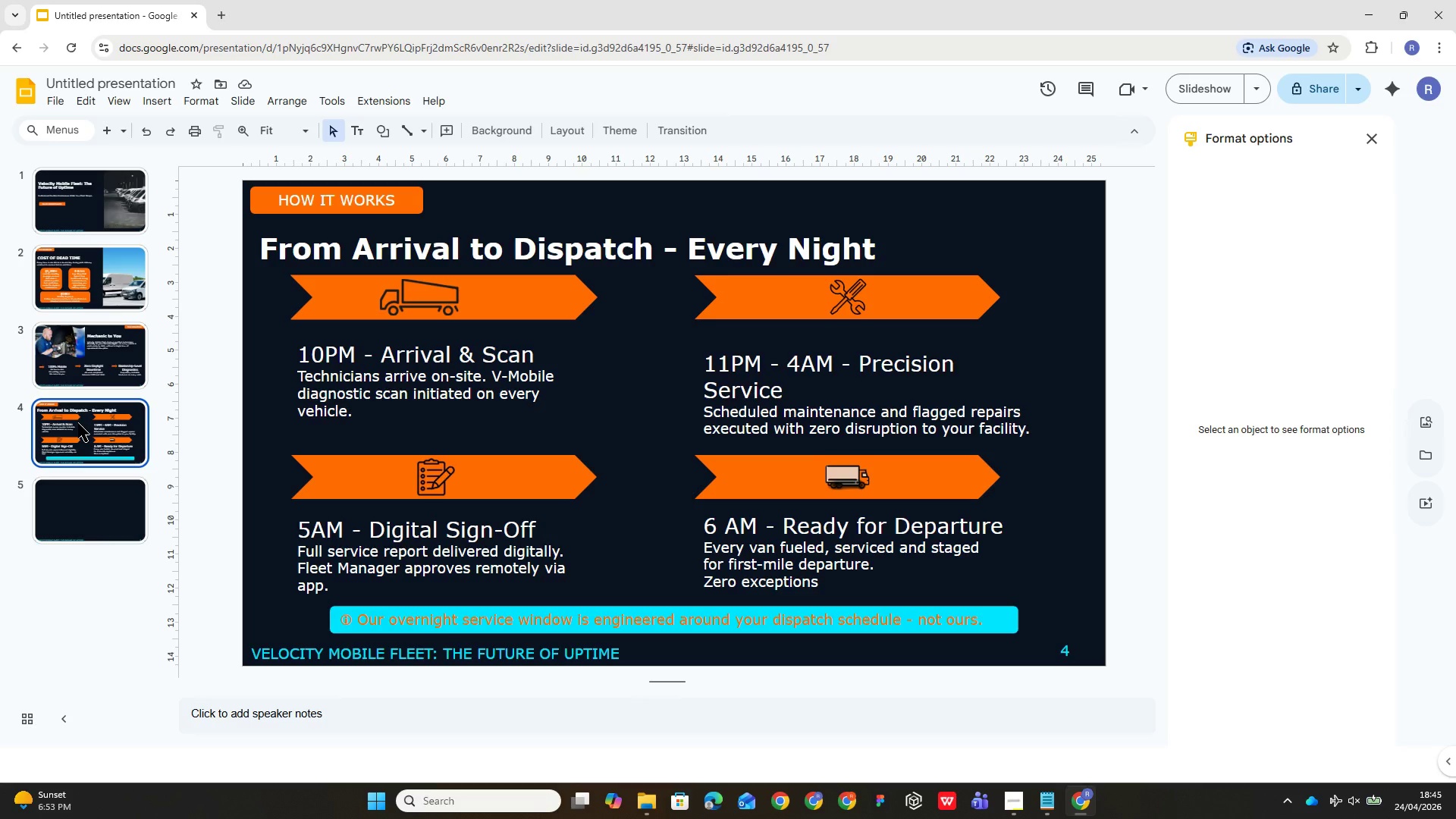 
left_click([100, 510])
 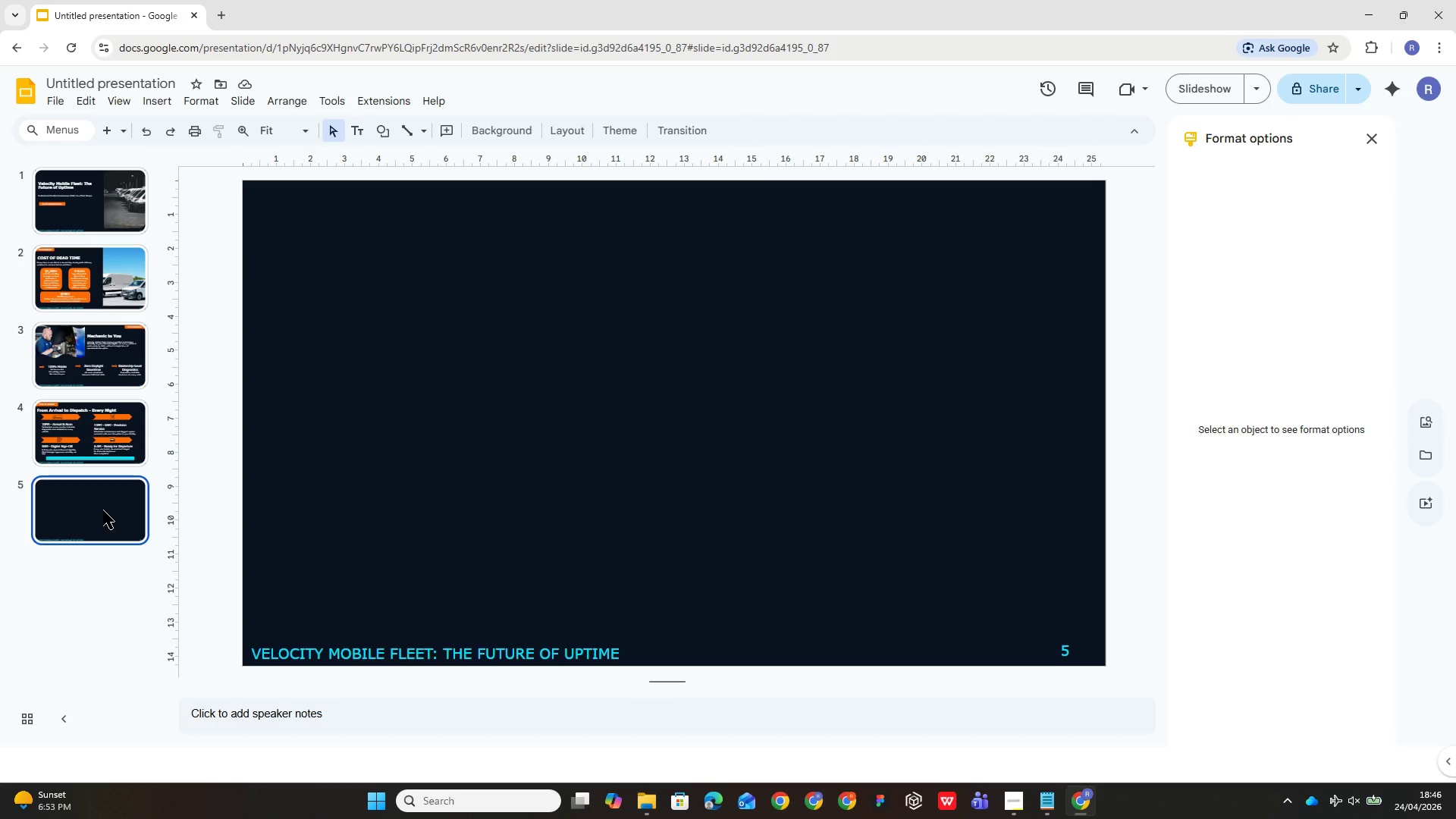 
wait(29.16)
 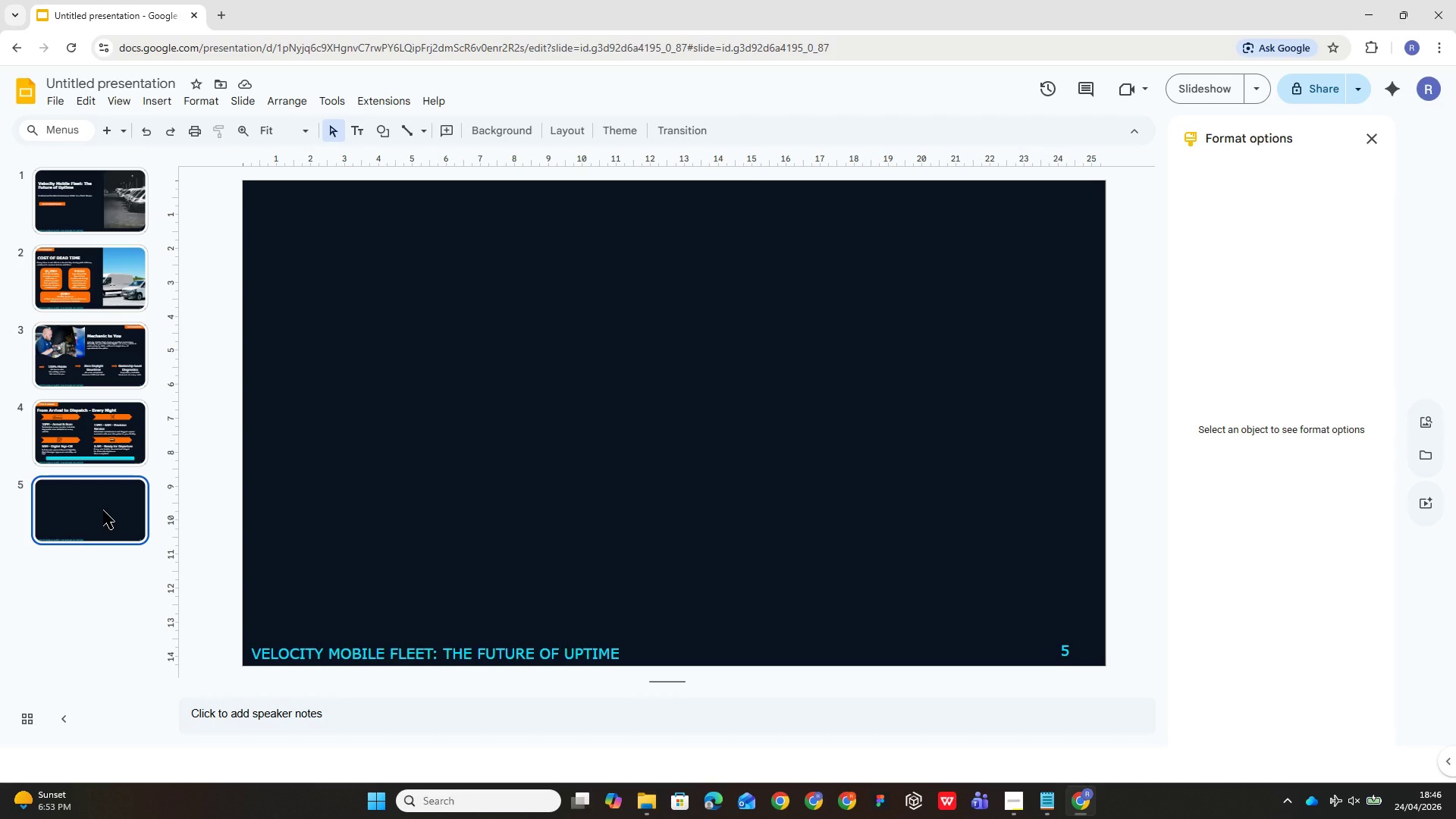 
left_click([342, 275])
 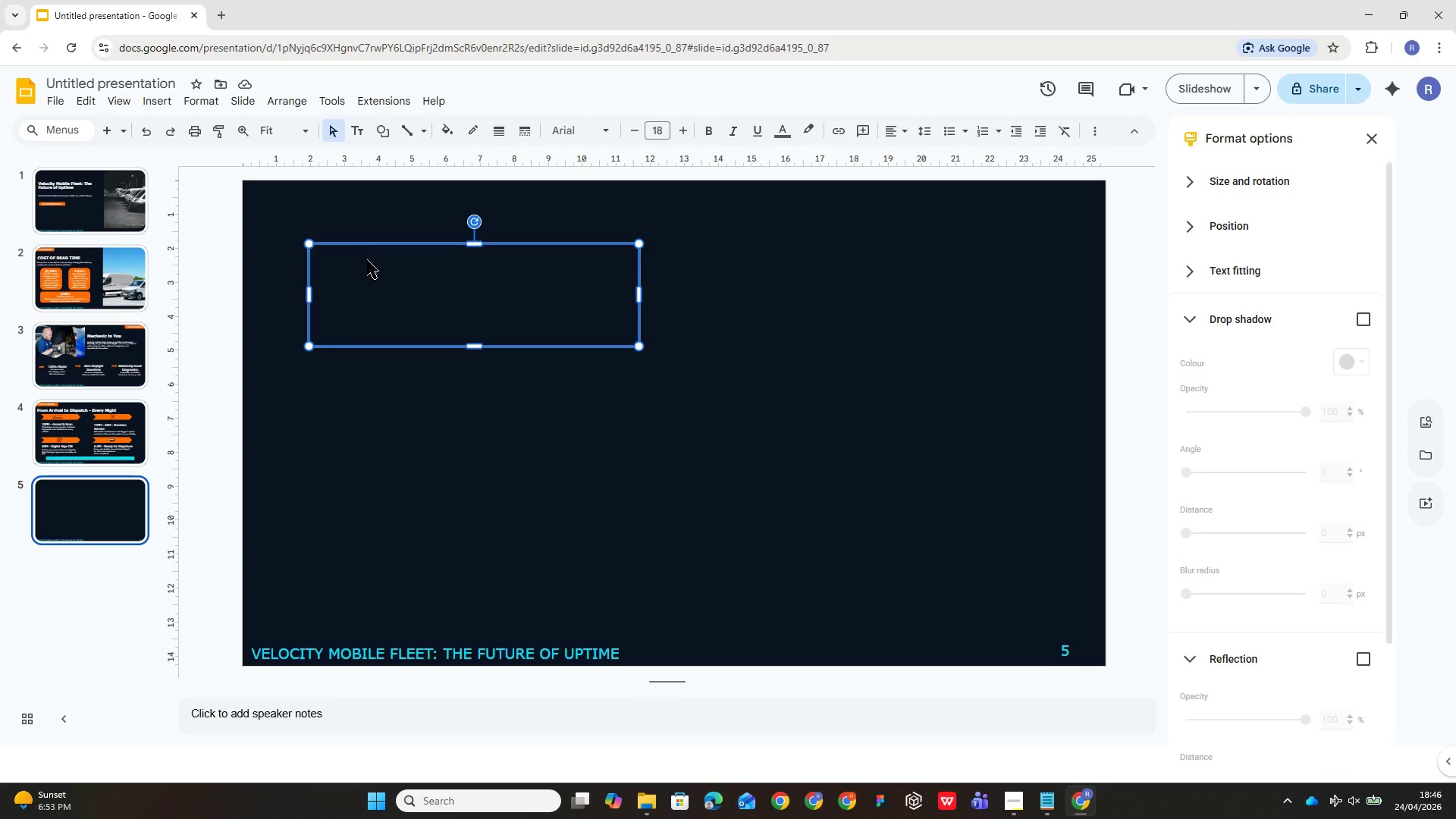 
wait(5.86)
 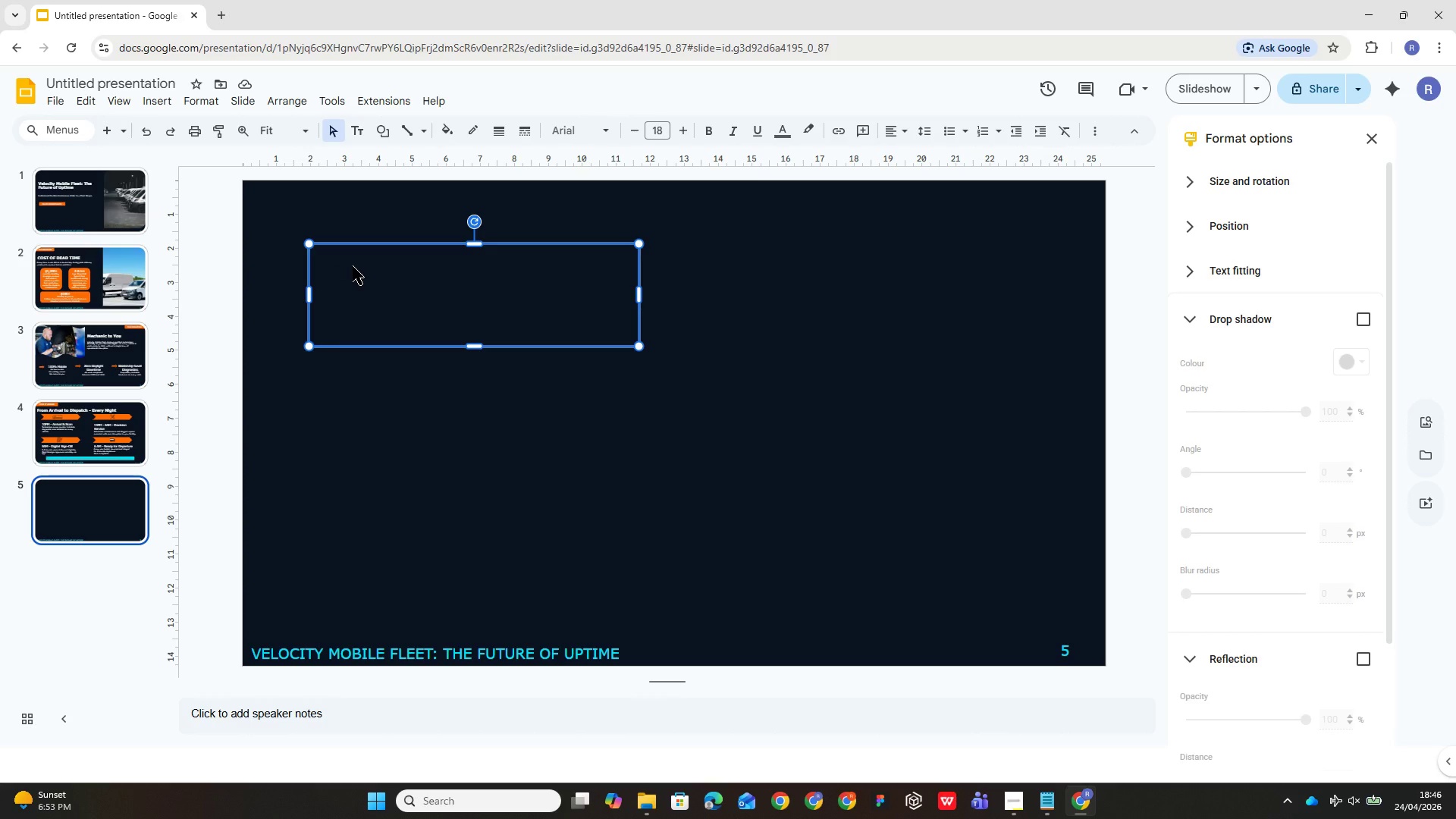 
left_click([158, 109])
 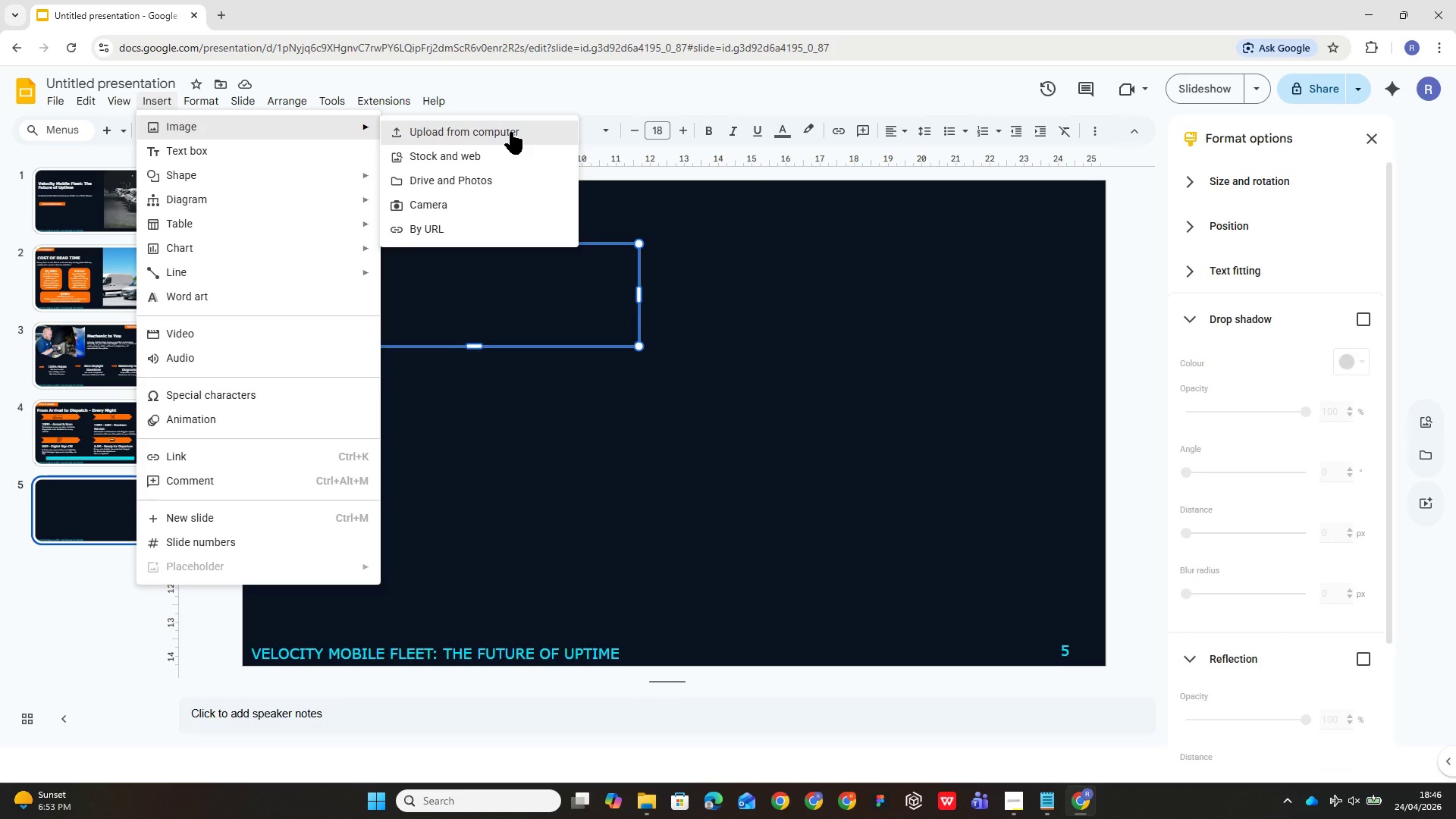 
left_click([513, 148])
 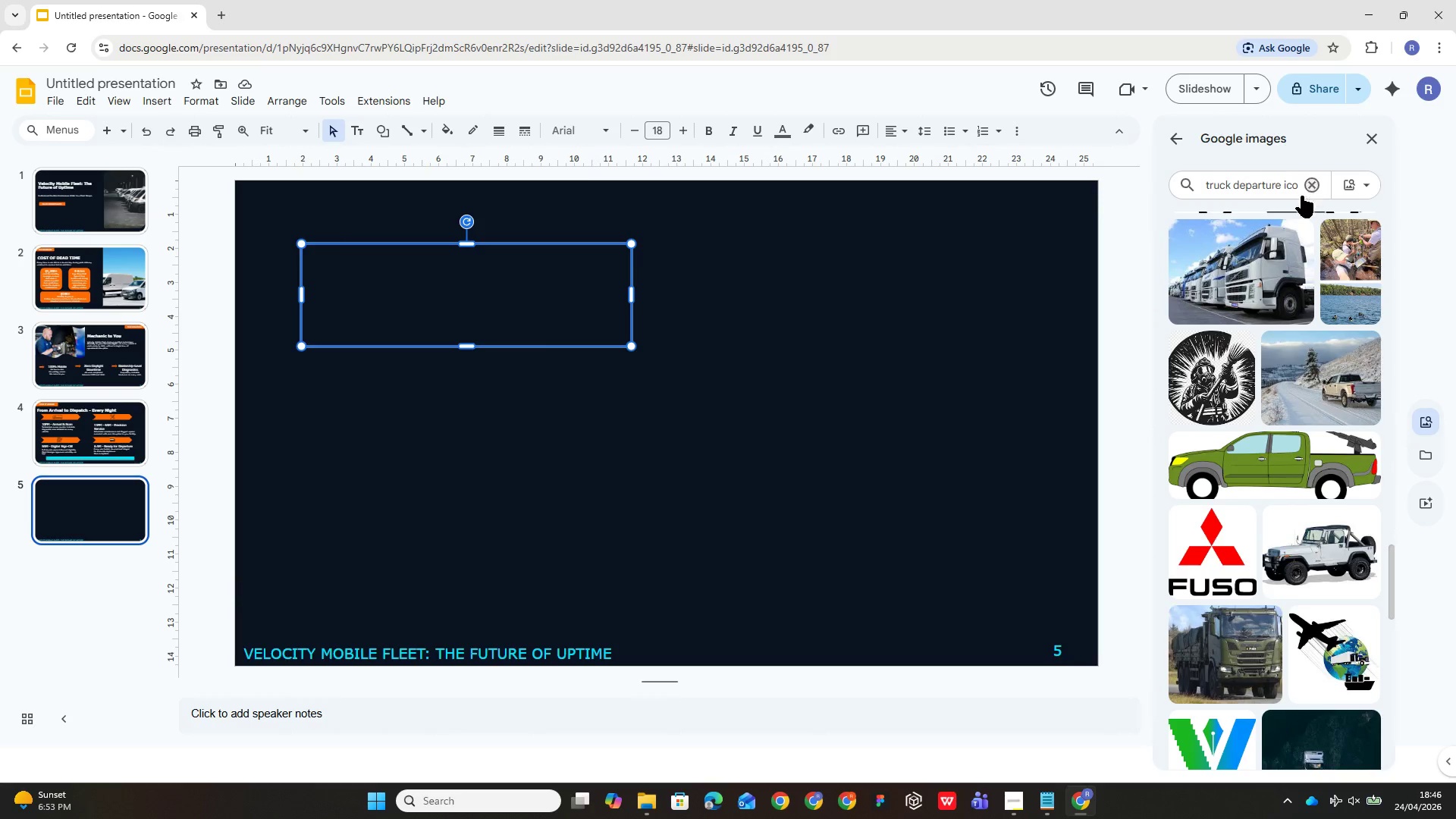 
left_click([1315, 185])
 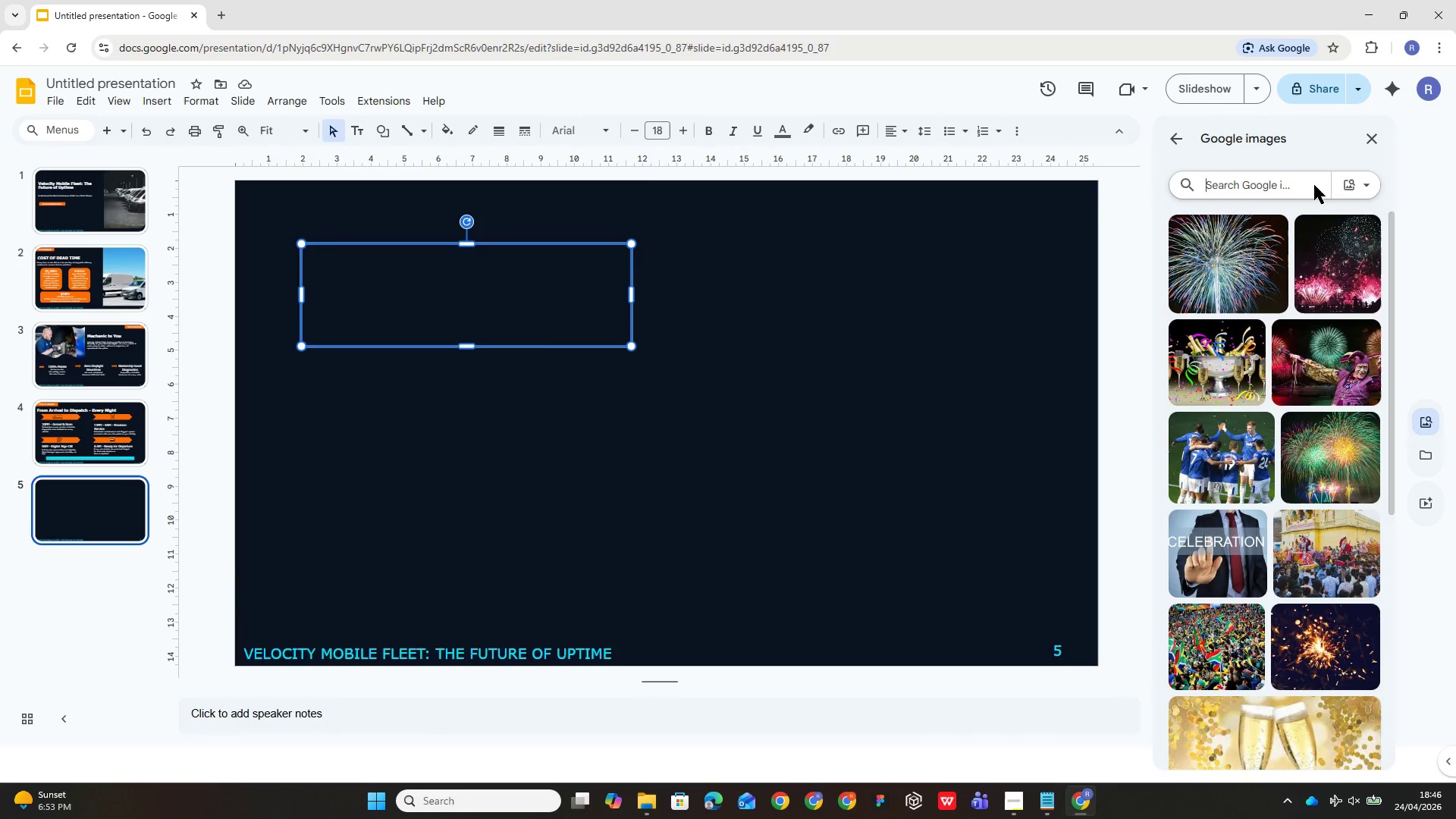 
type(lots of delivery trucks)
 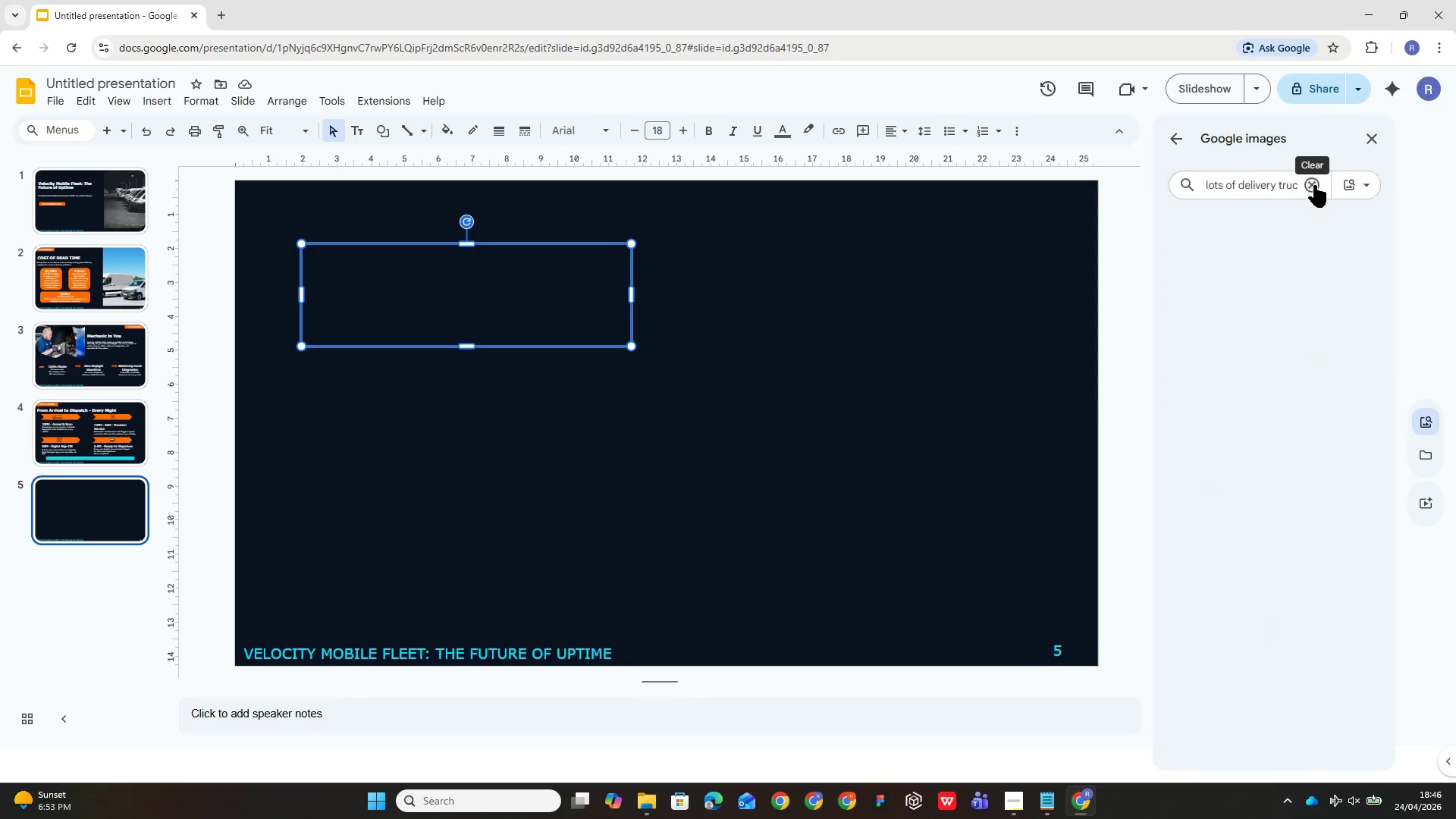 
key(Enter)
 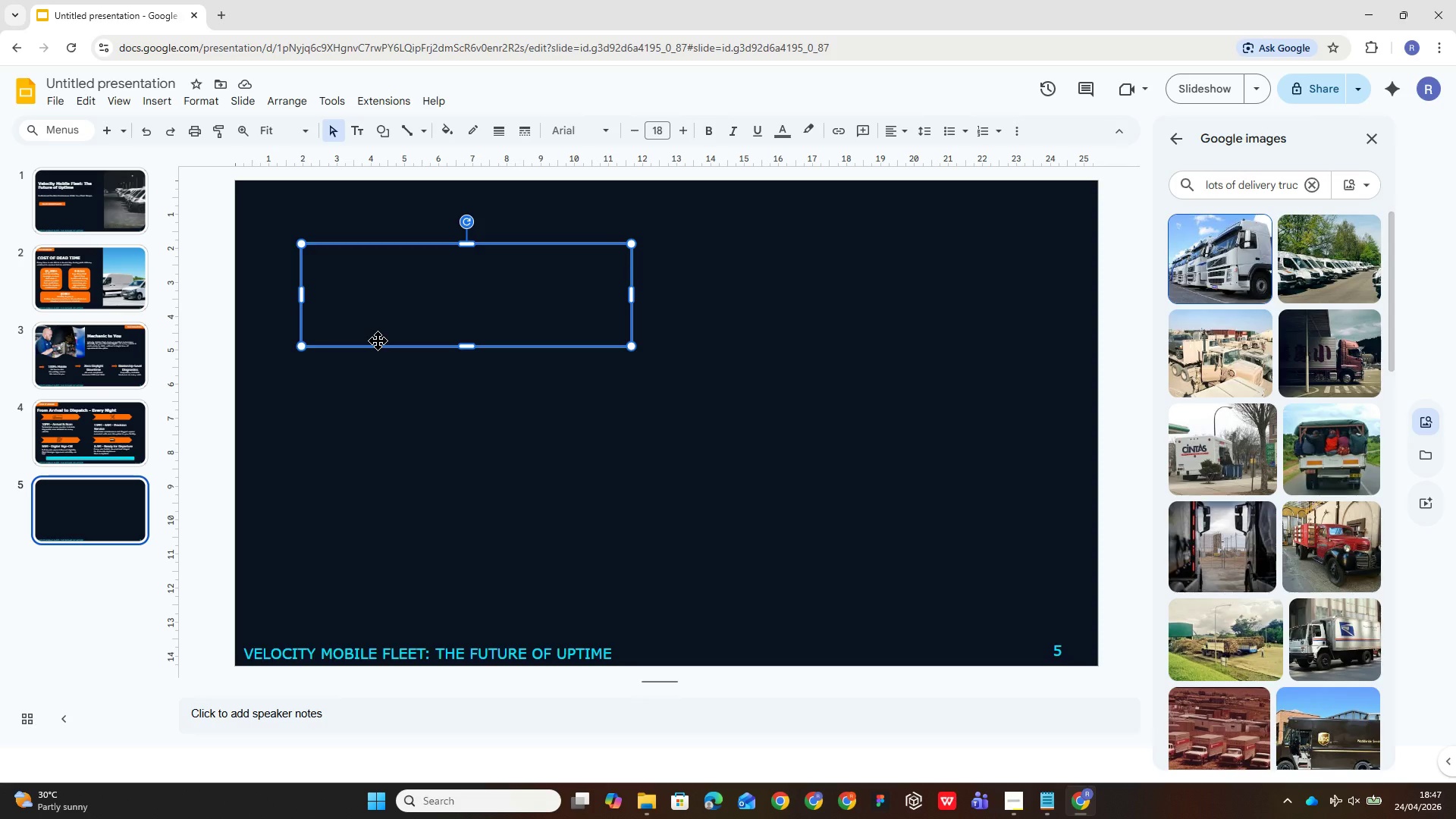 
wait(52.73)
 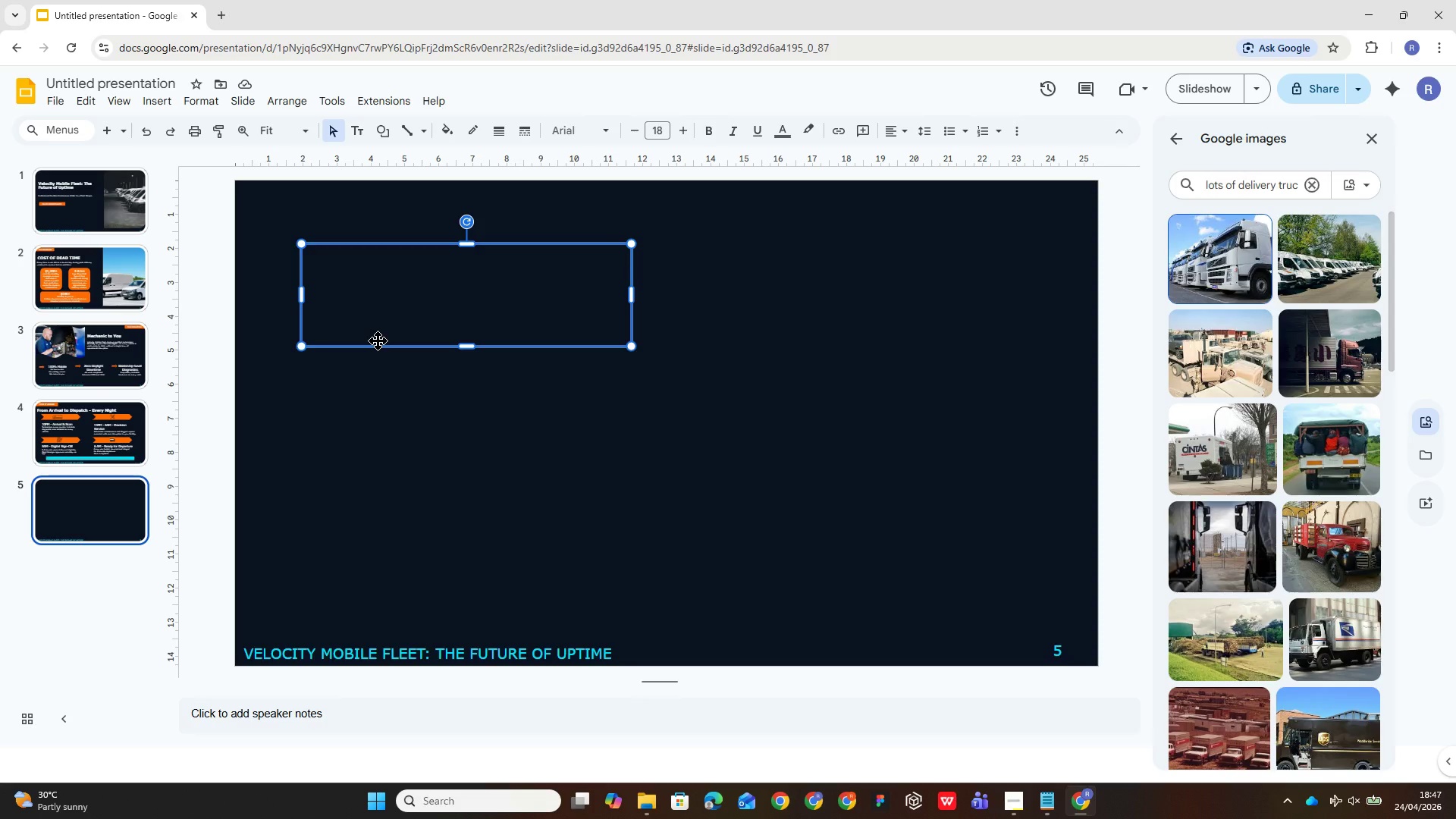 
left_click([386, 136])
 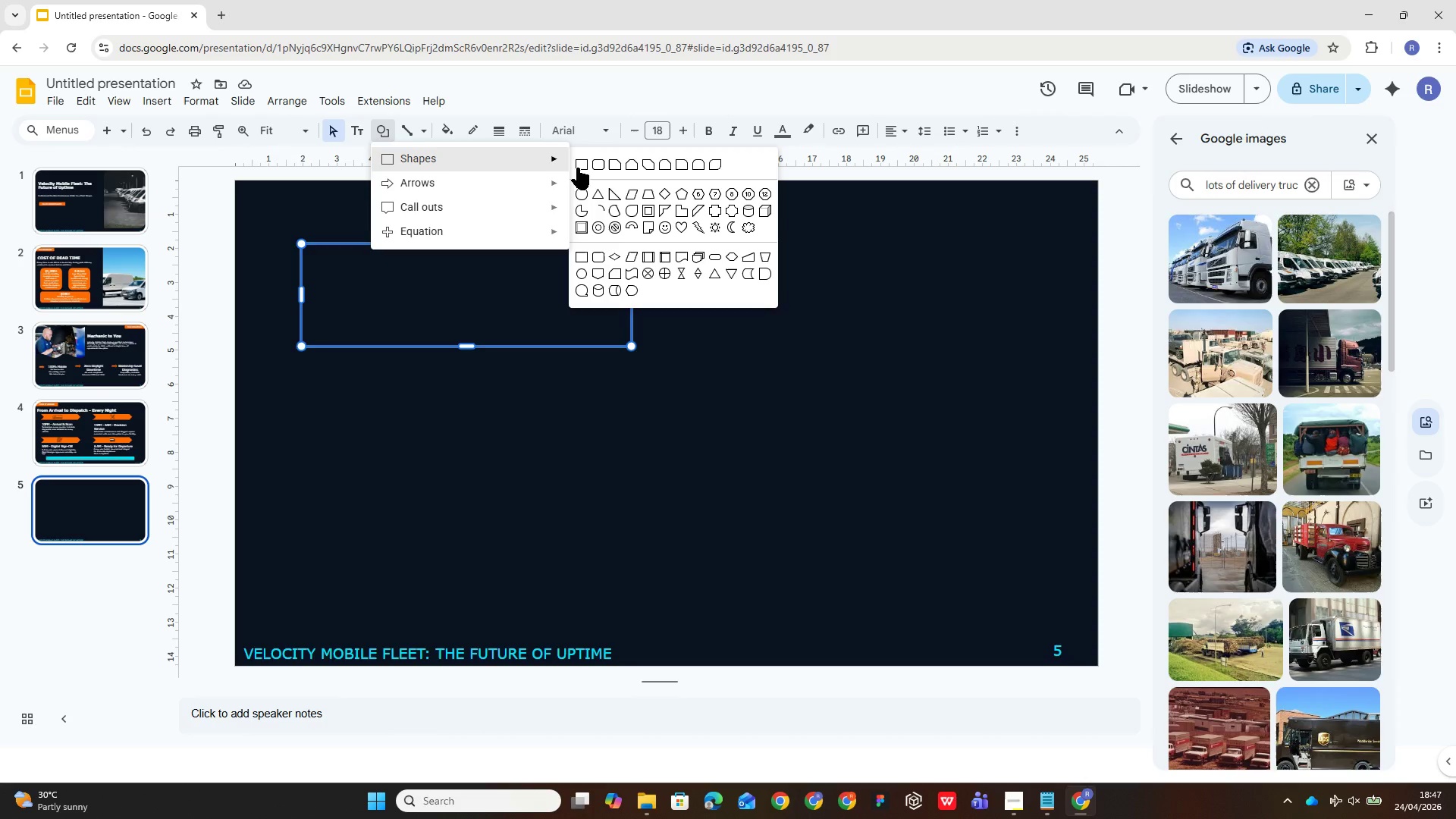 
left_click([595, 163])
 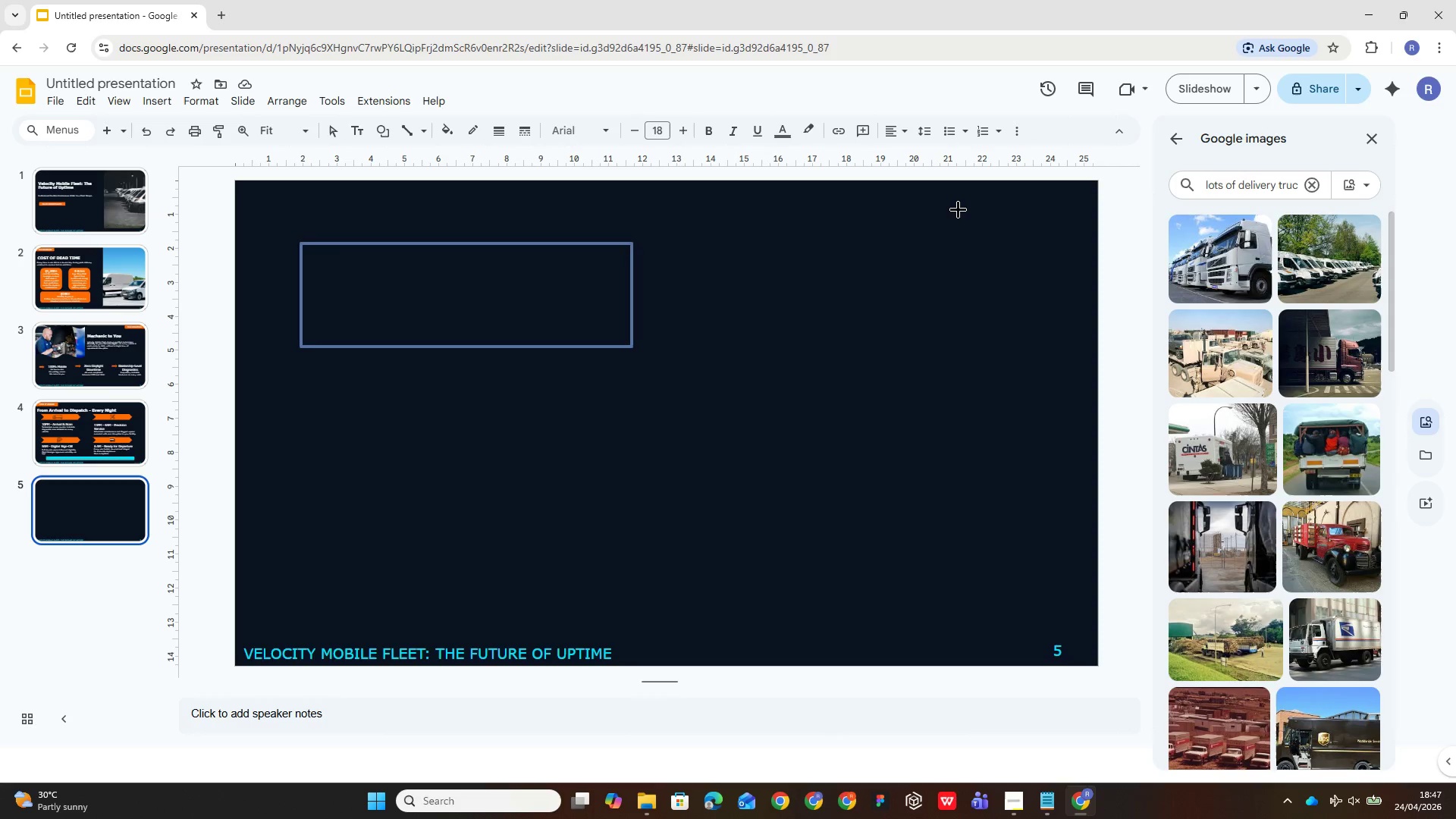 
left_click_drag(start_coordinate=[882, 190], to_coordinate=[1078, 220])
 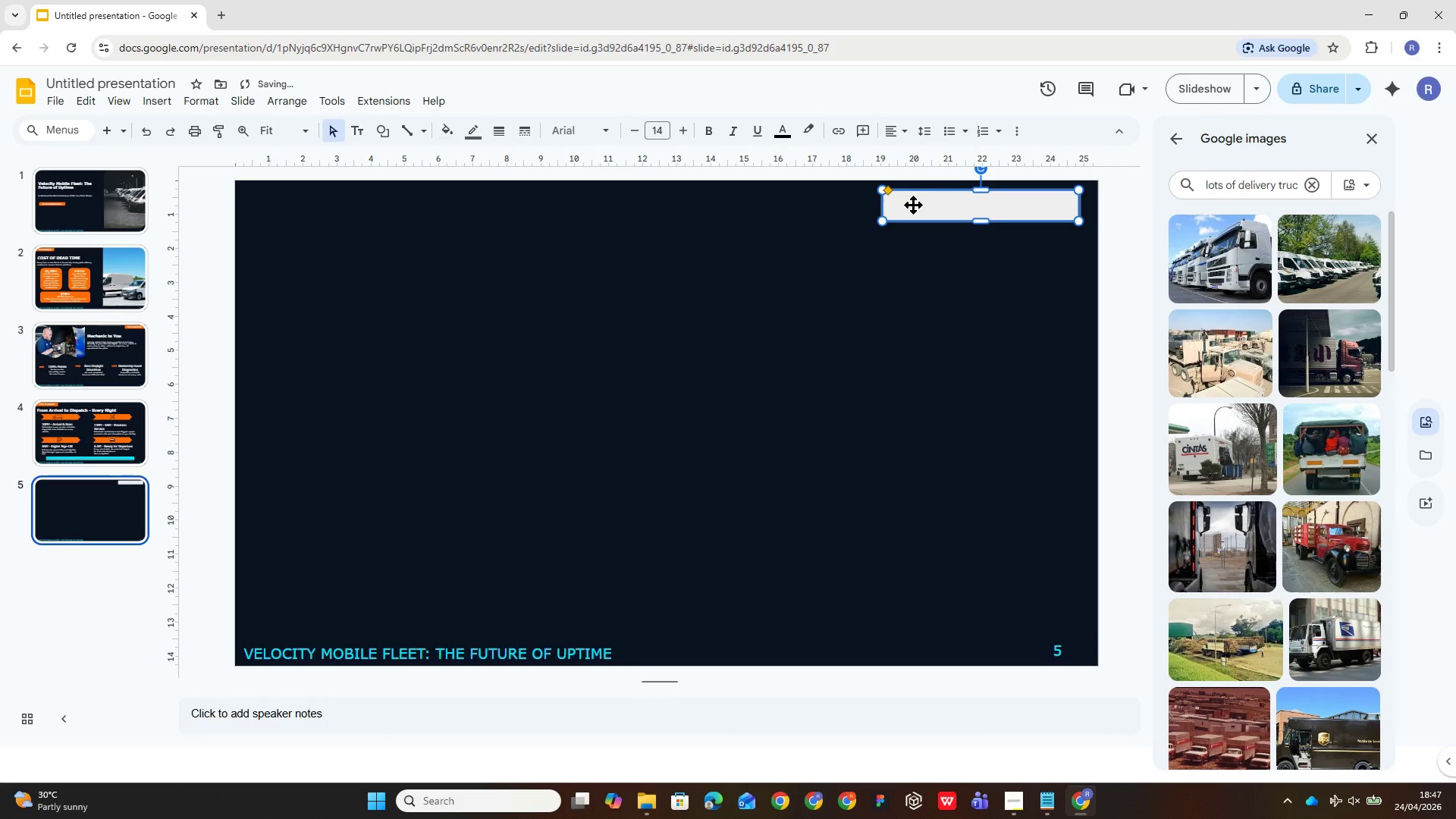 
double_click([914, 206])
 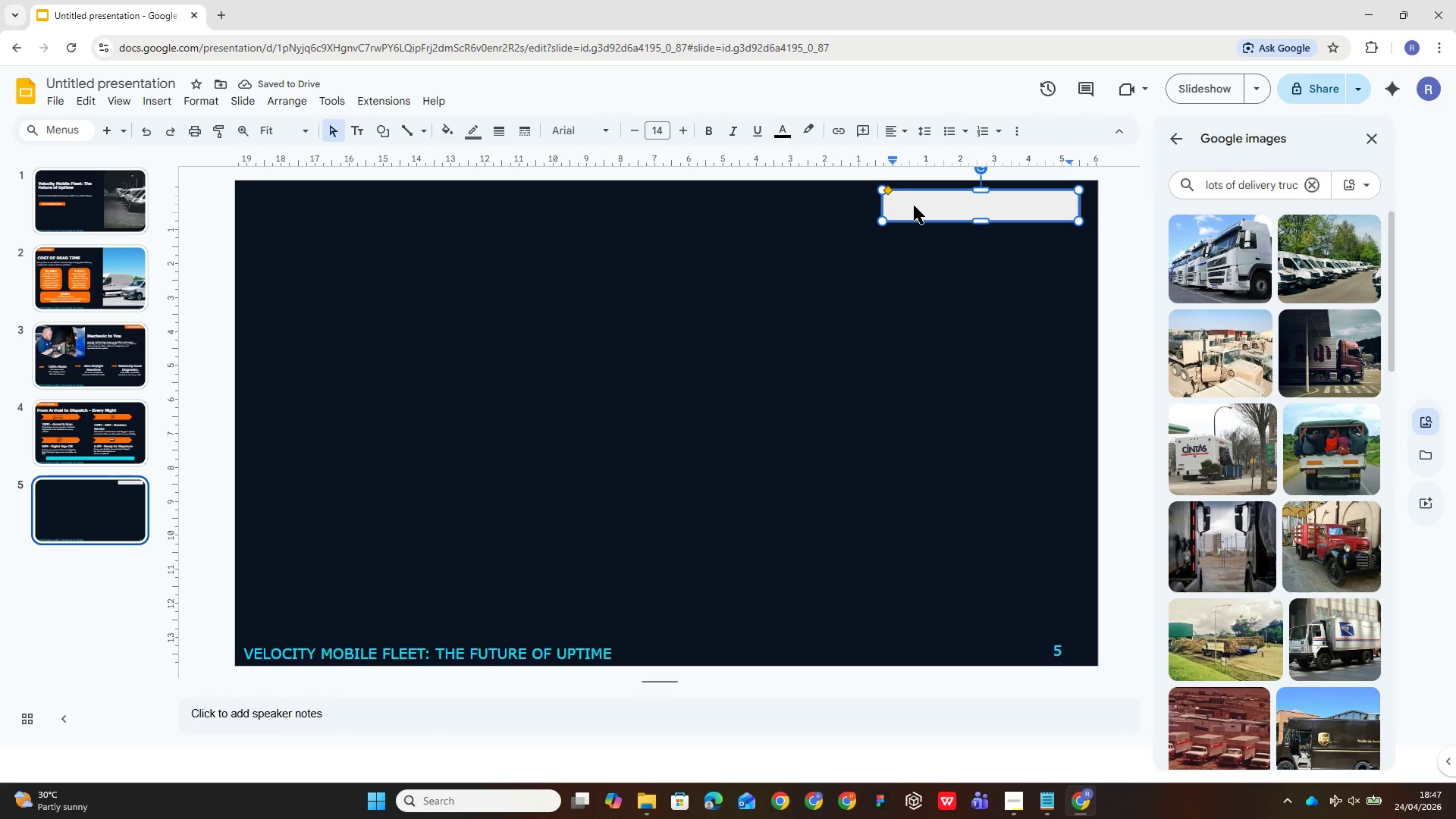 
wait(5.23)
 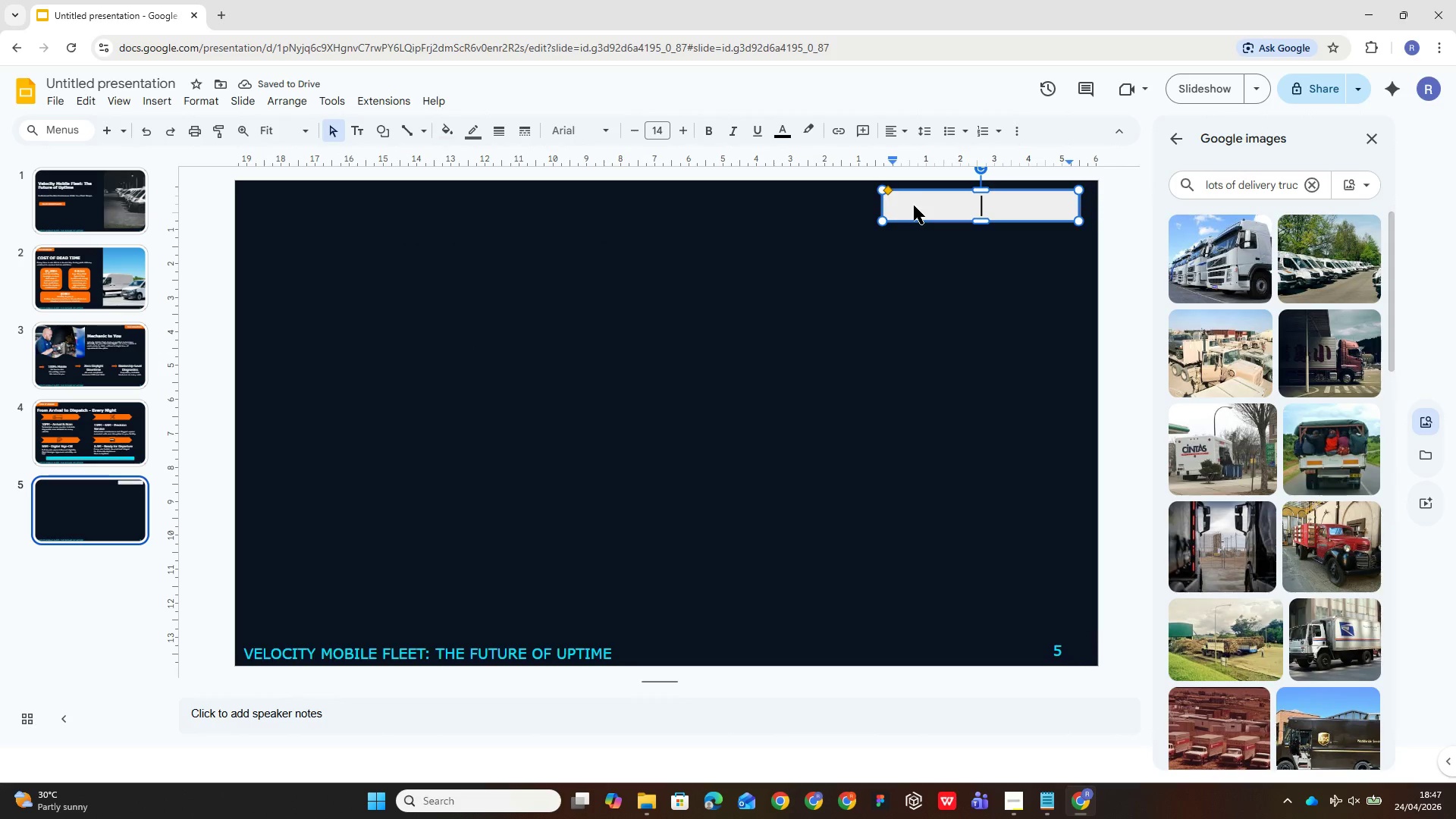 
type(MARKET NEED)
 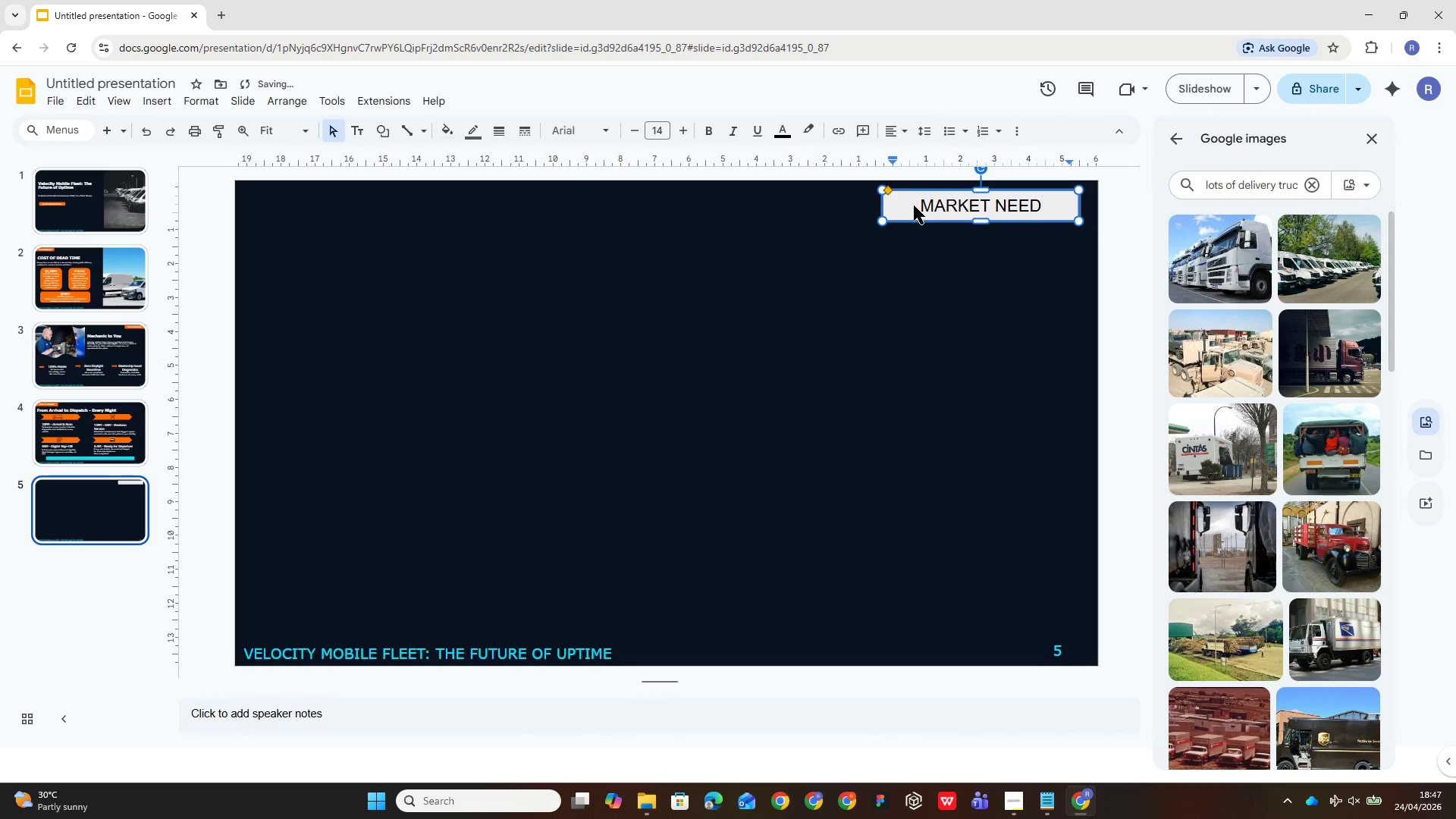 
key(Control+A)
 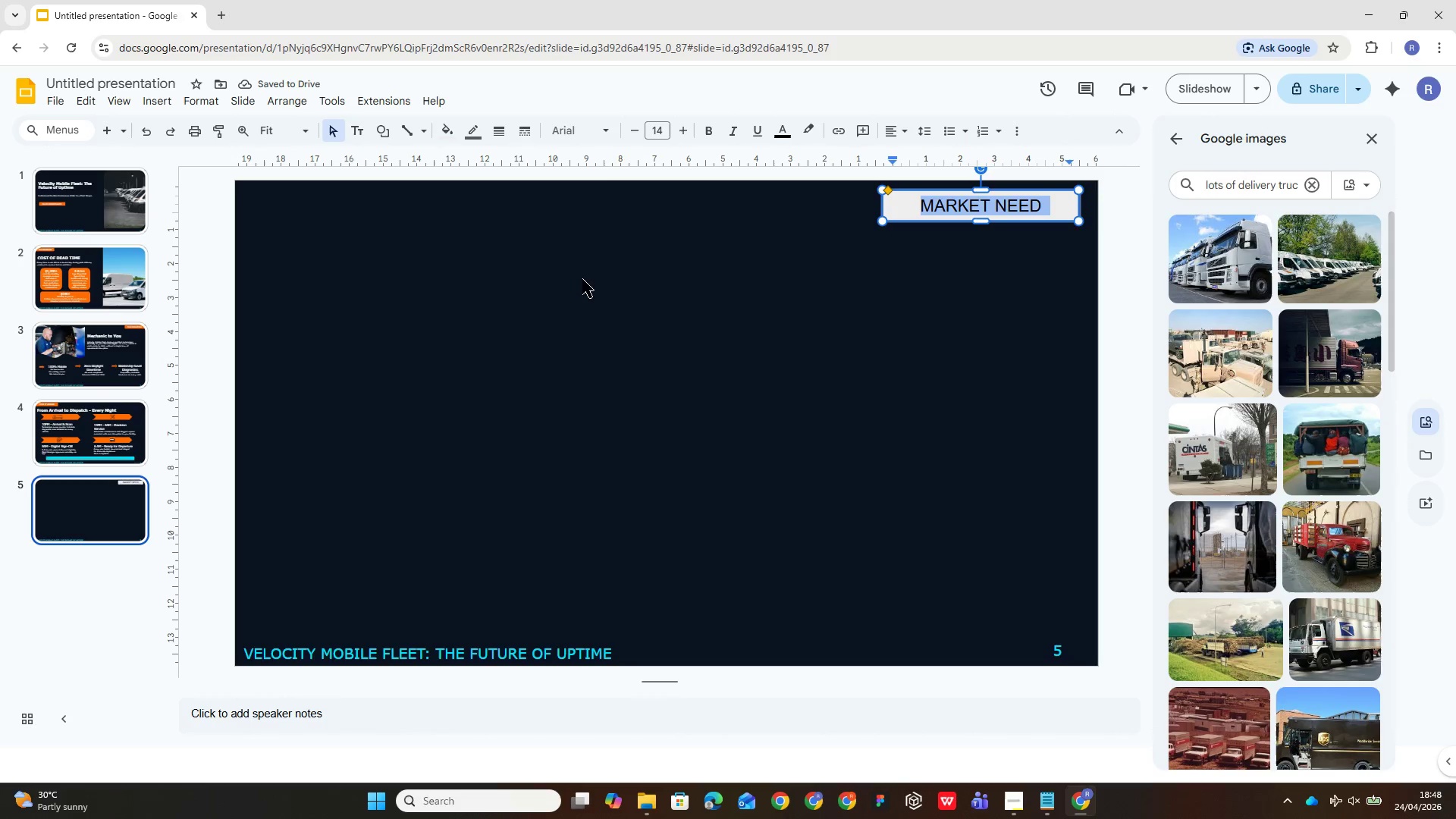 
left_click([610, 129])
 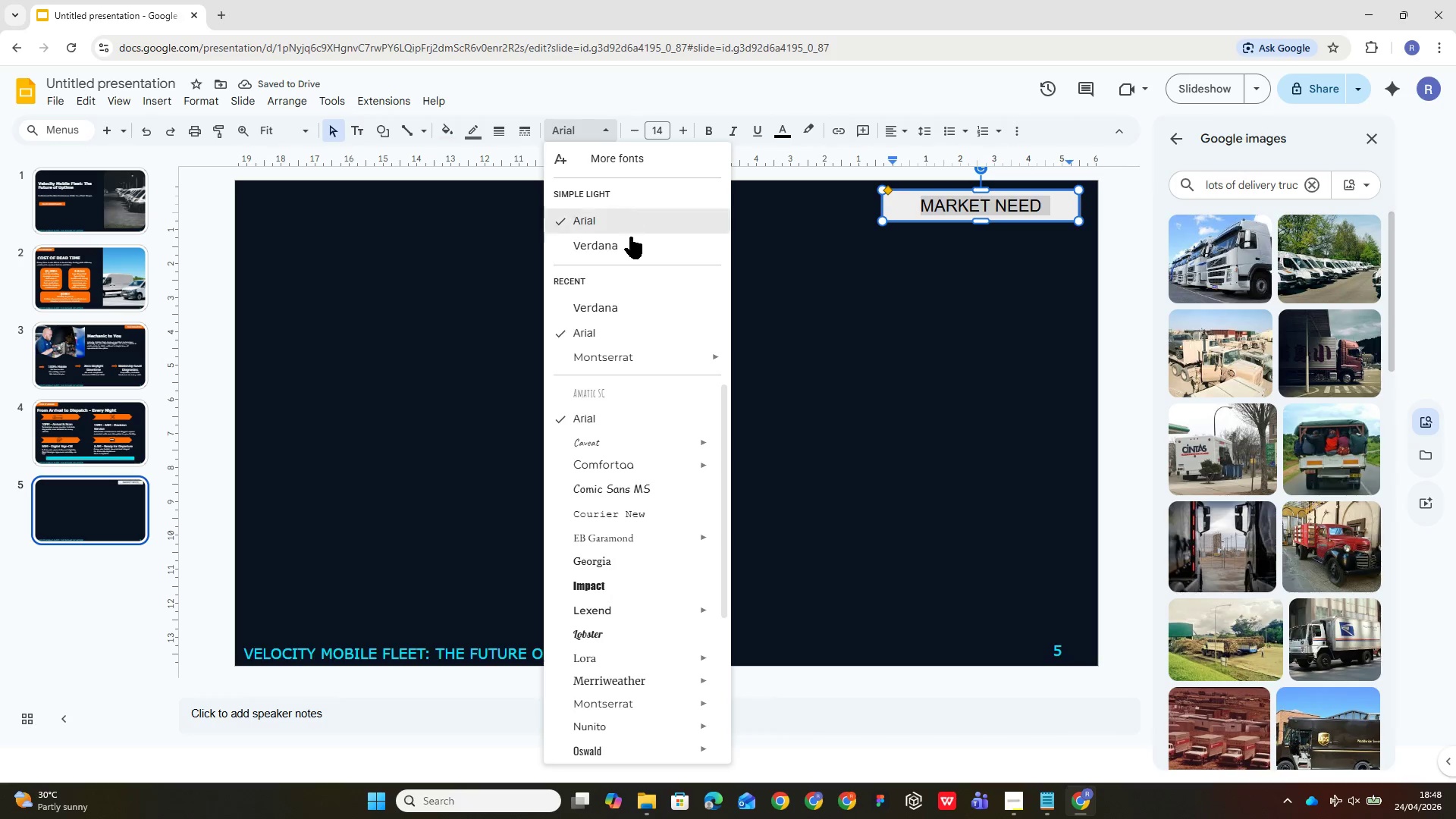 
left_click([634, 249])
 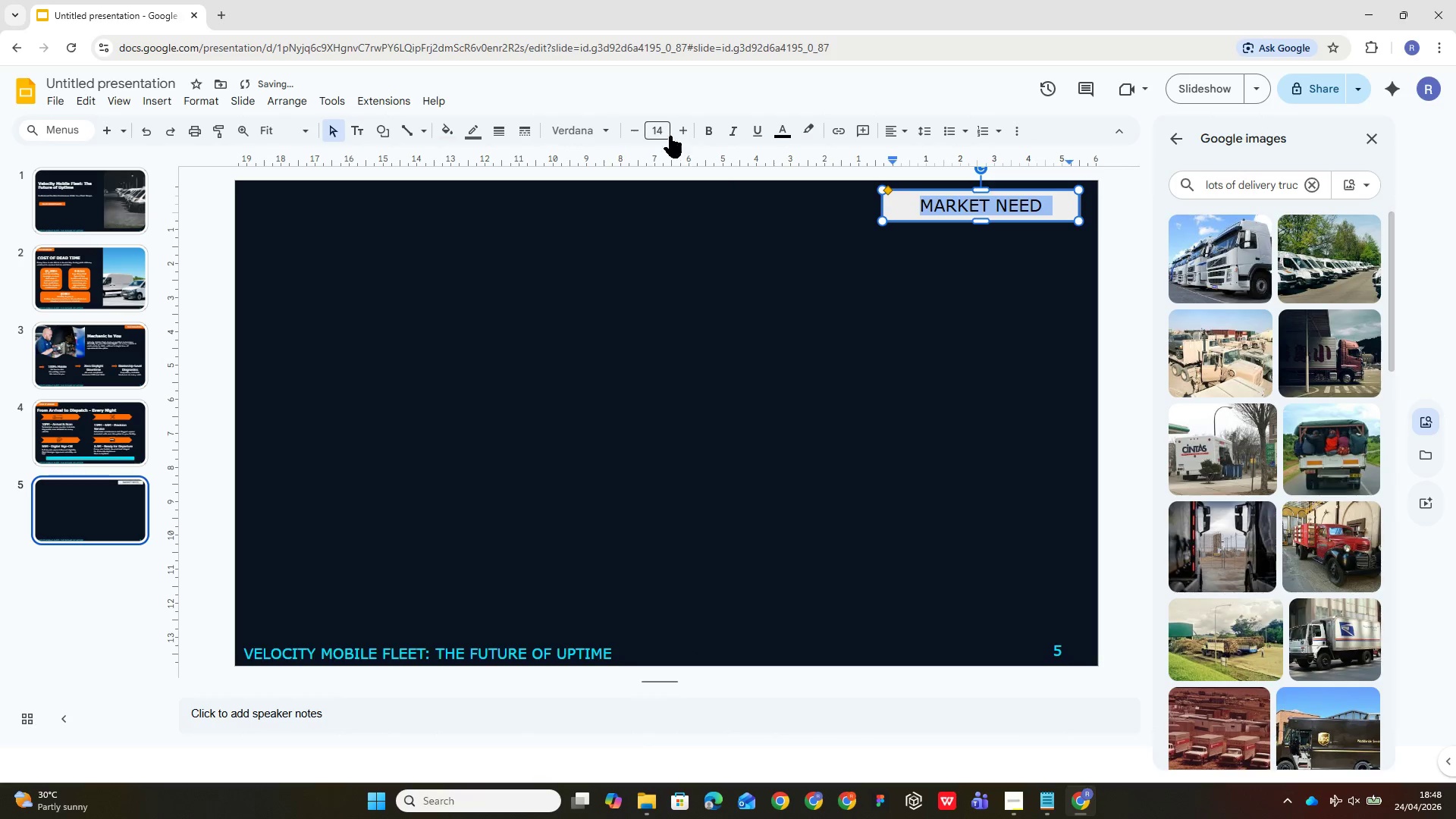 
left_click([667, 119])
 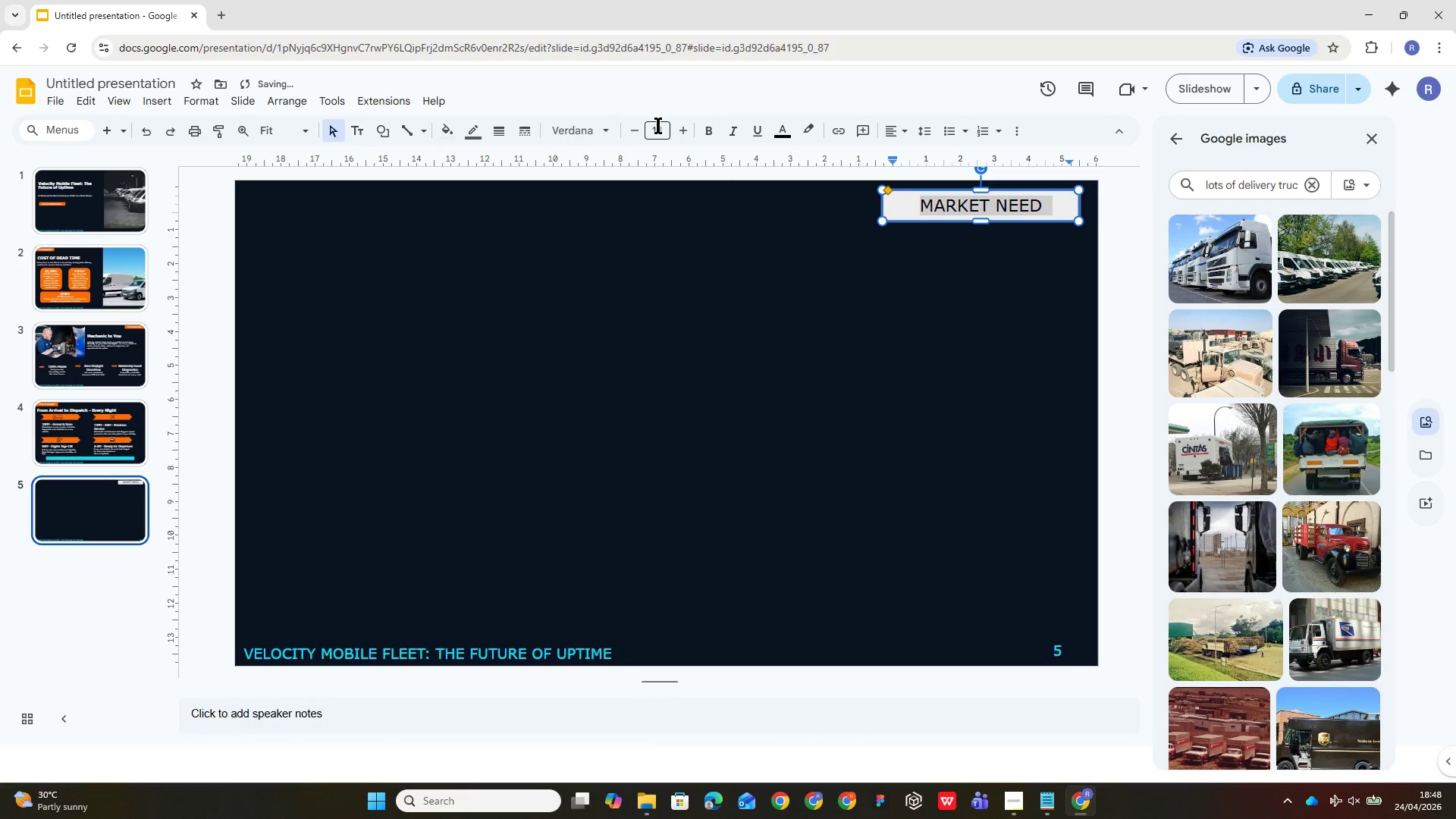 
left_click([658, 125])
 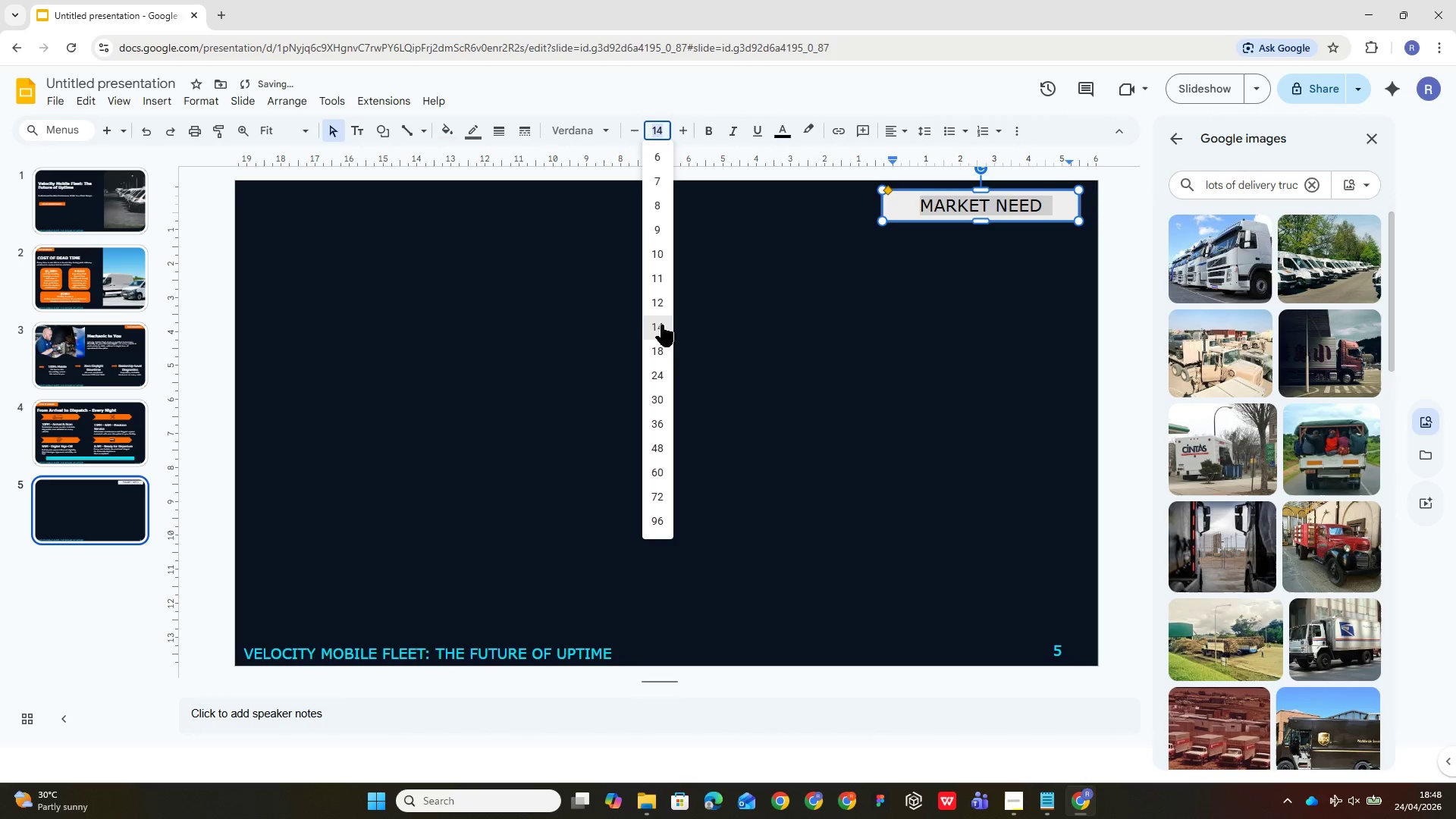 
left_click([662, 305])
 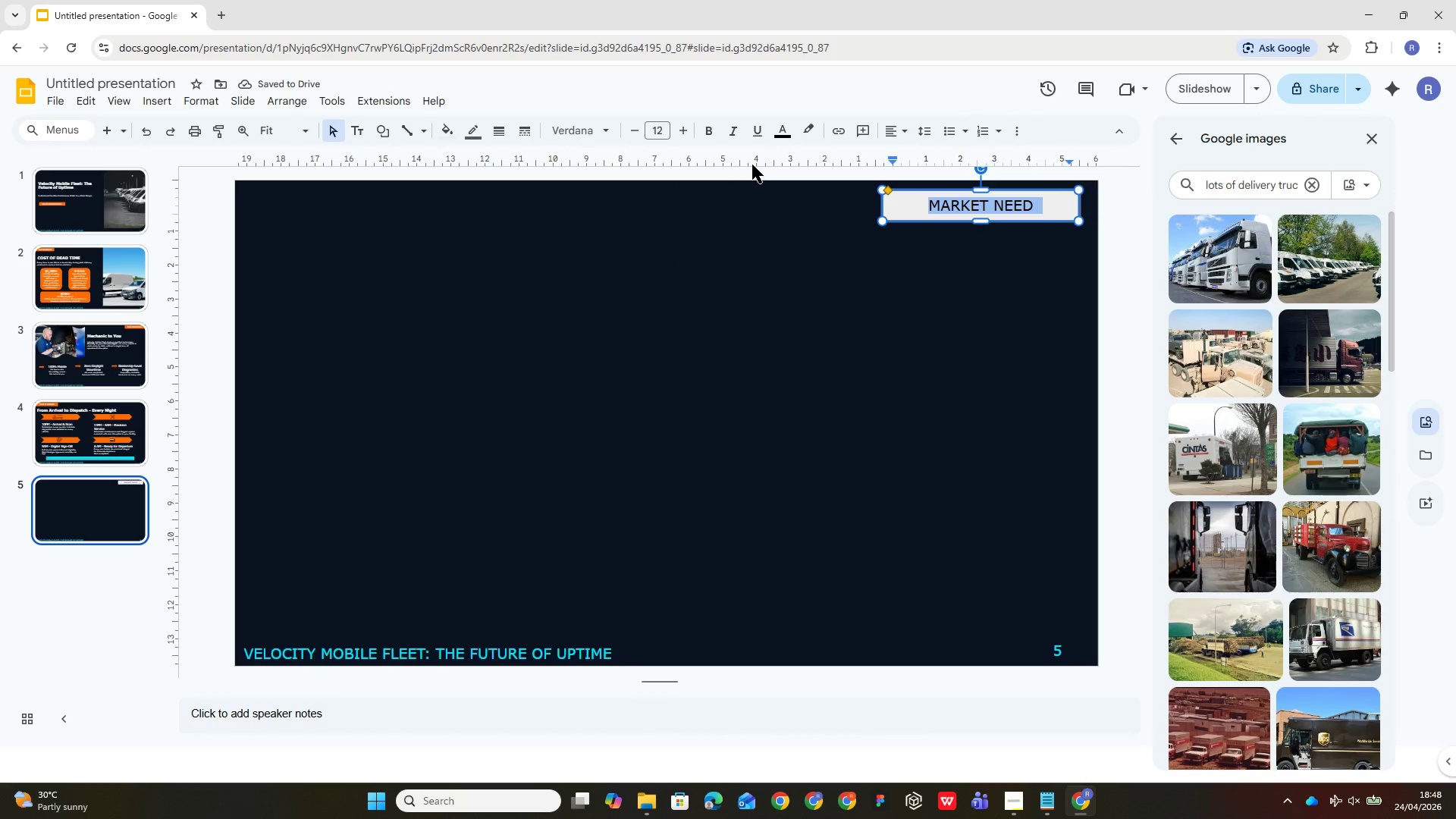 
left_click([780, 120])
 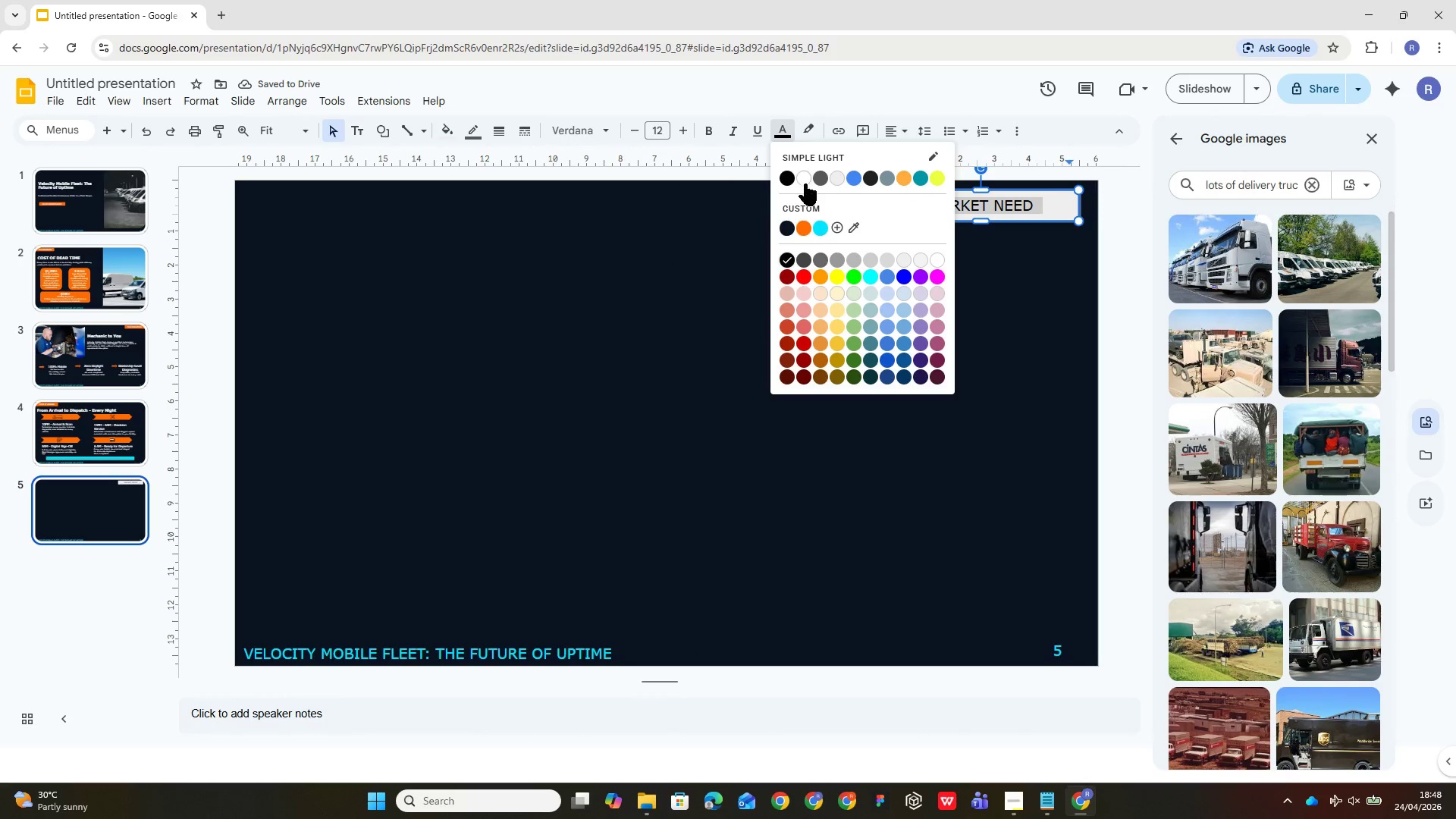 
left_click([805, 174])
 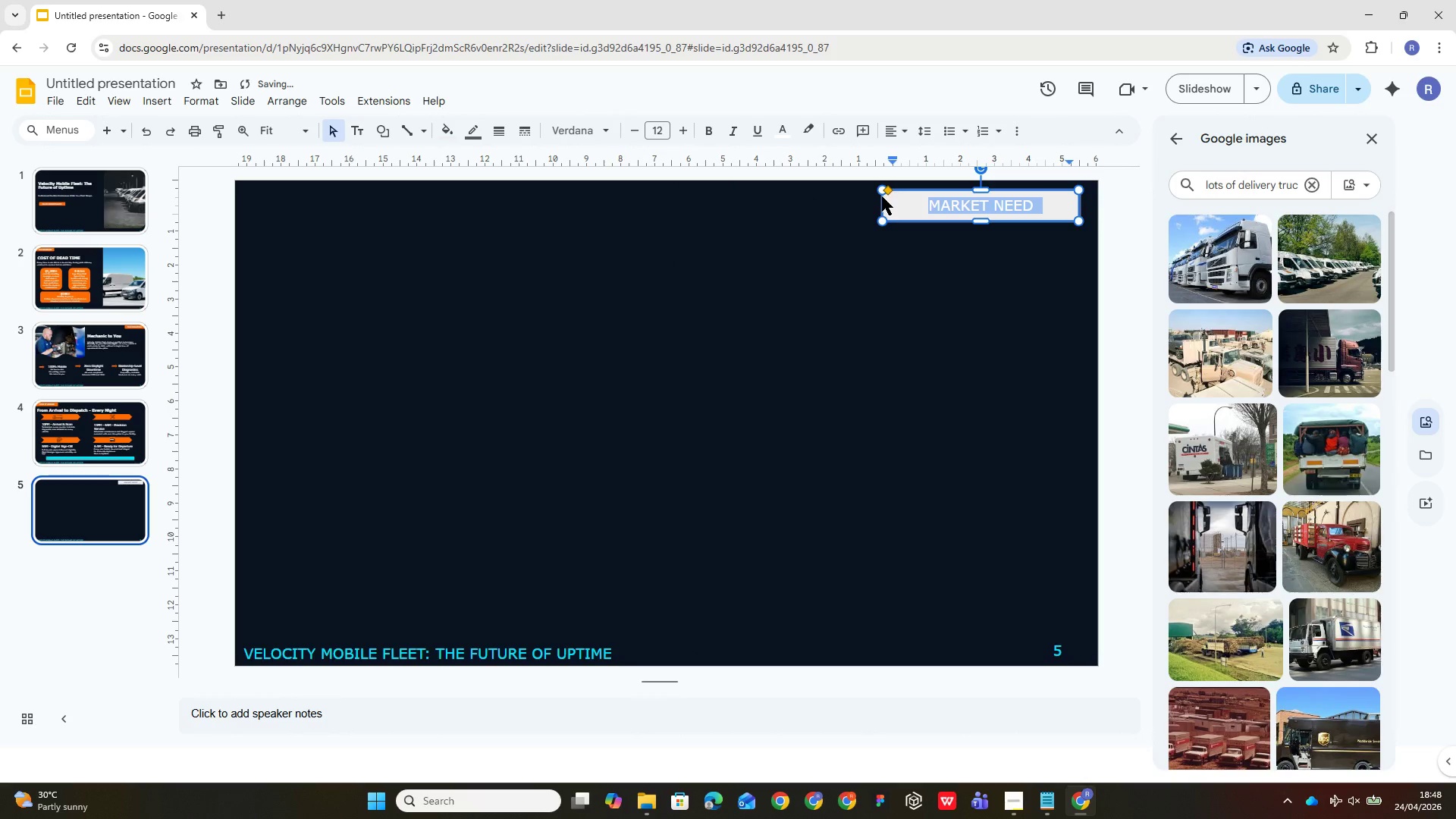 
left_click([891, 196])
 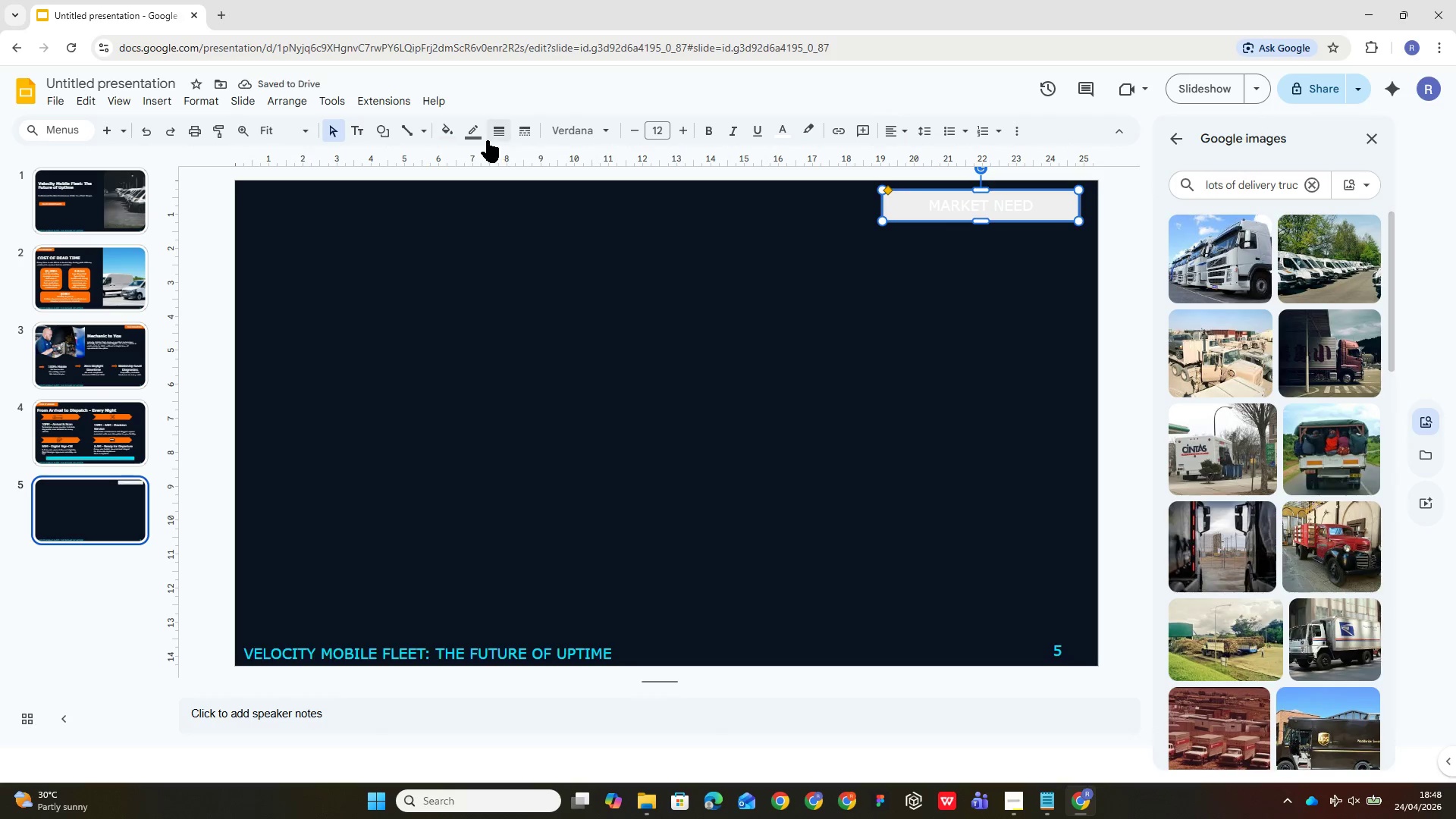 
left_click([469, 133])
 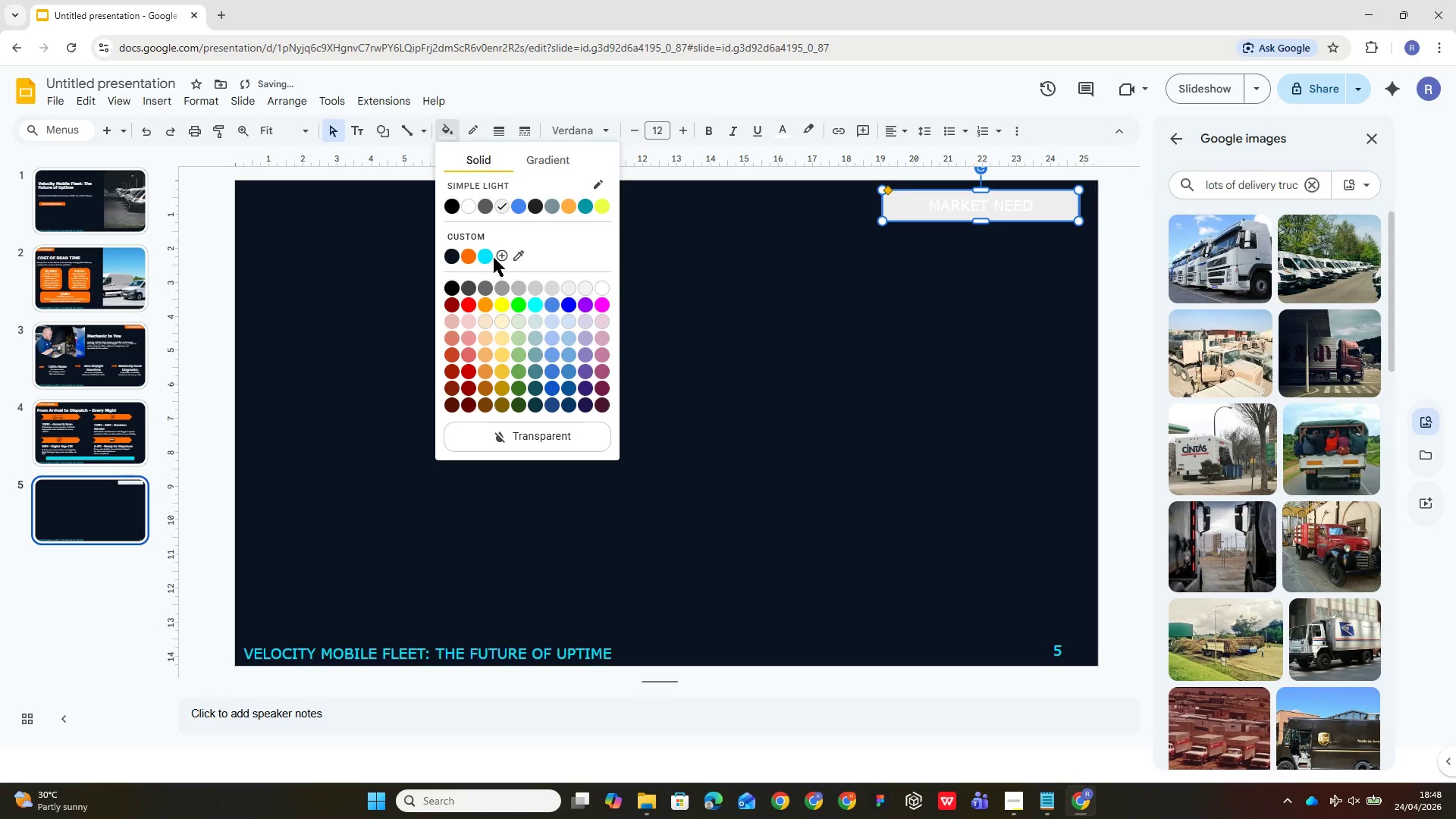 
left_click([469, 262])
 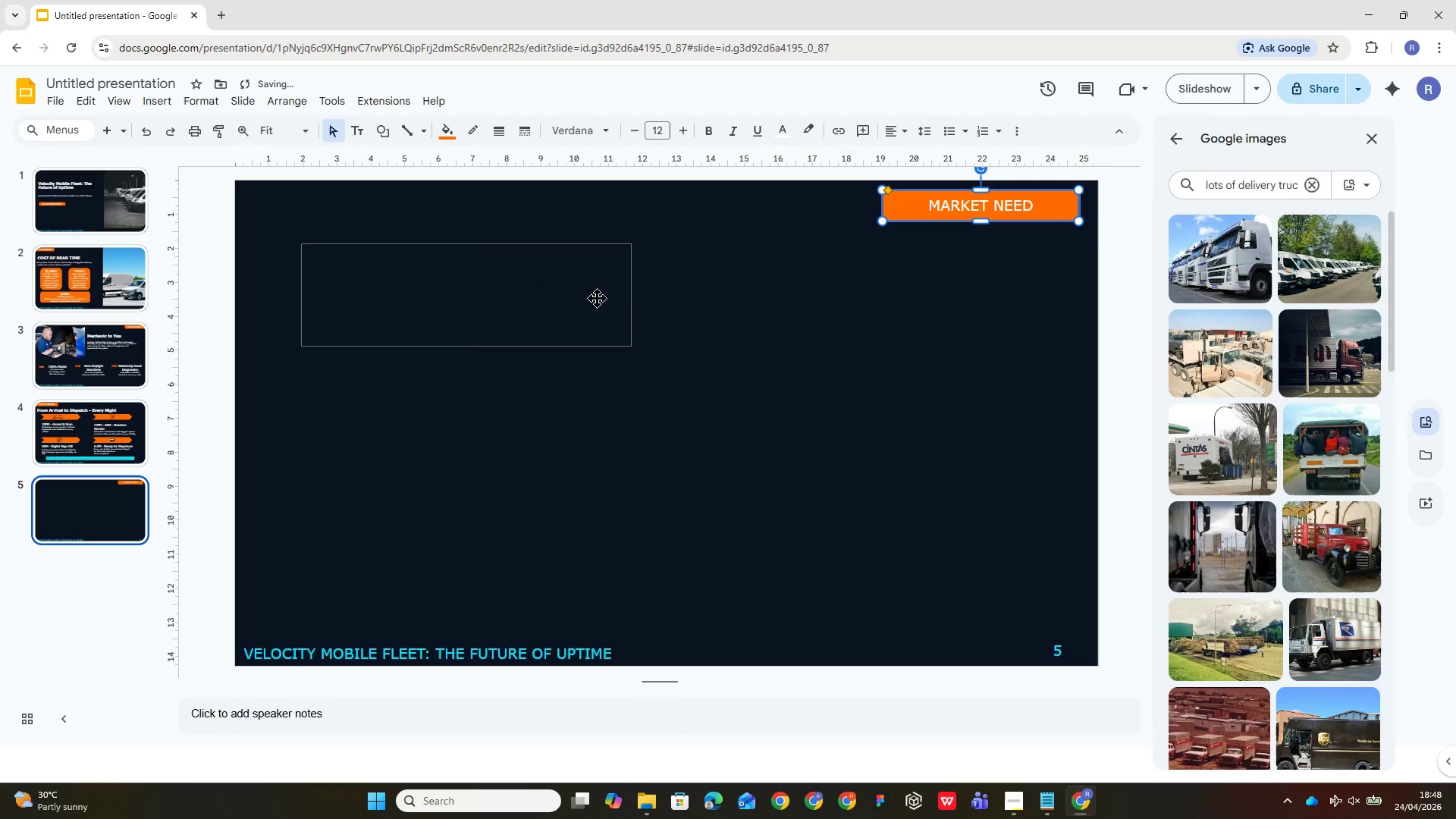 
left_click([599, 300])
 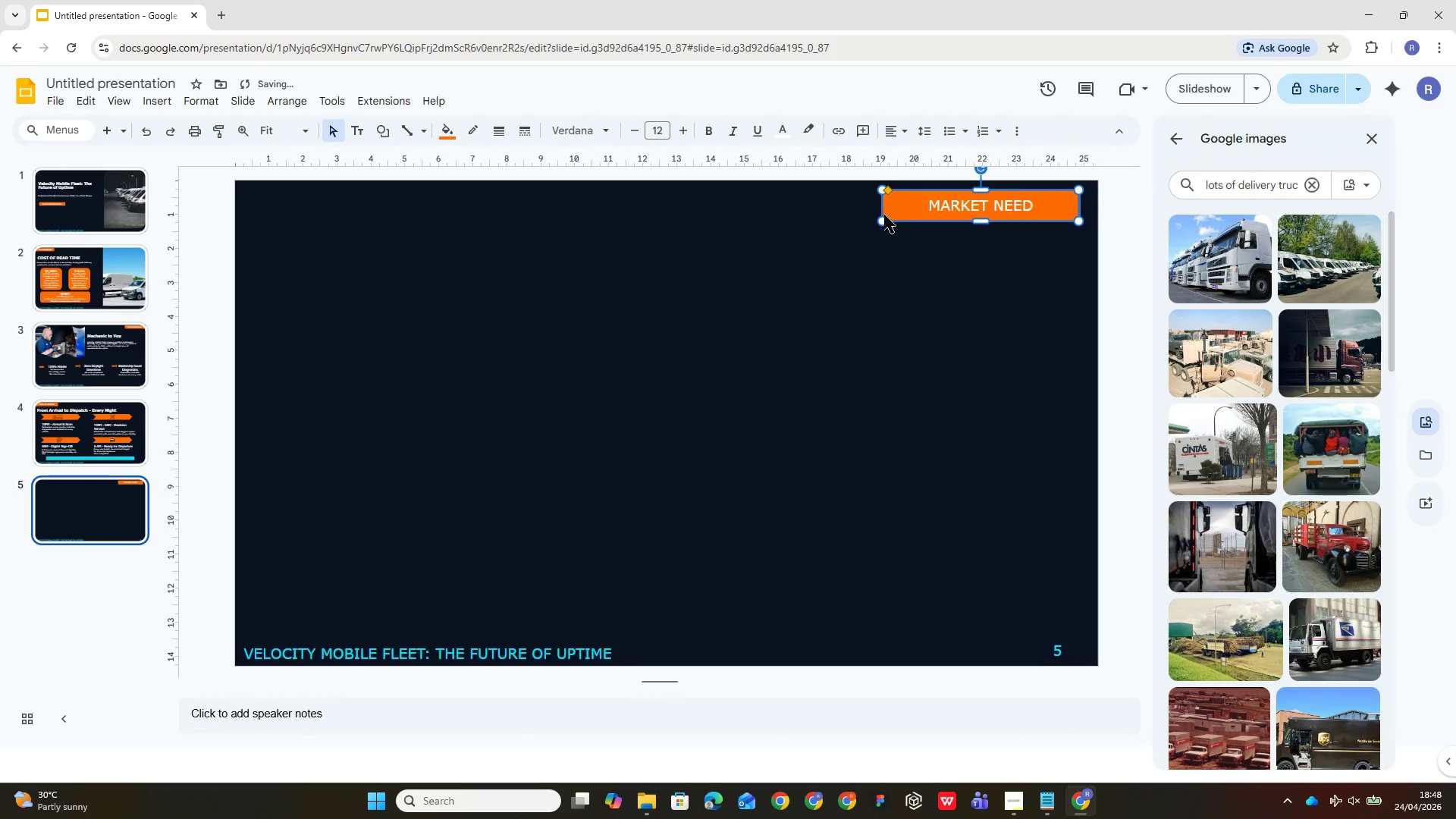 
left_click_drag(start_coordinate=[881, 211], to_coordinate=[924, 211])
 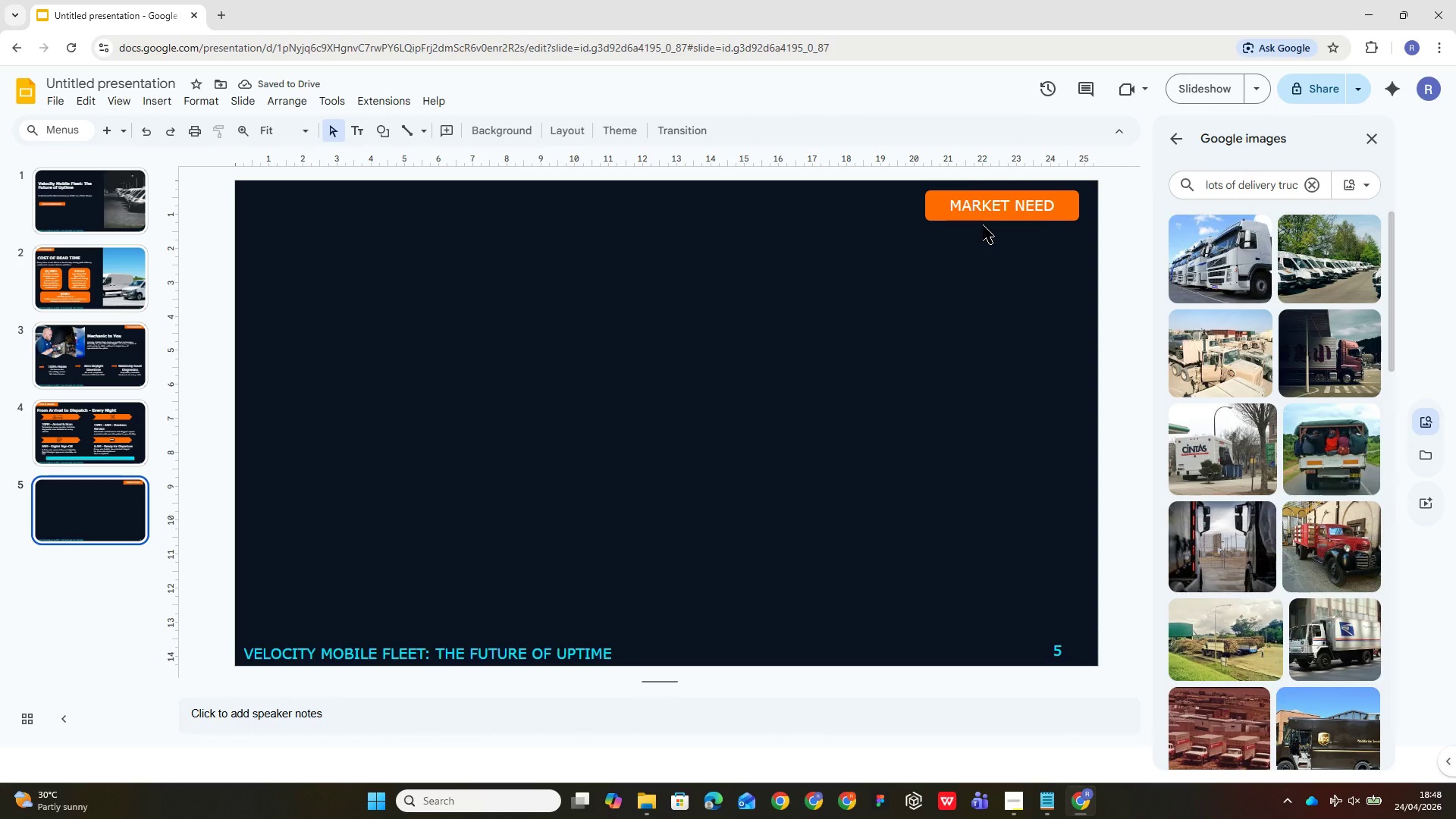 
wait(6.41)
 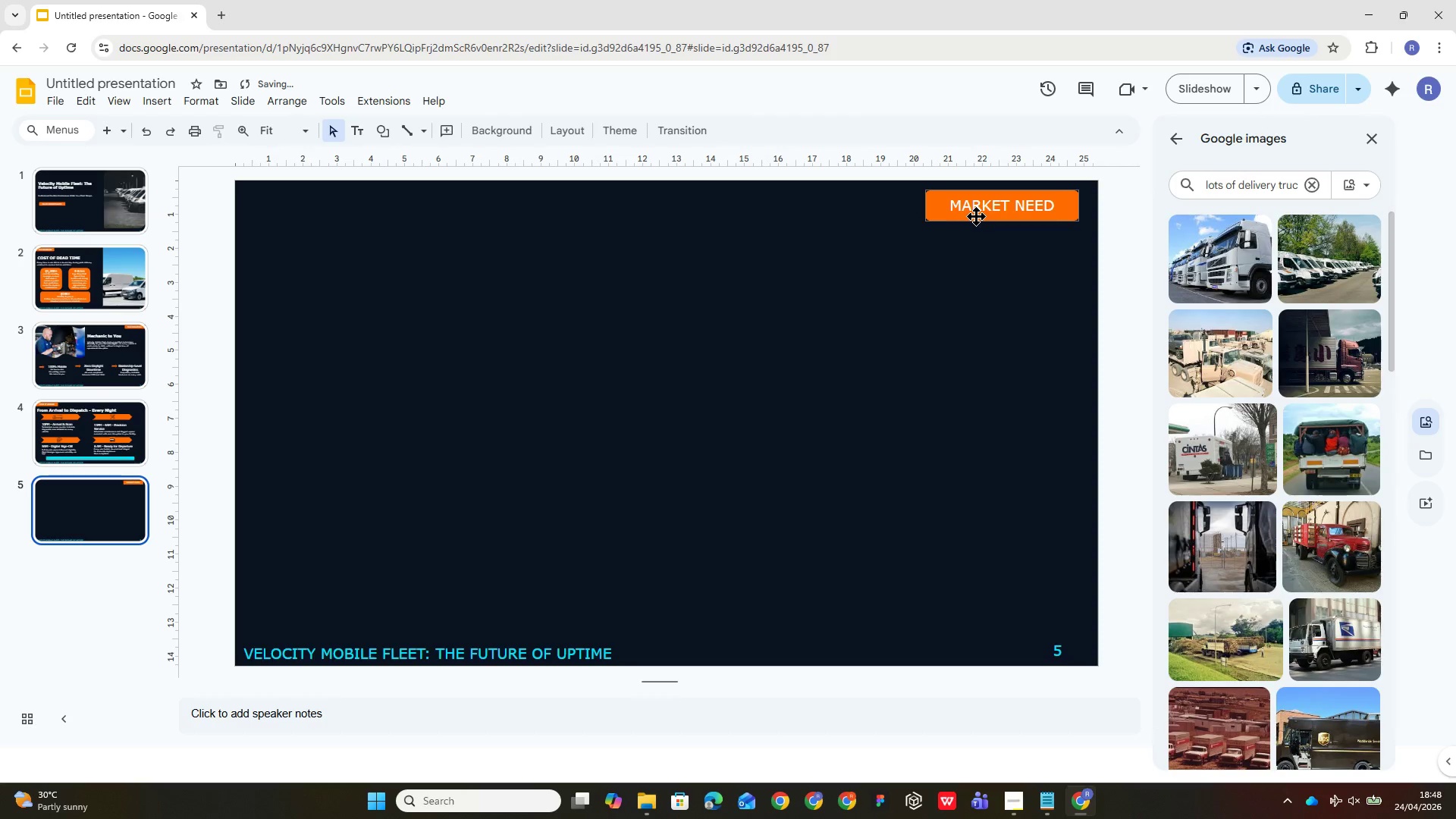 
mouse_move([1182, 263])
 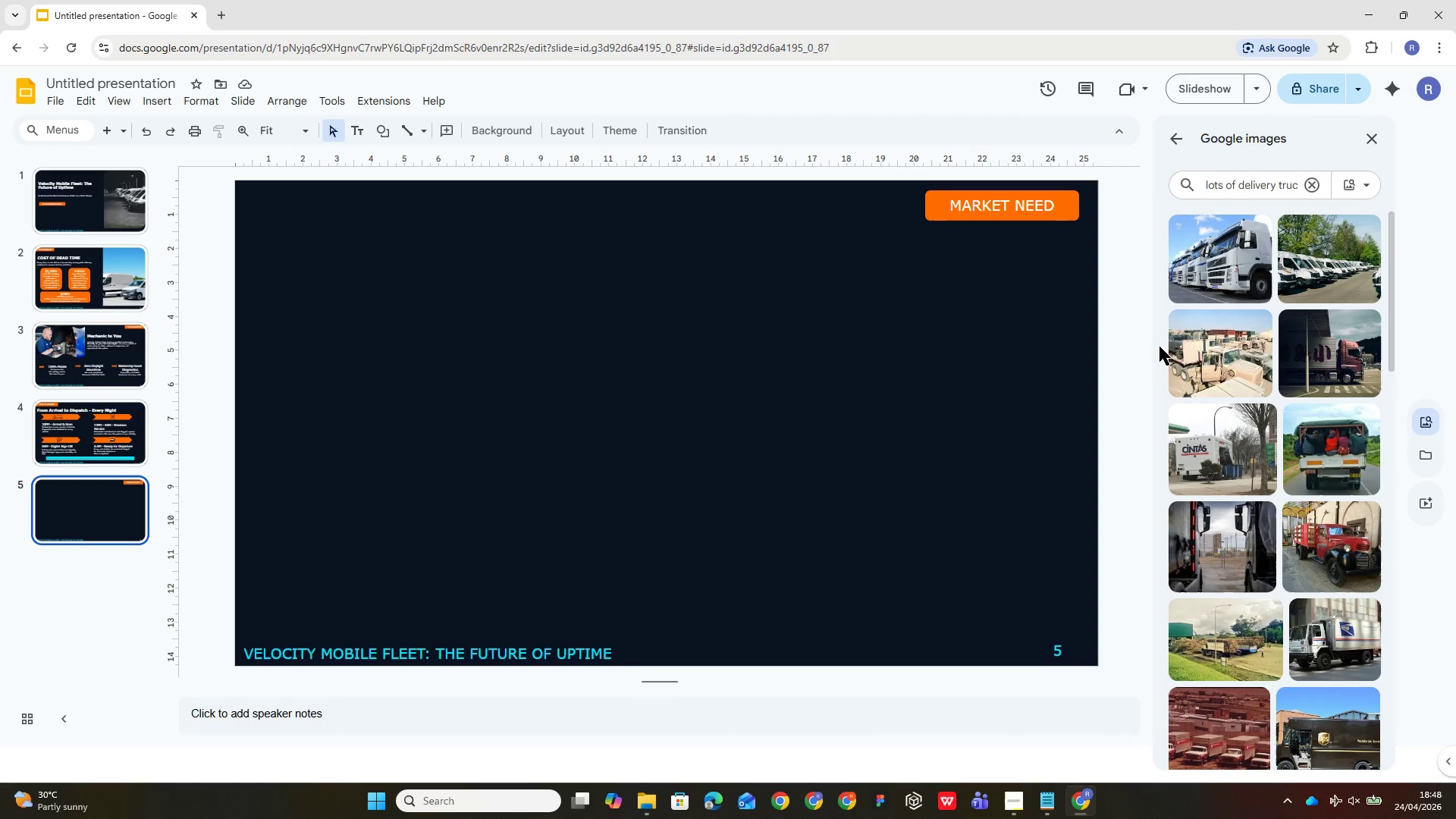 
wait(11.45)
 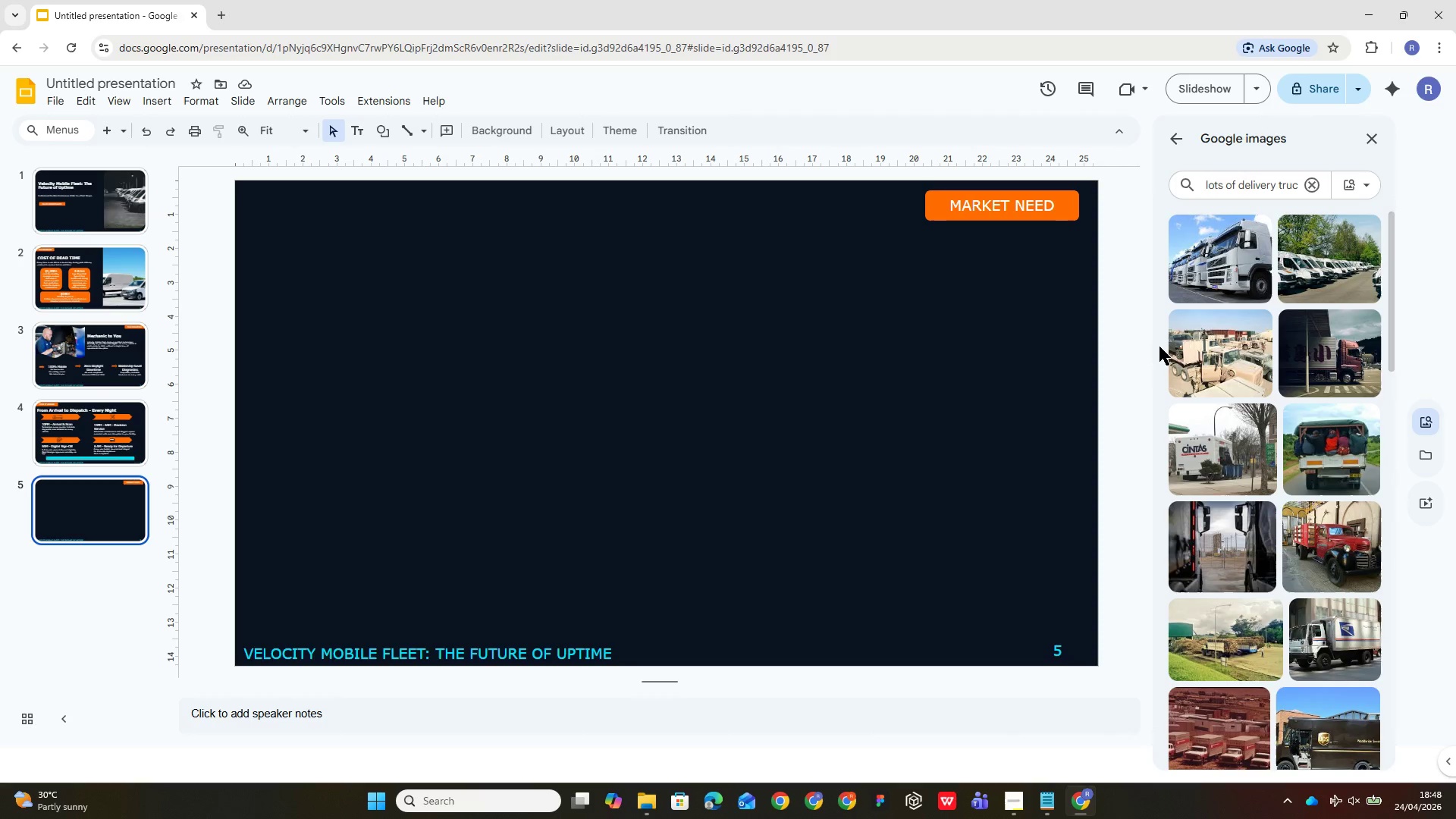 
left_click([1296, 278])
 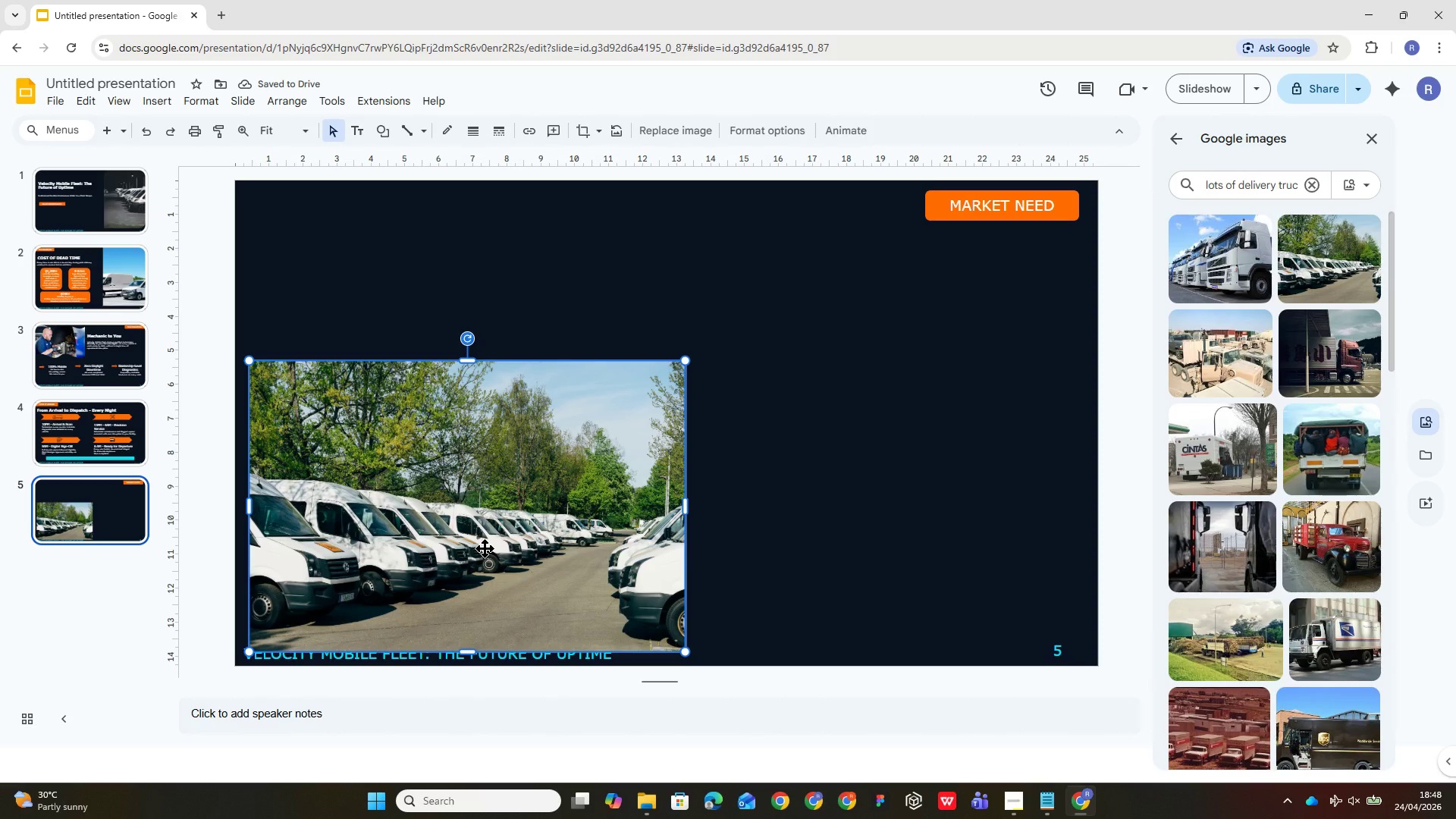 
wait(15.08)
 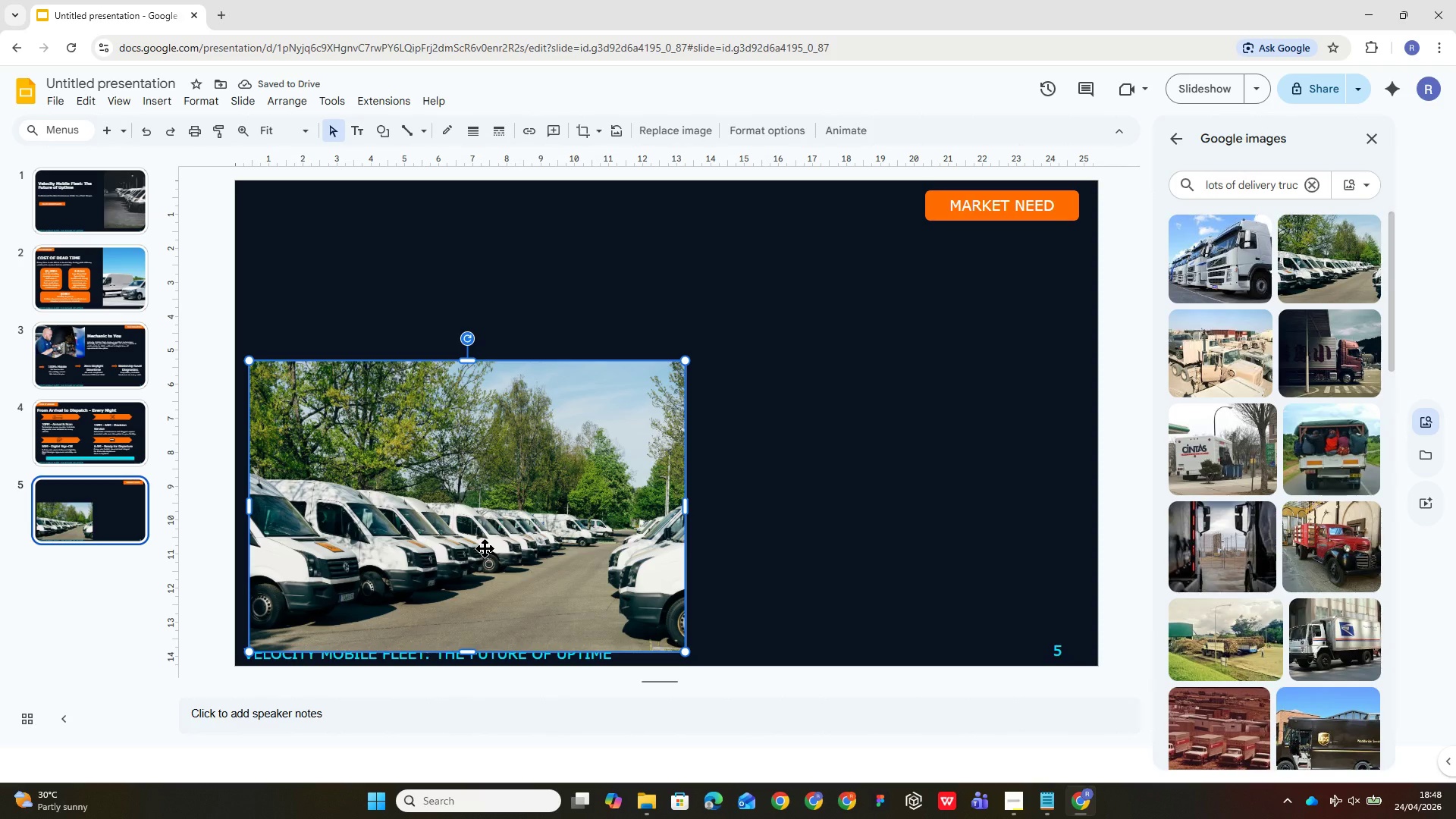 
left_click_drag(start_coordinate=[503, 519], to_coordinate=[490, 337])
 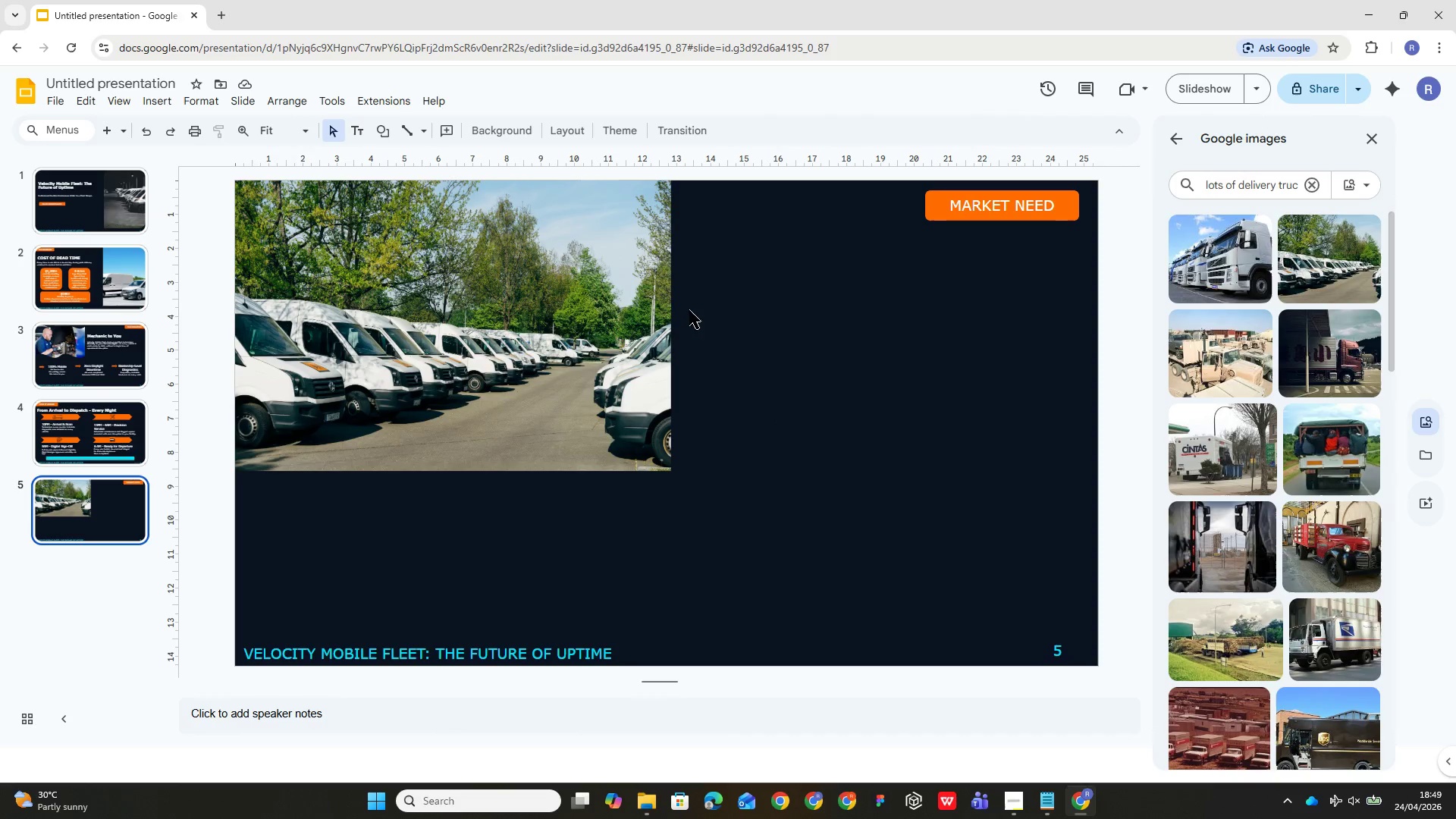 
wait(17.38)
 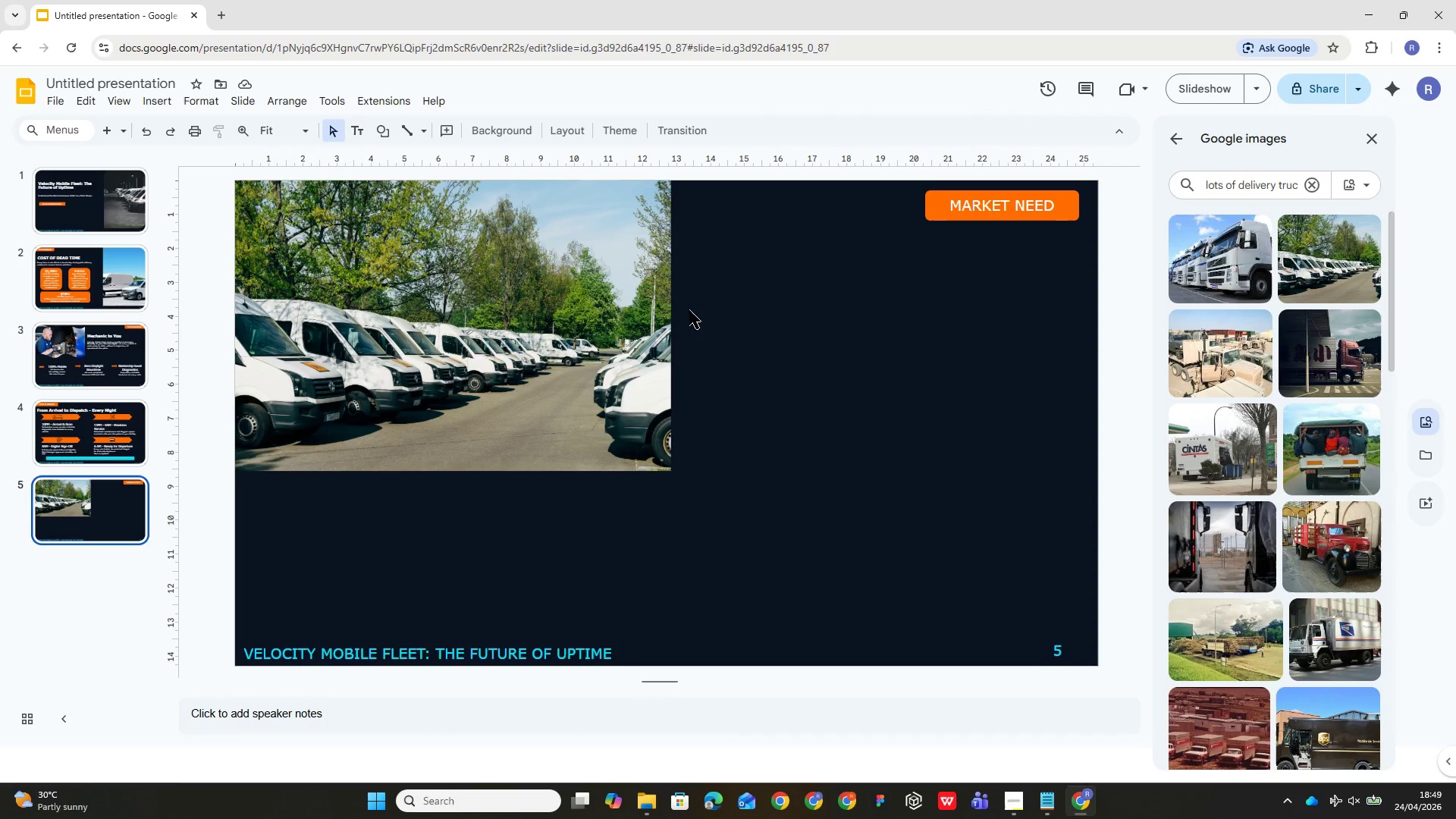 
left_click([359, 139])
 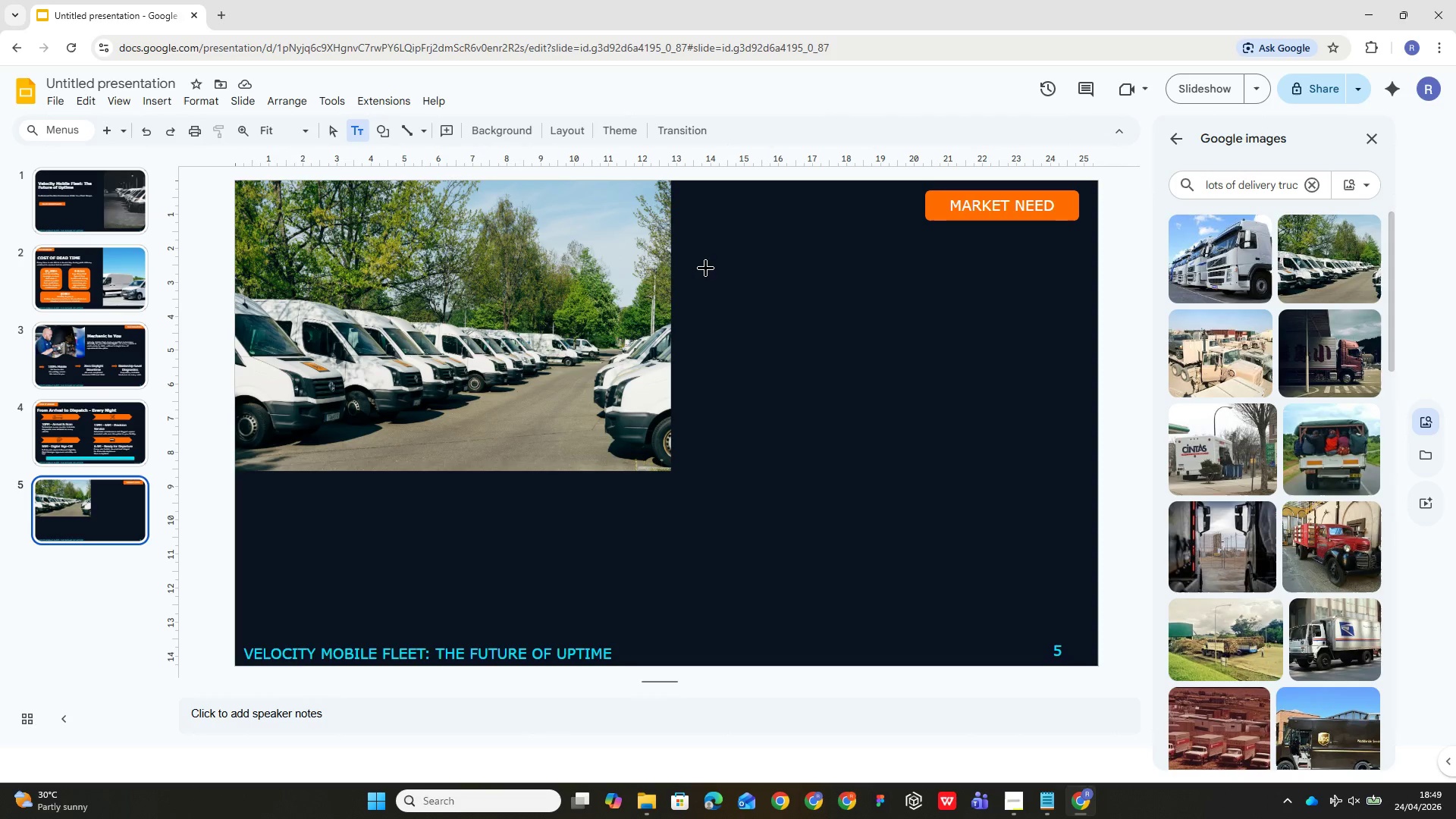 
left_click_drag(start_coordinate=[706, 268], to_coordinate=[1081, 357])
 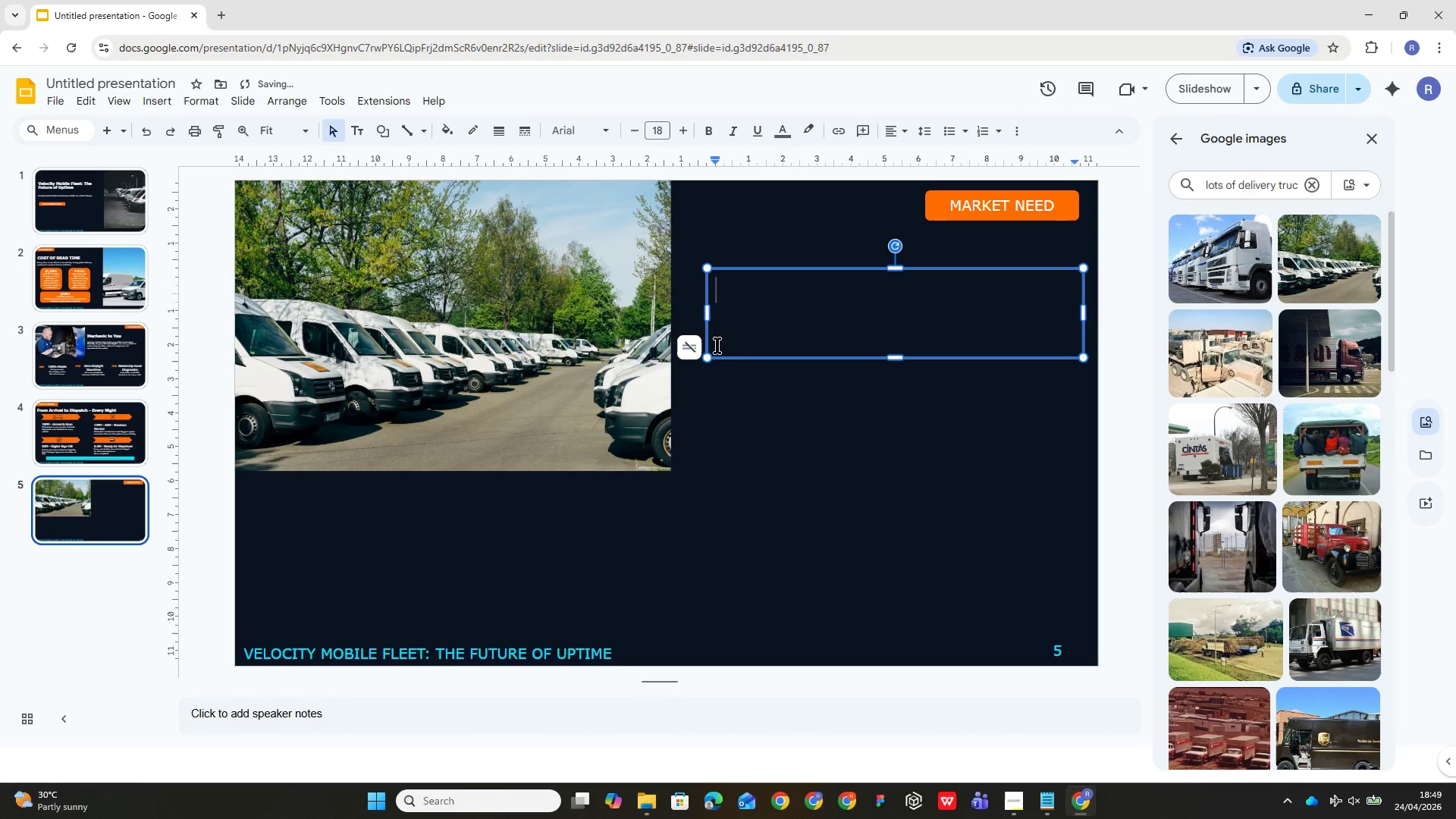 
type(A Market )
 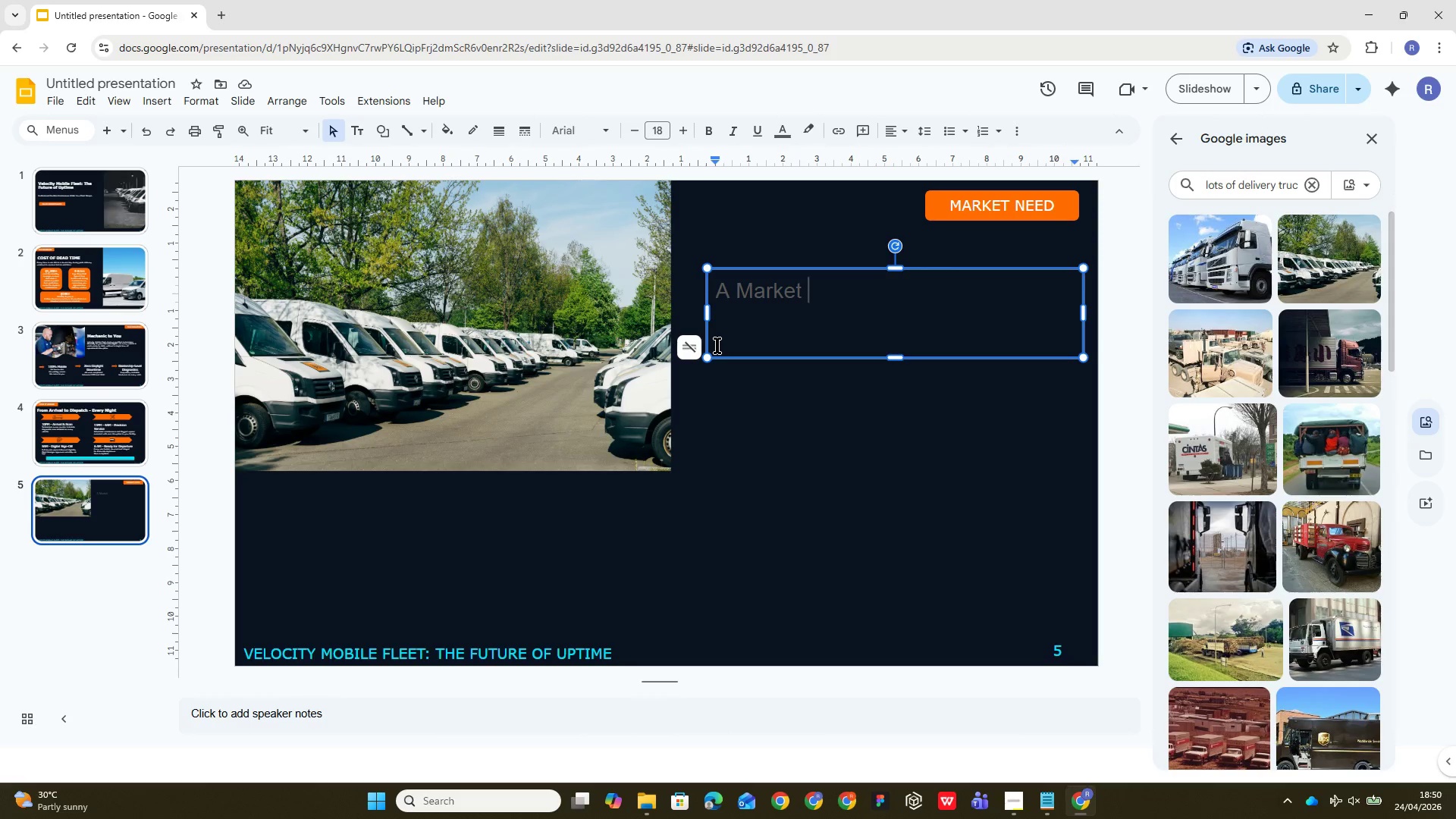 
wait(48.83)
 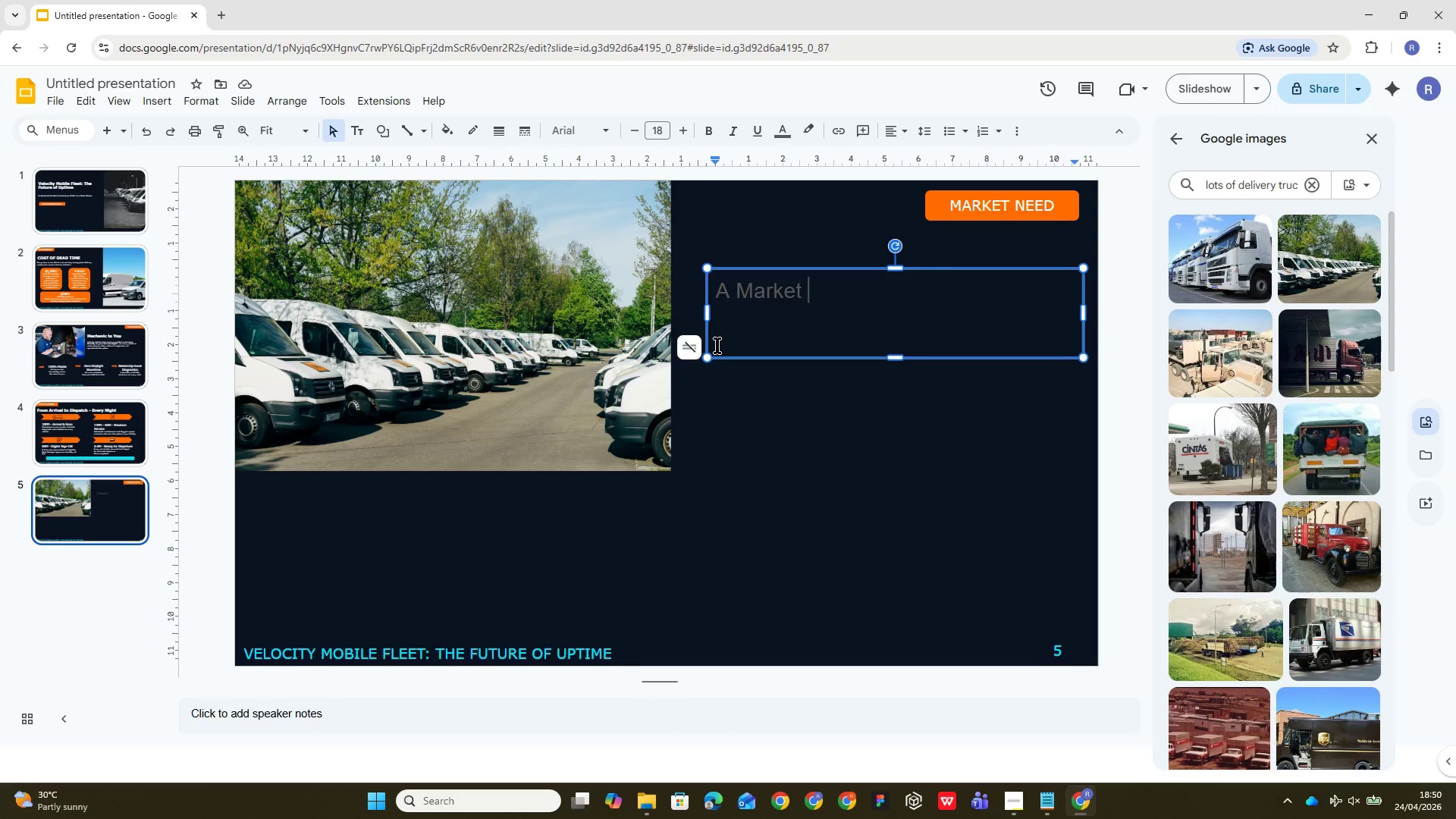 
type(That Can")
key(Backspace)
type('t Wait)
 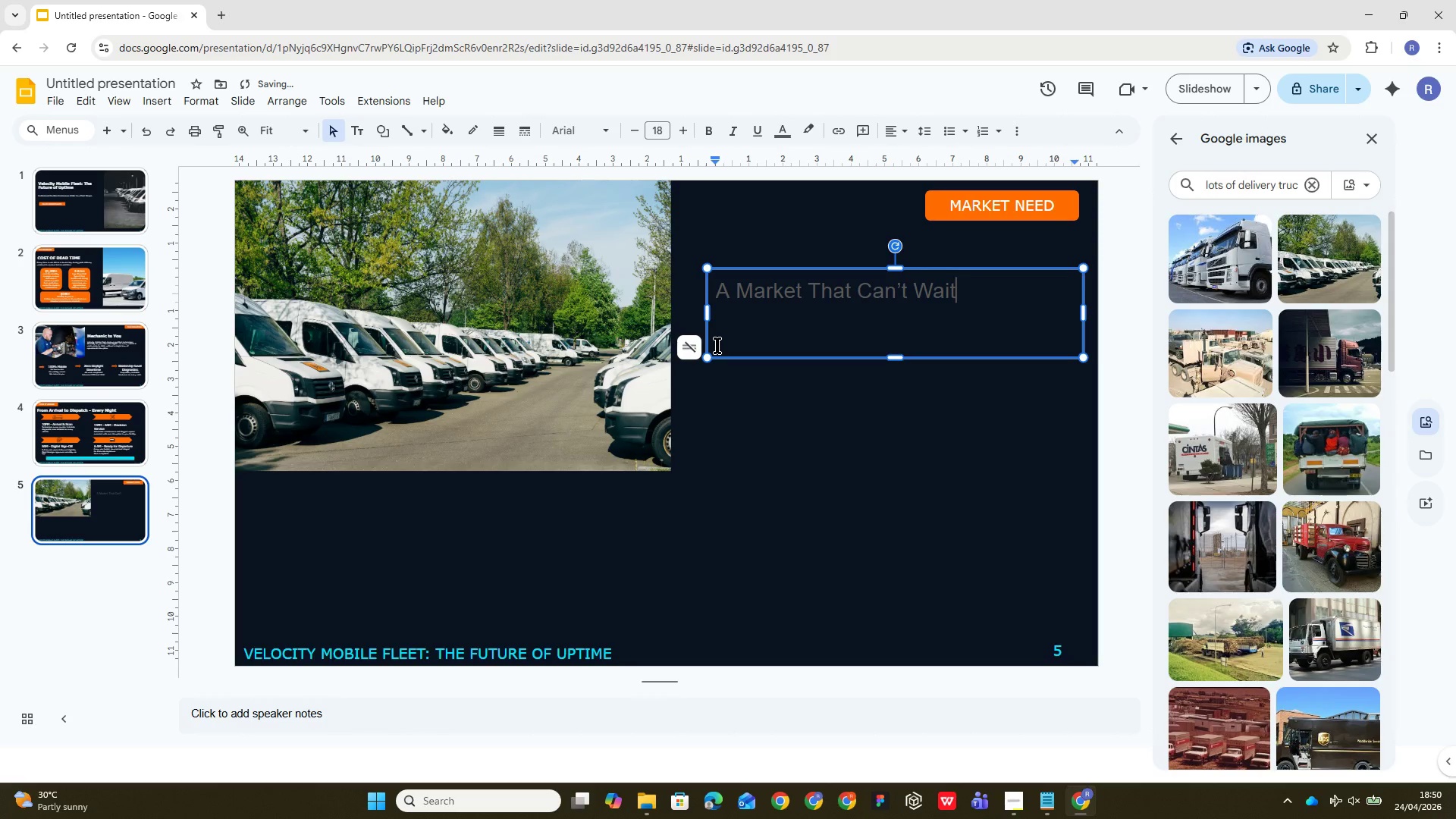 
key(Control+A)
 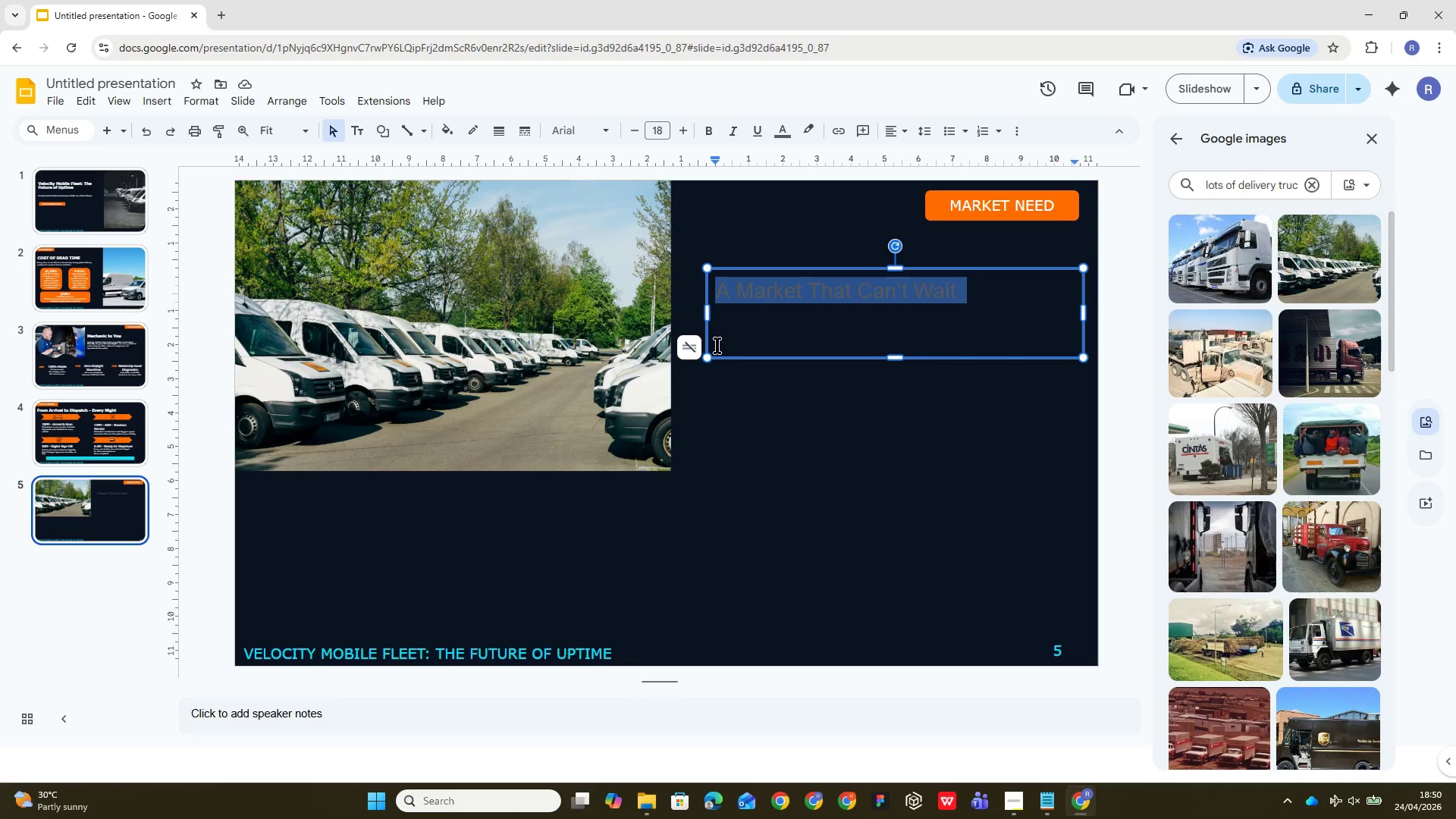 
wait(16.31)
 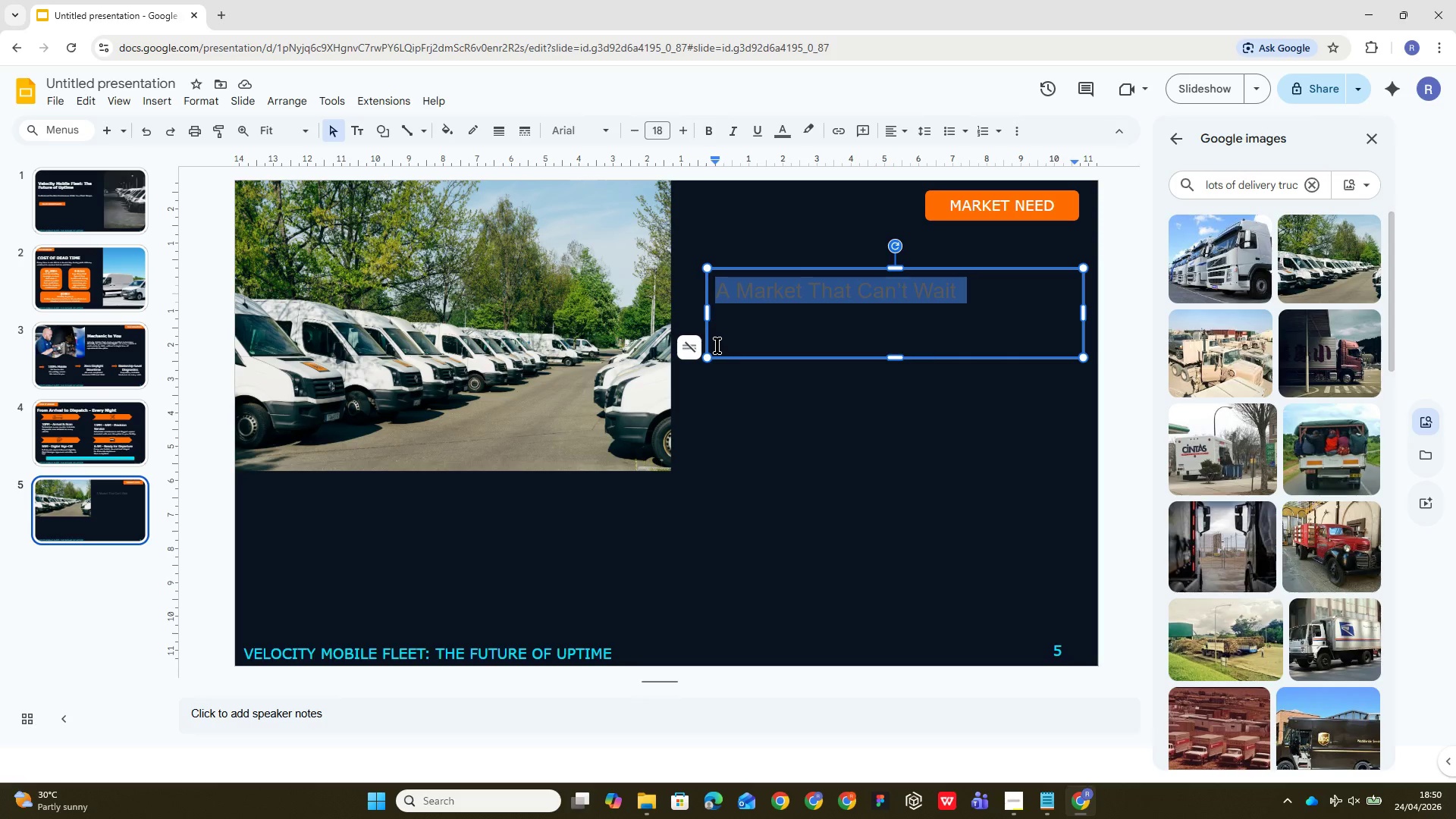 
left_click([601, 136])
 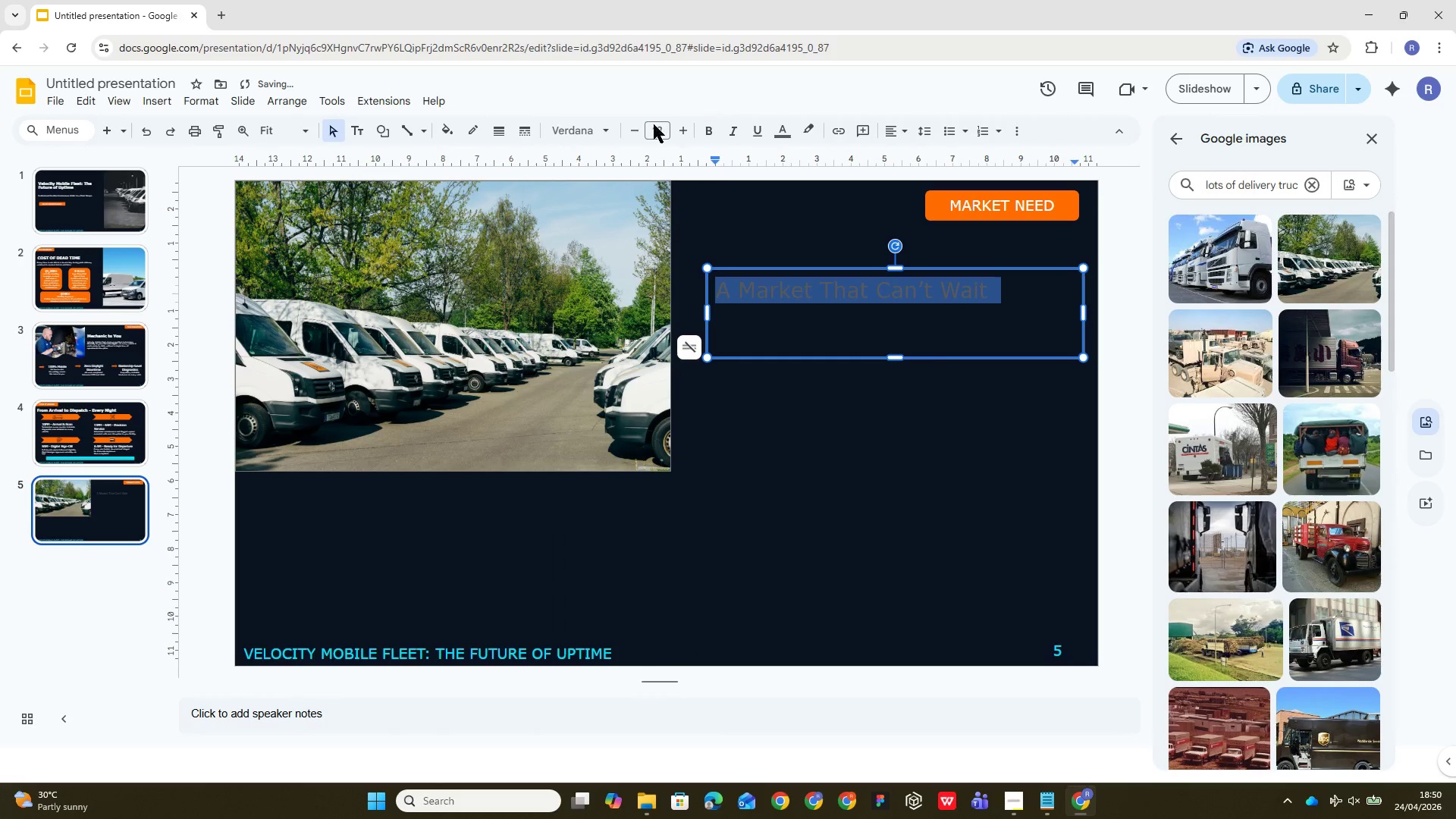 
left_click([661, 131])
 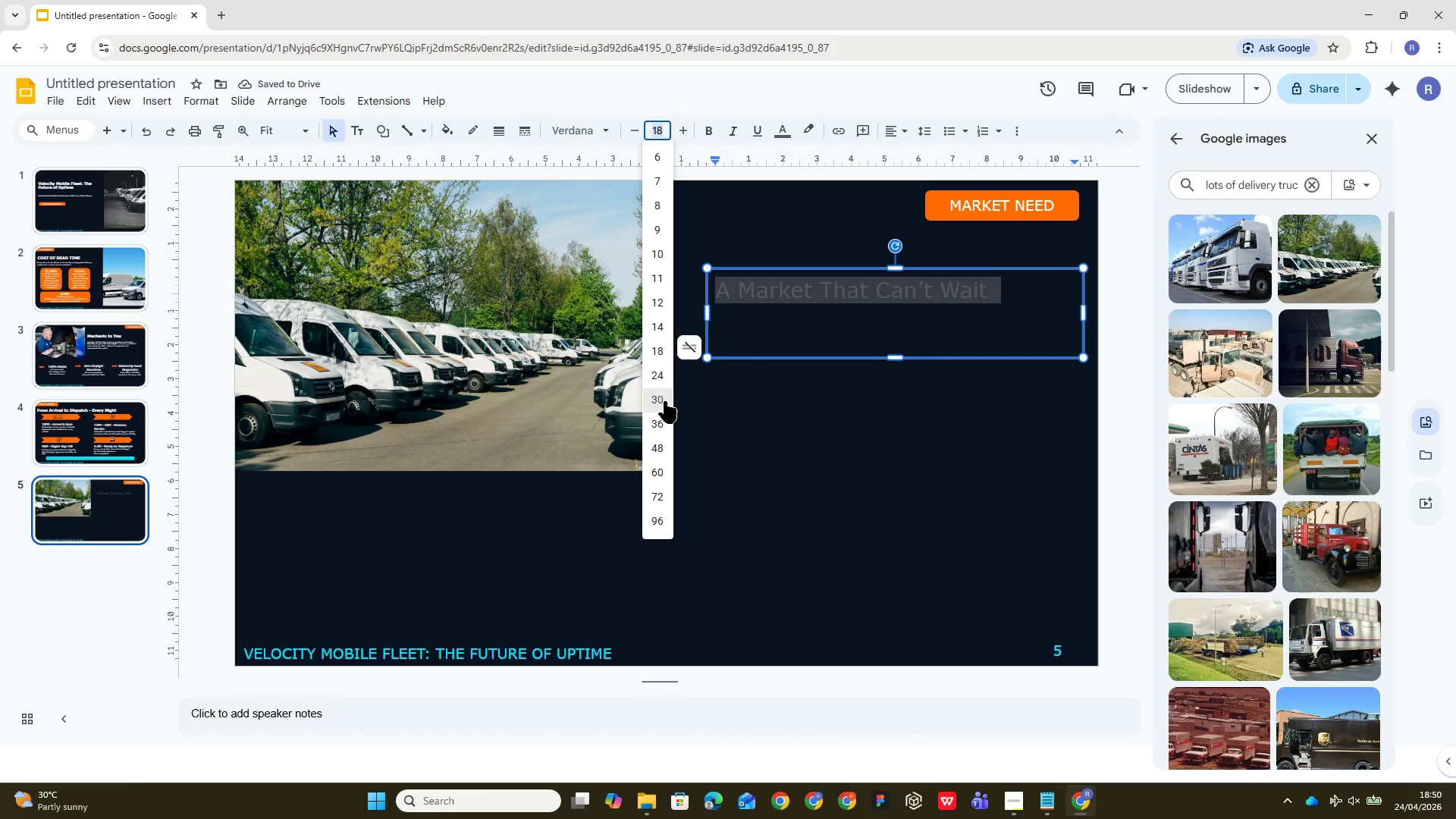 
left_click([655, 381])
 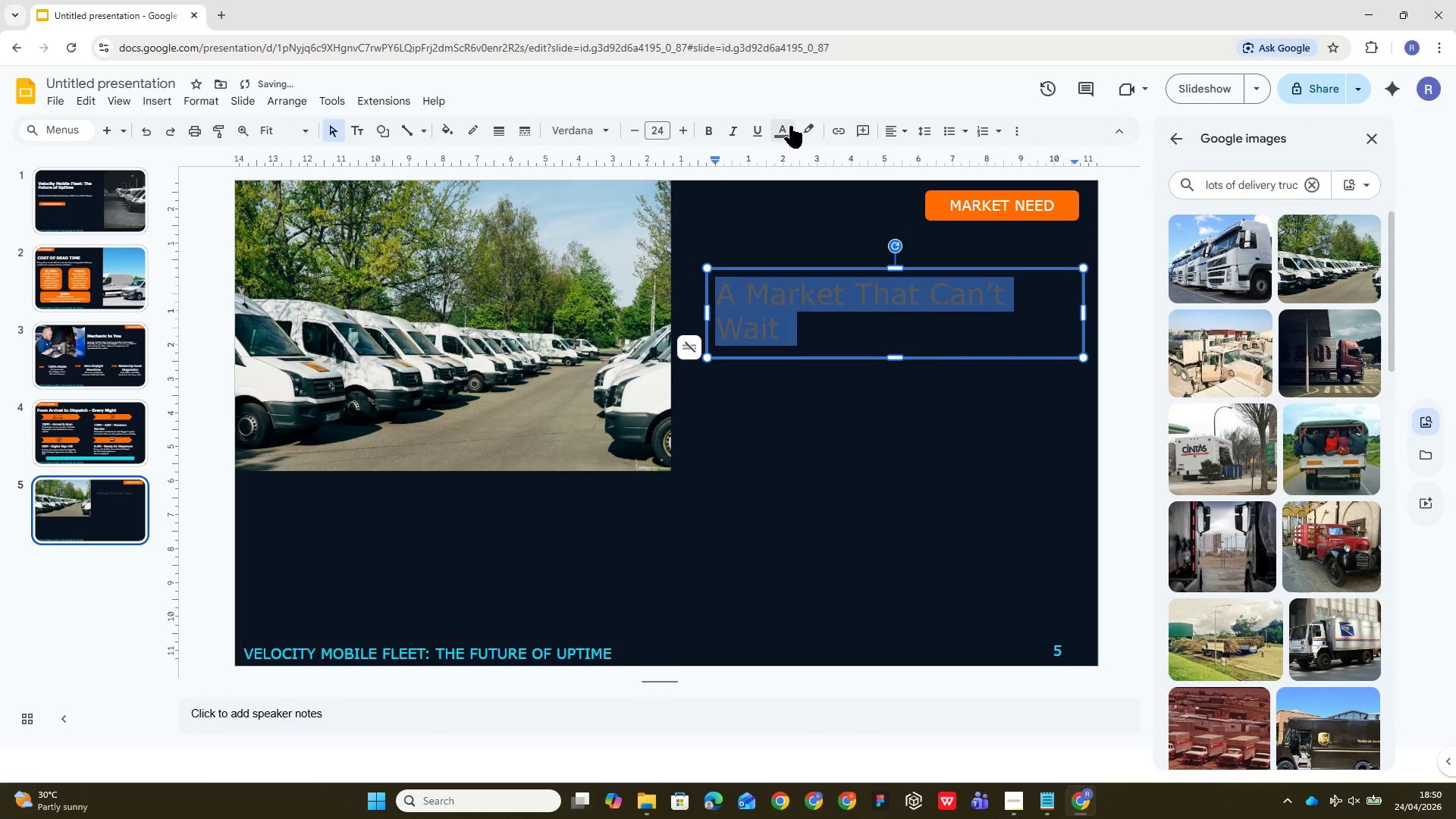 
left_click([792, 126])
 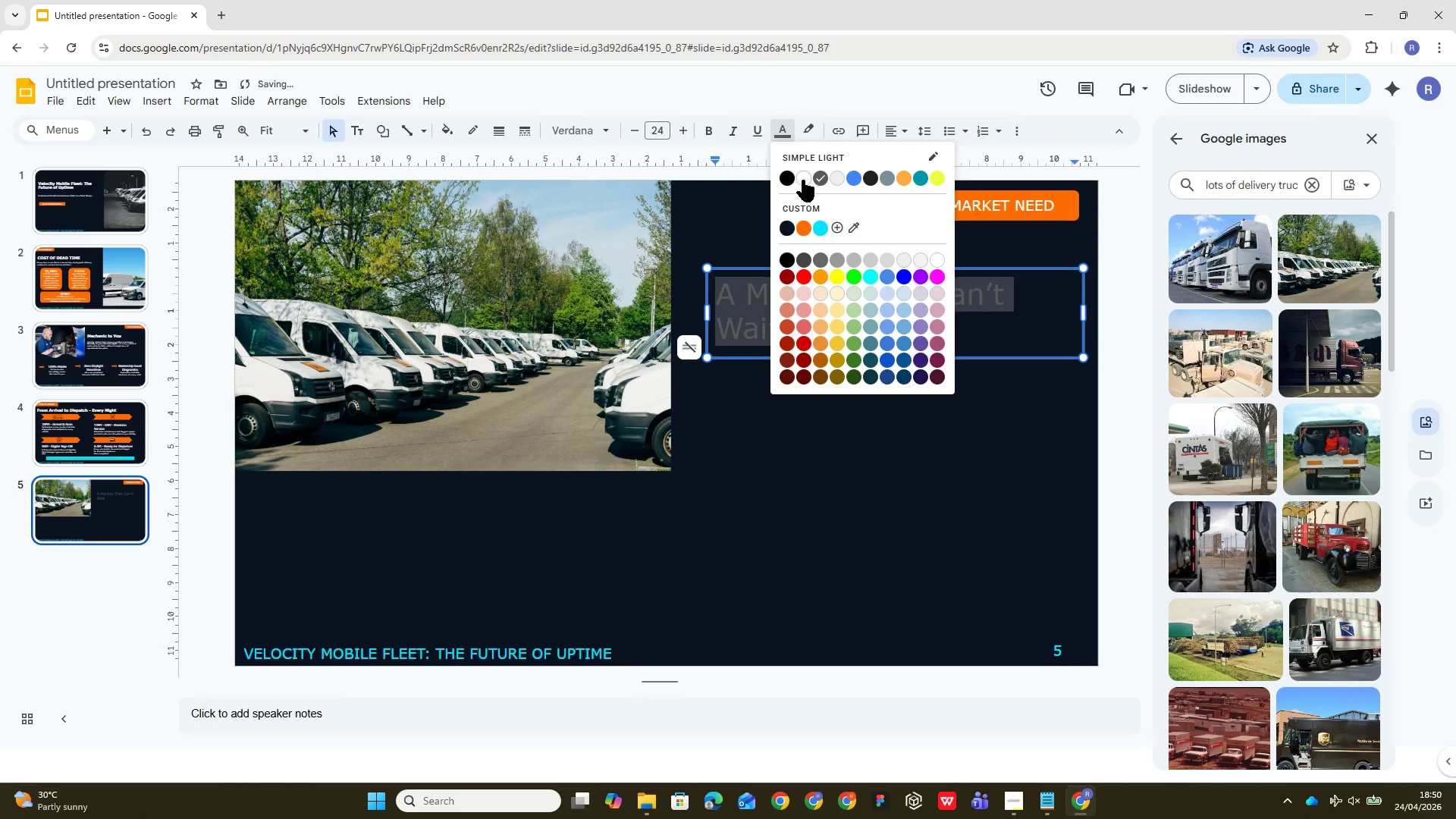 
left_click([803, 180])
 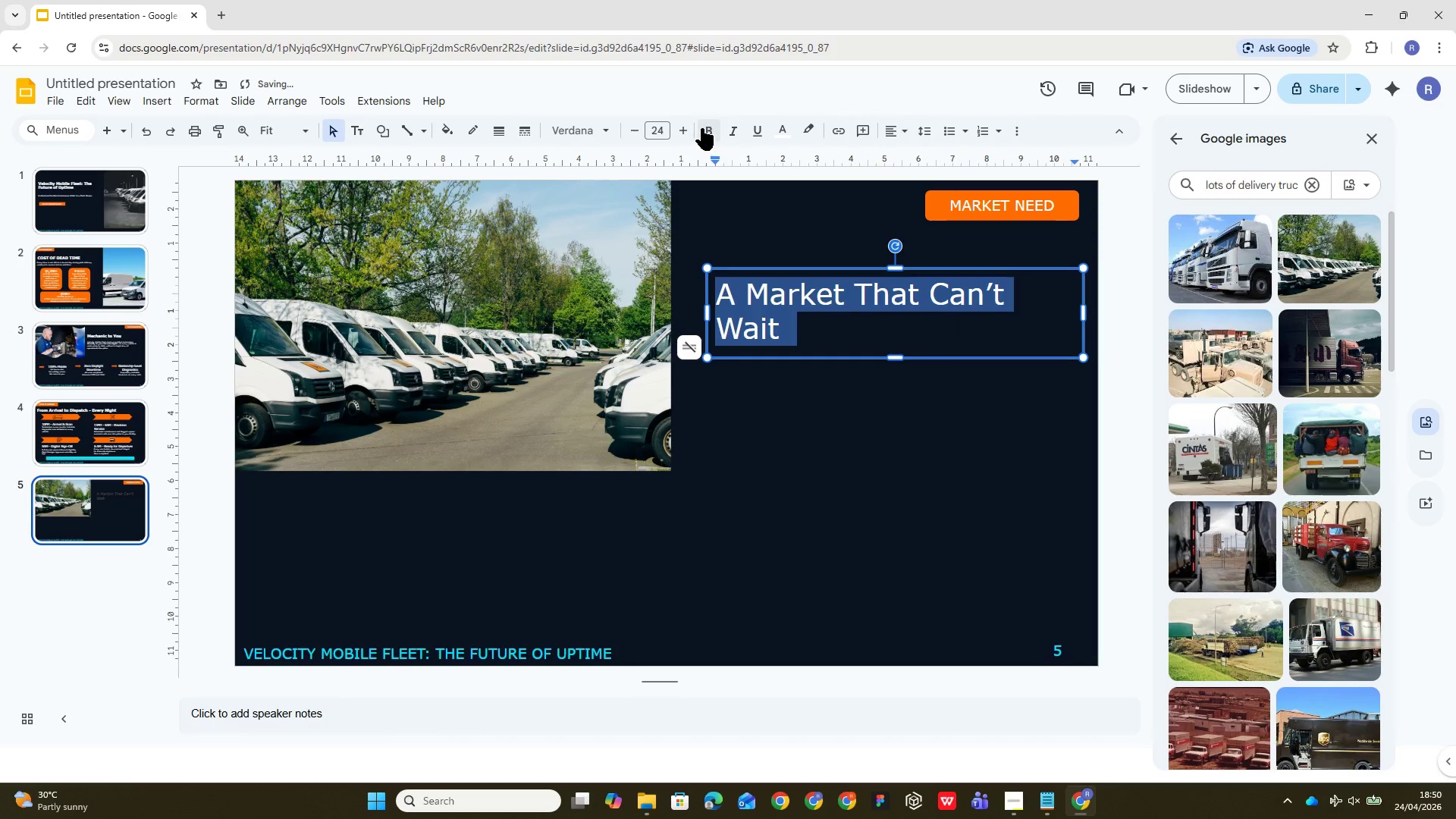 
left_click([701, 127])
 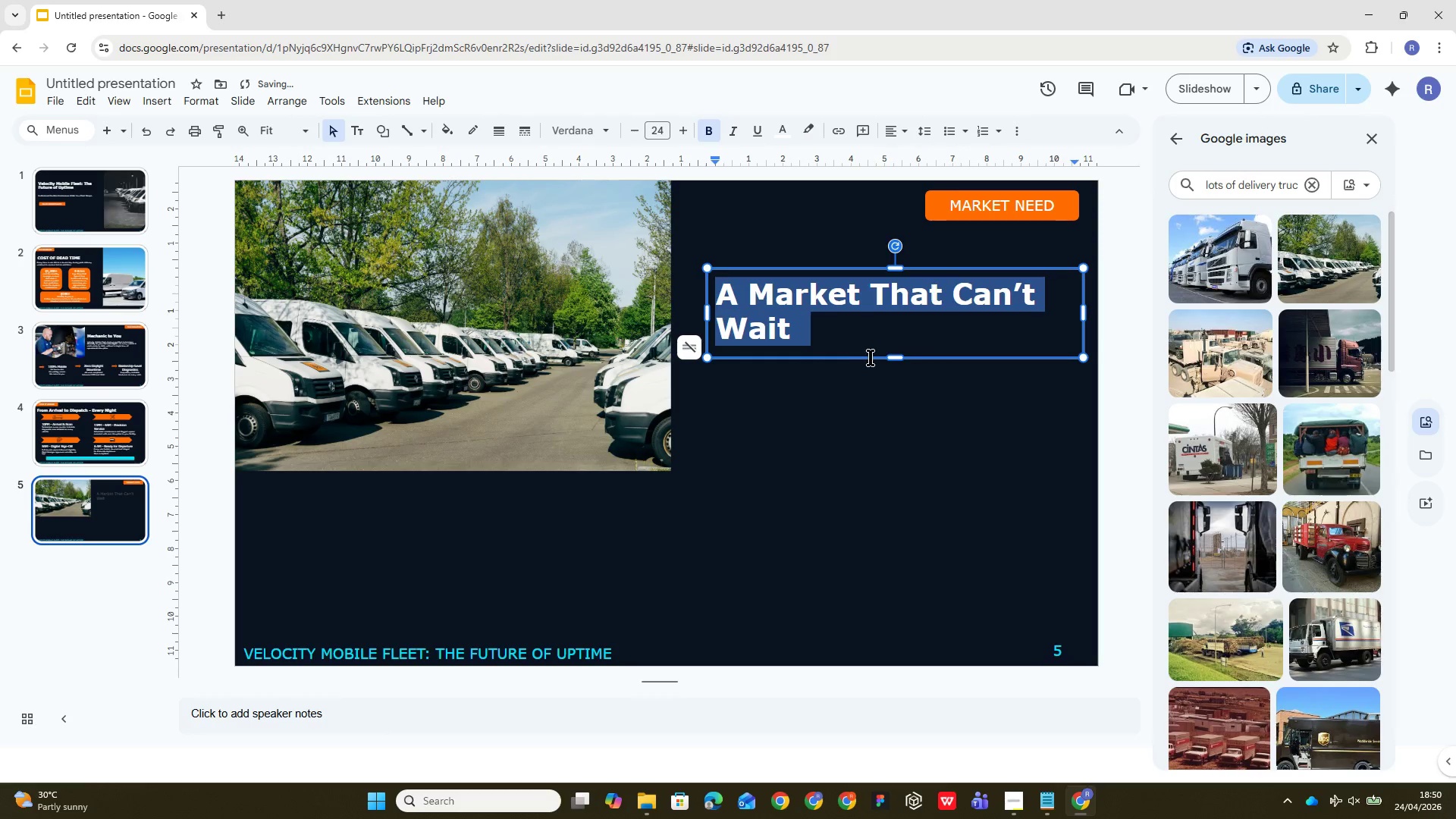 
left_click([876, 358])
 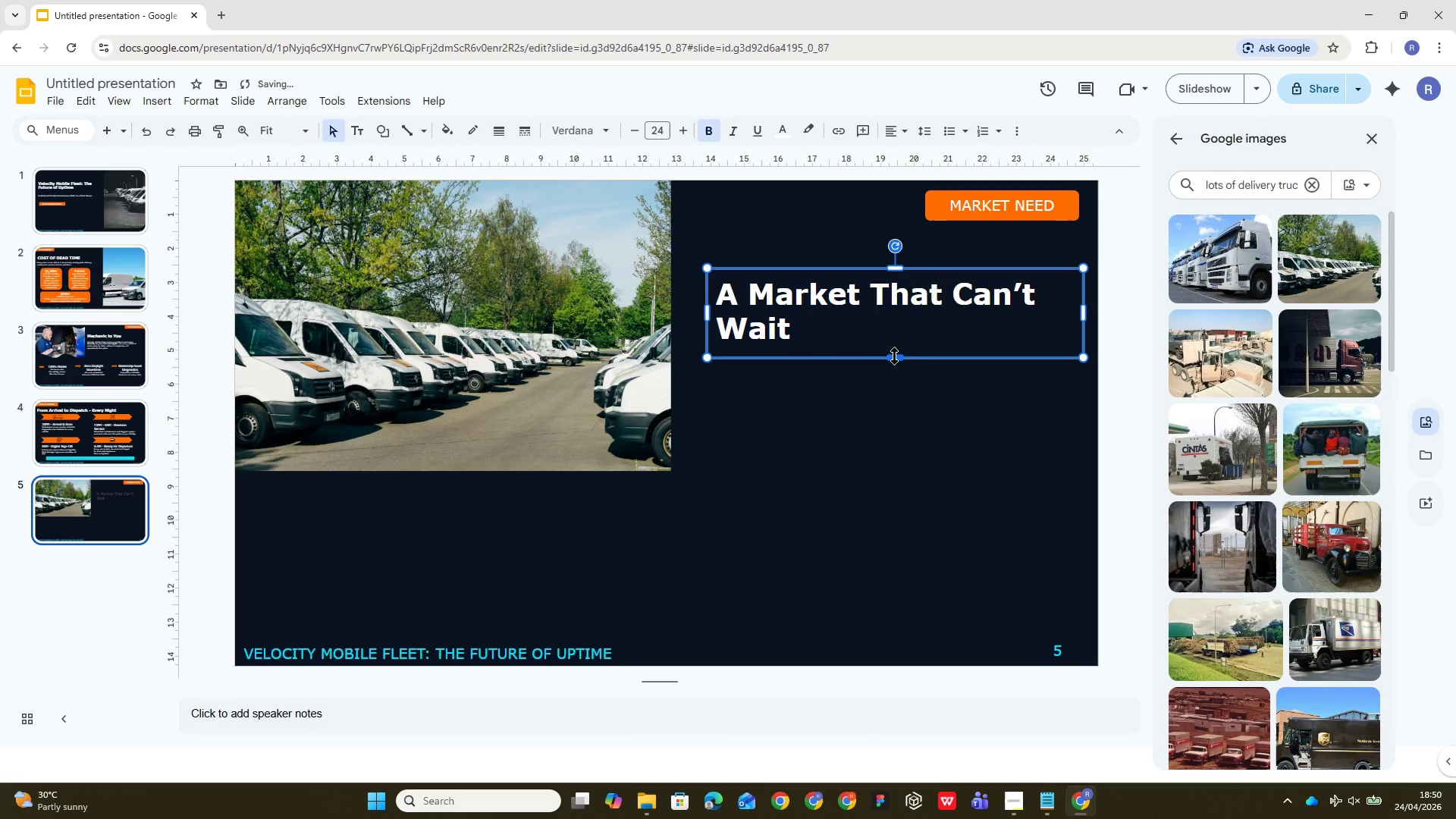 
left_click_drag(start_coordinate=[894, 356], to_coordinate=[892, 326])
 